 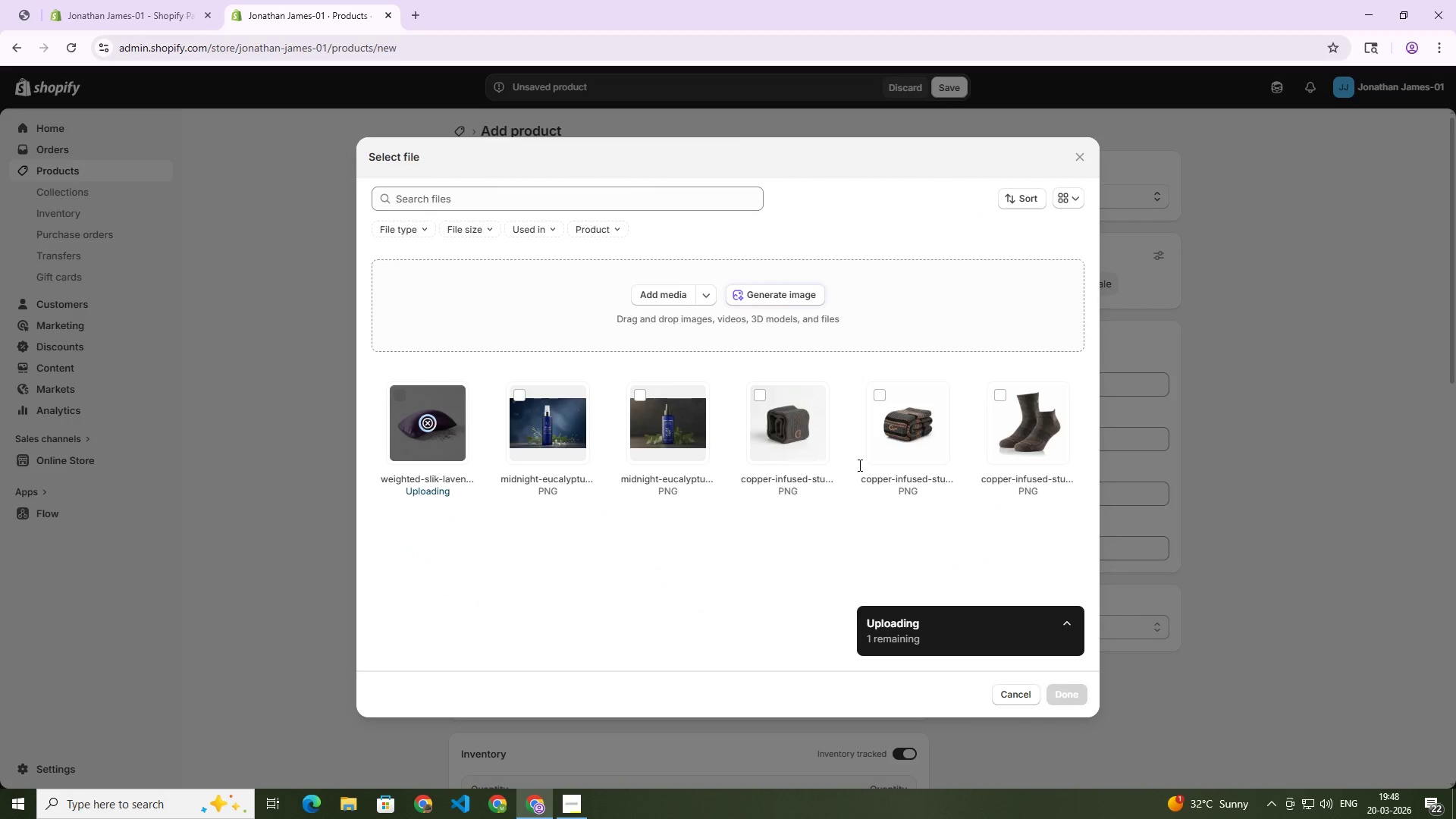 
left_click([786, 292])
 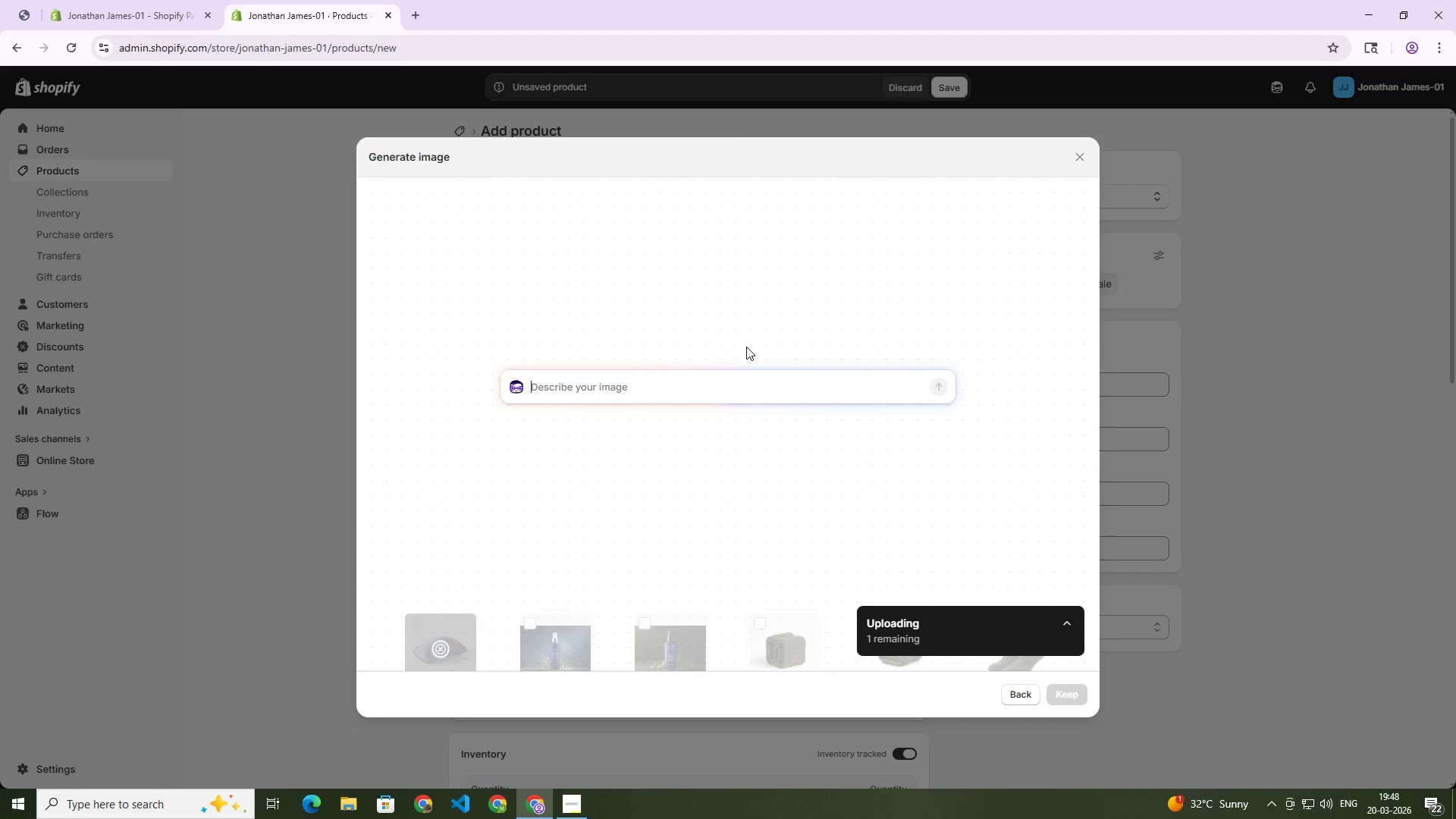 
key(Meta+V)
 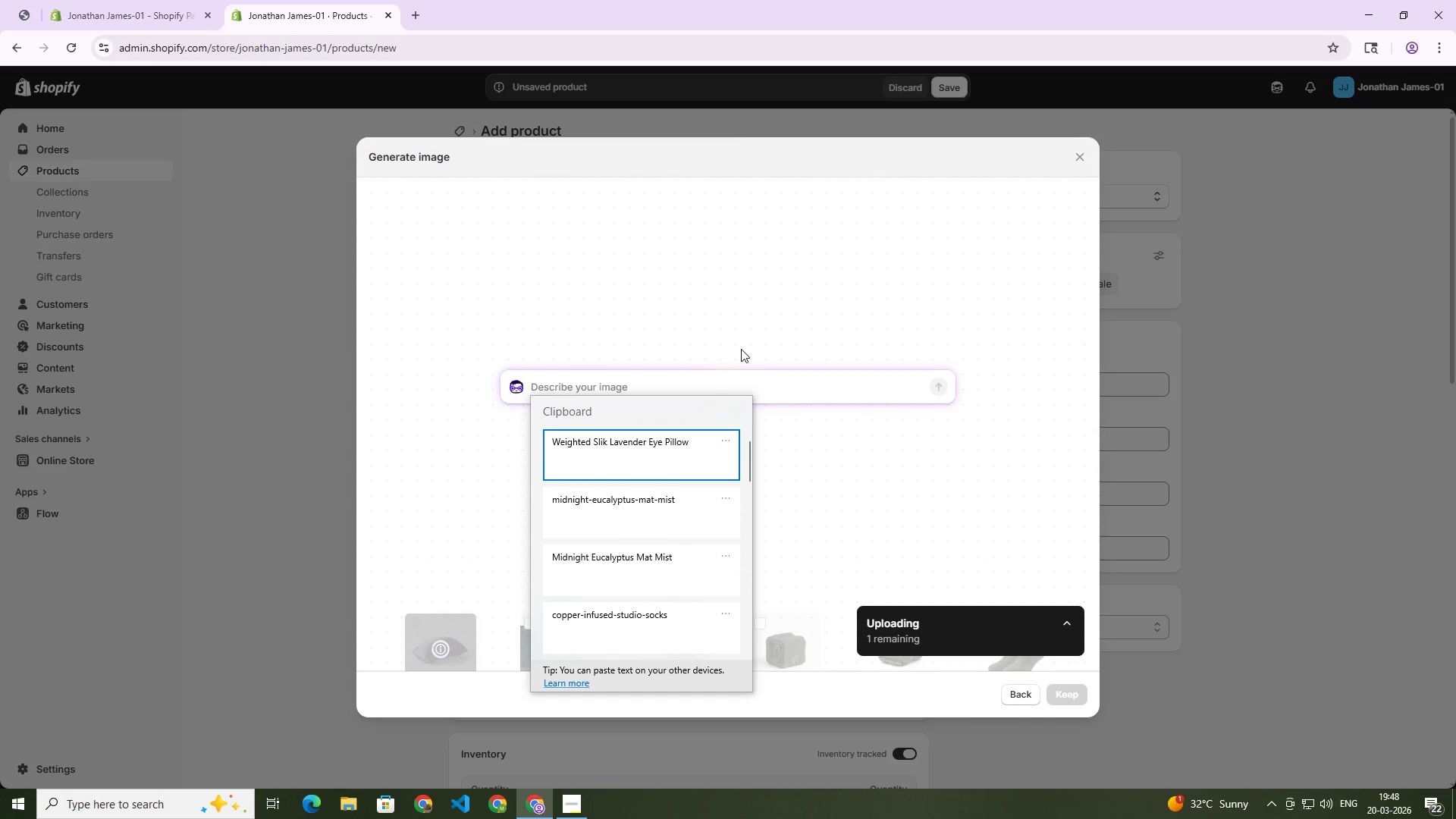 
key(Enter)
 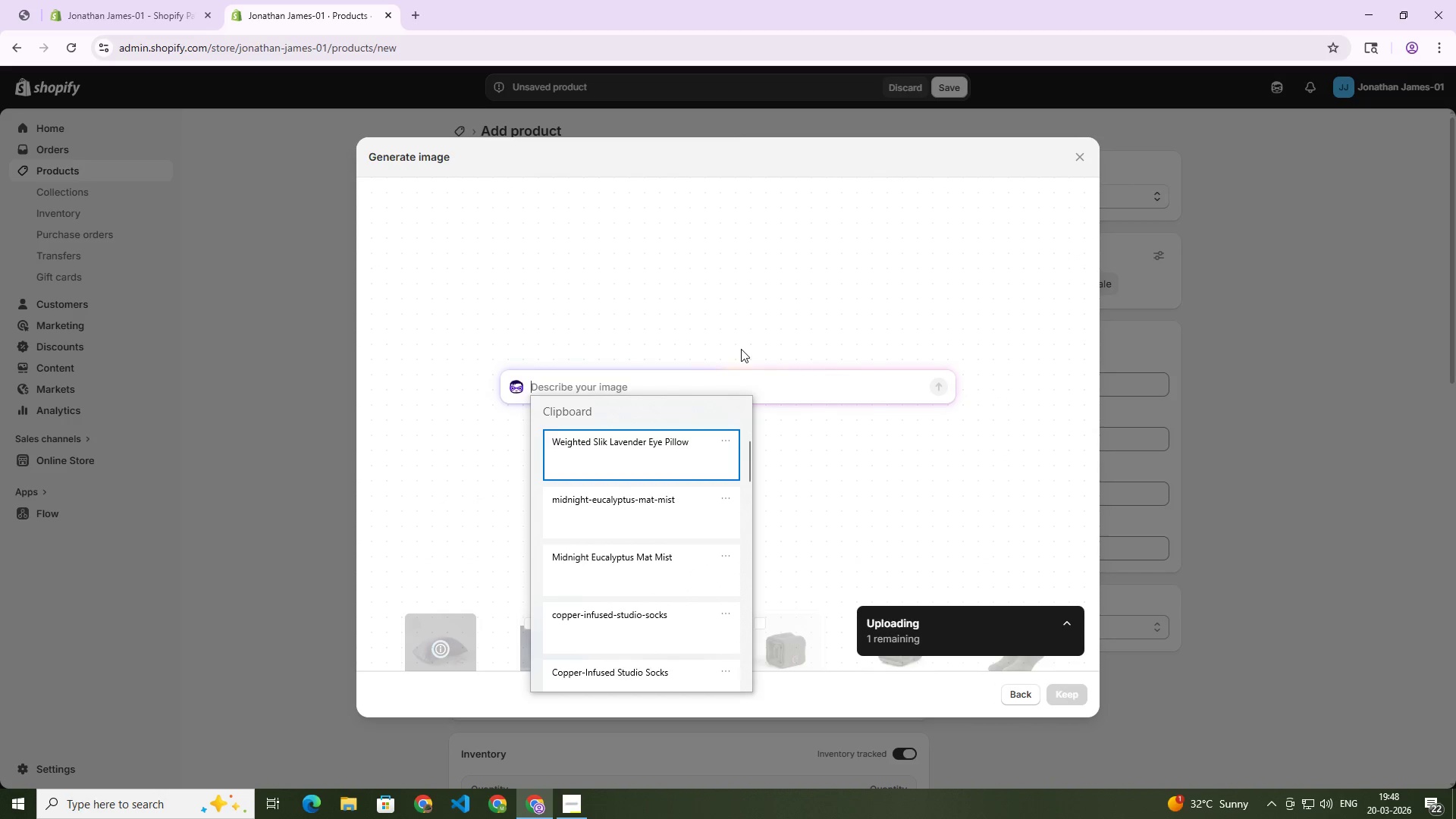 
key(Control+ControlLeft)
 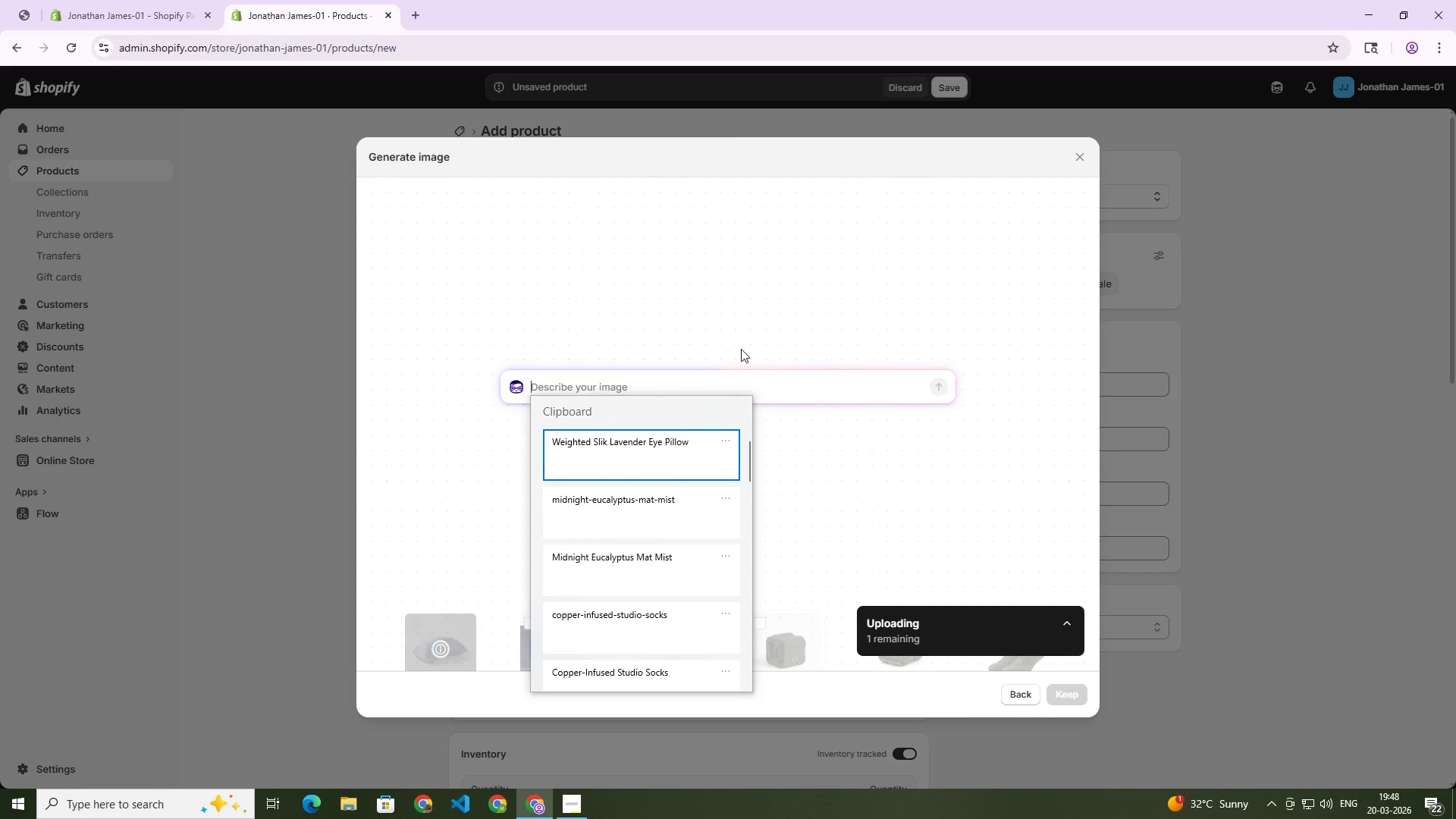 
key(Enter)
 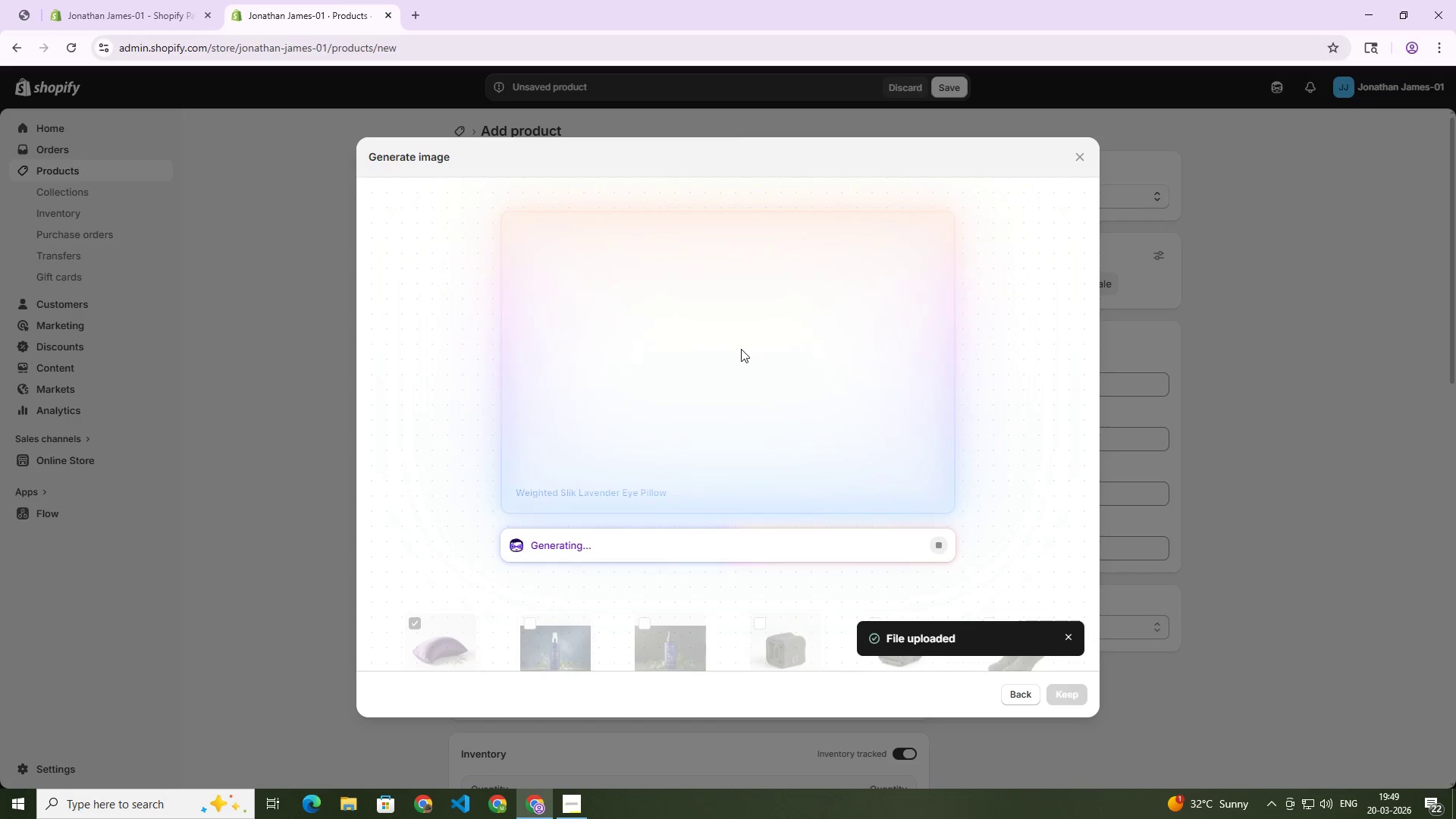 
wait(35.42)
 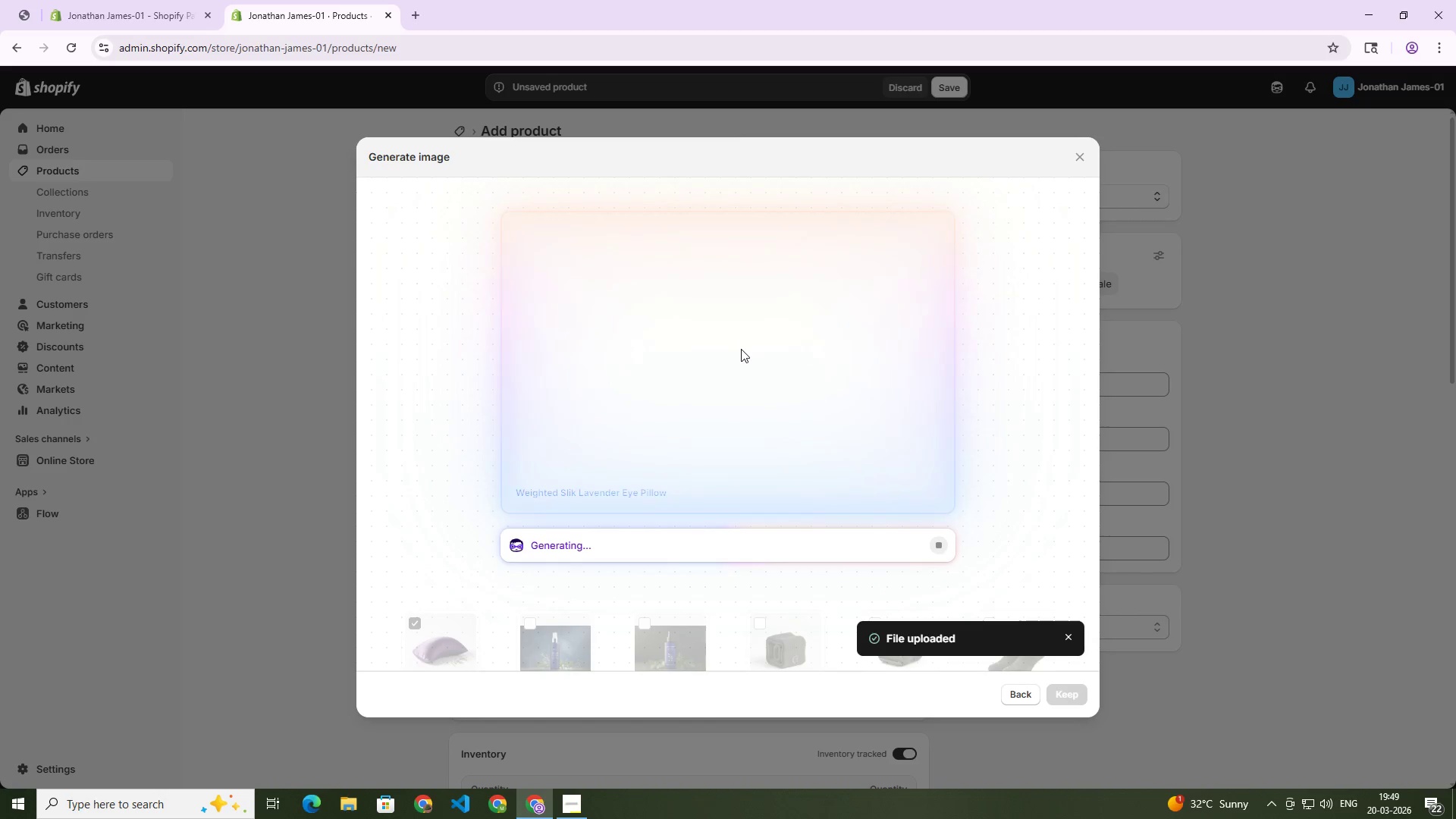 
left_click([1073, 694])
 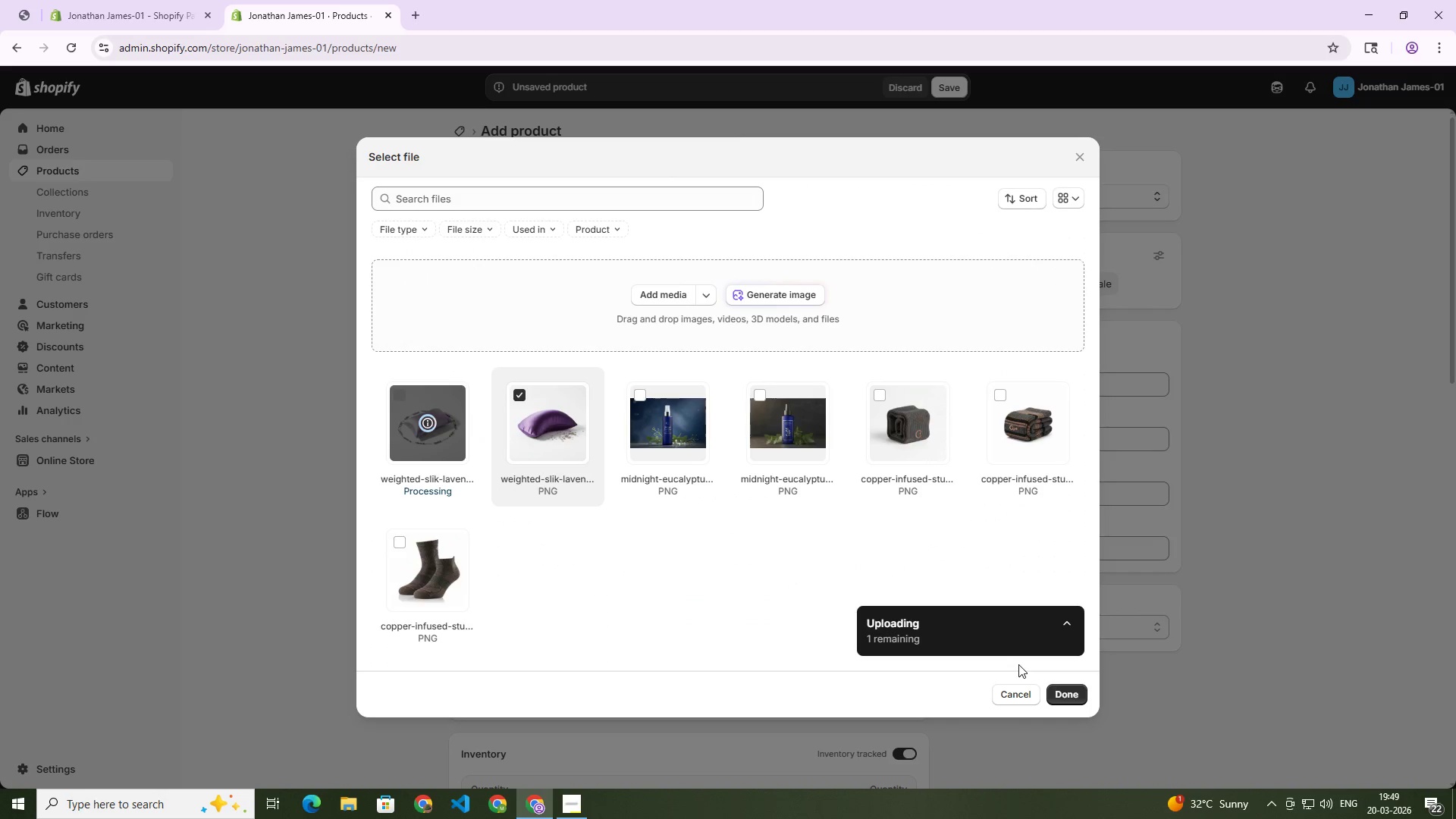 
wait(8.53)
 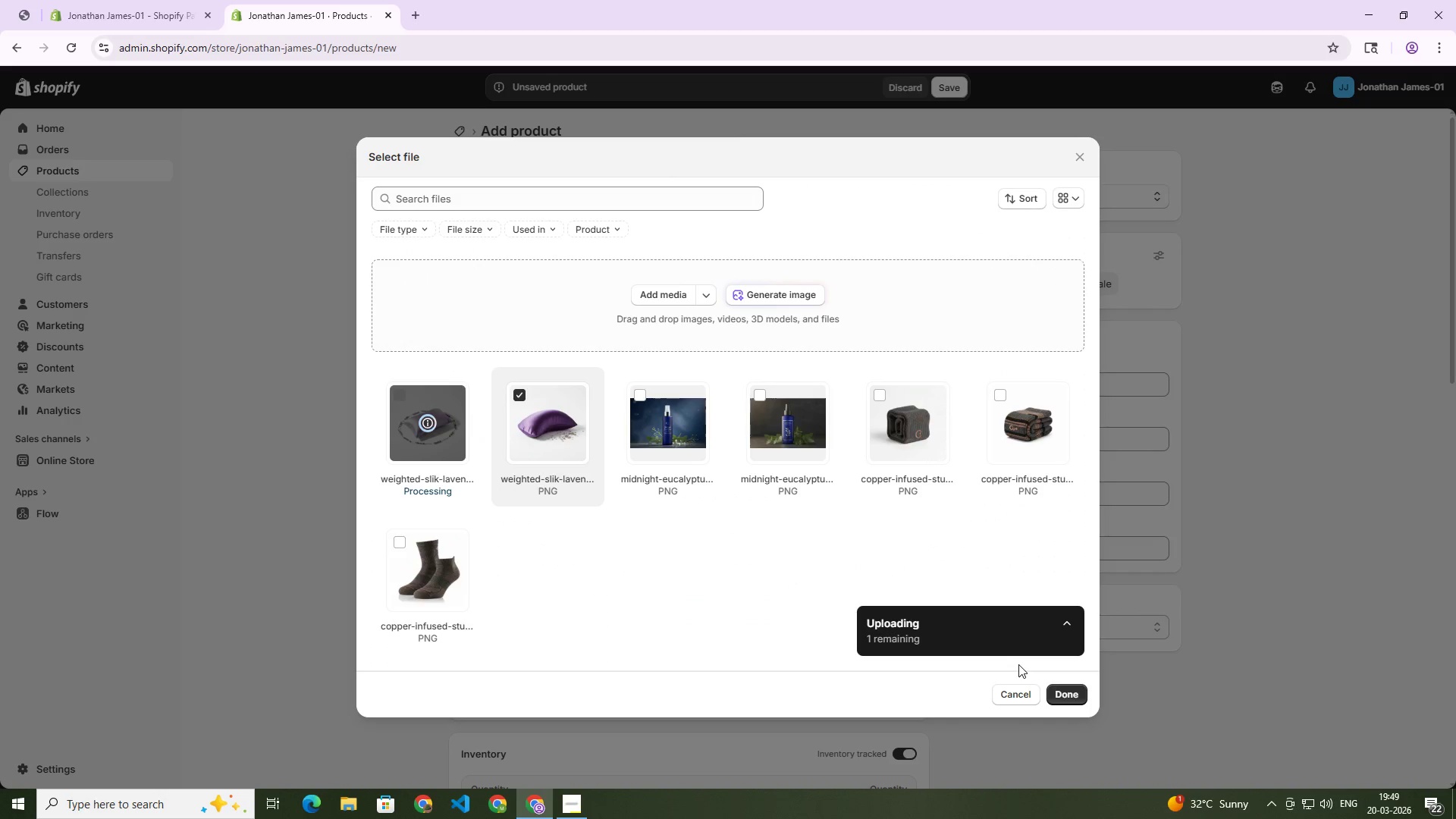 
left_click([1072, 696])
 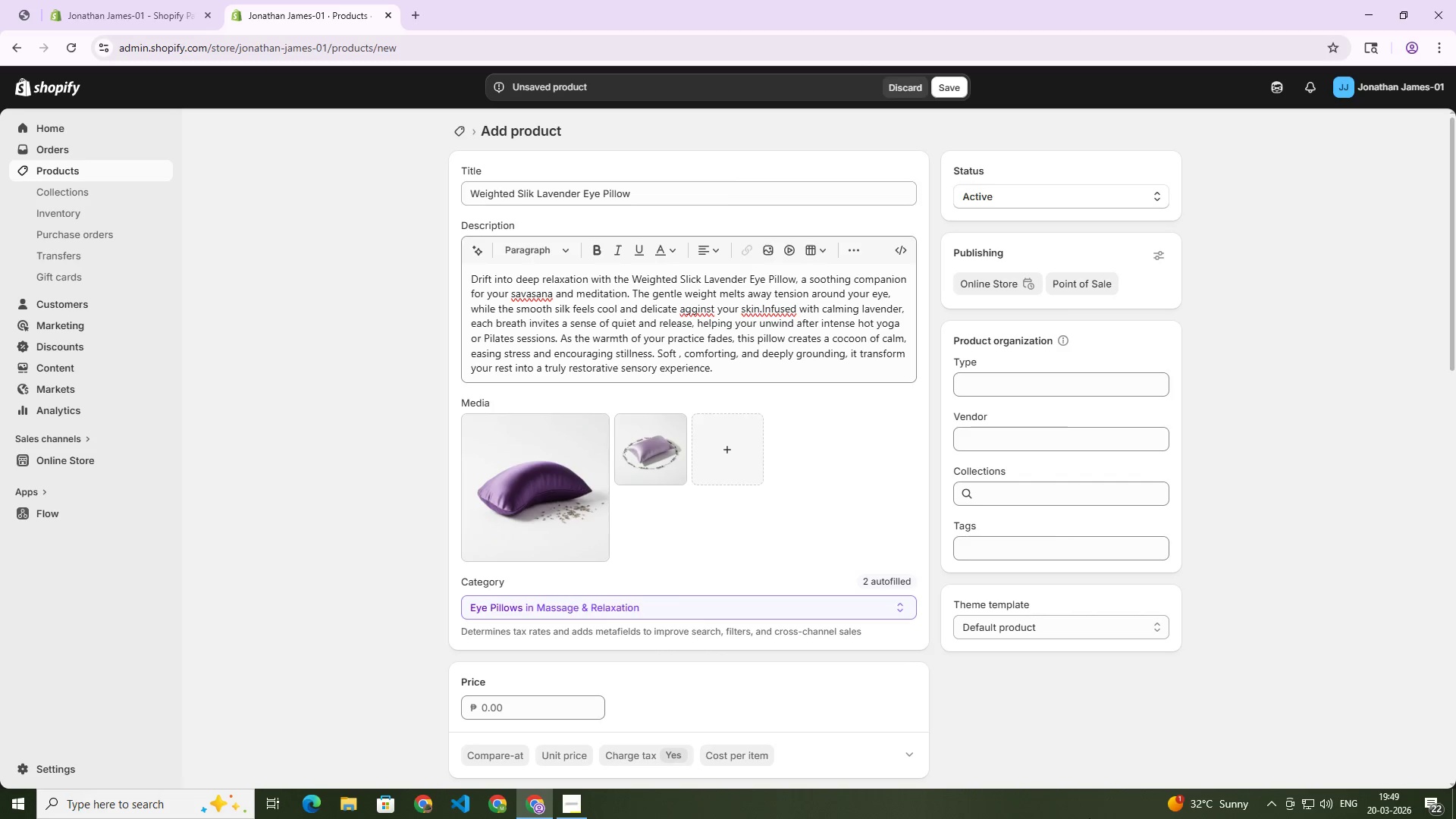 
wait(7.25)
 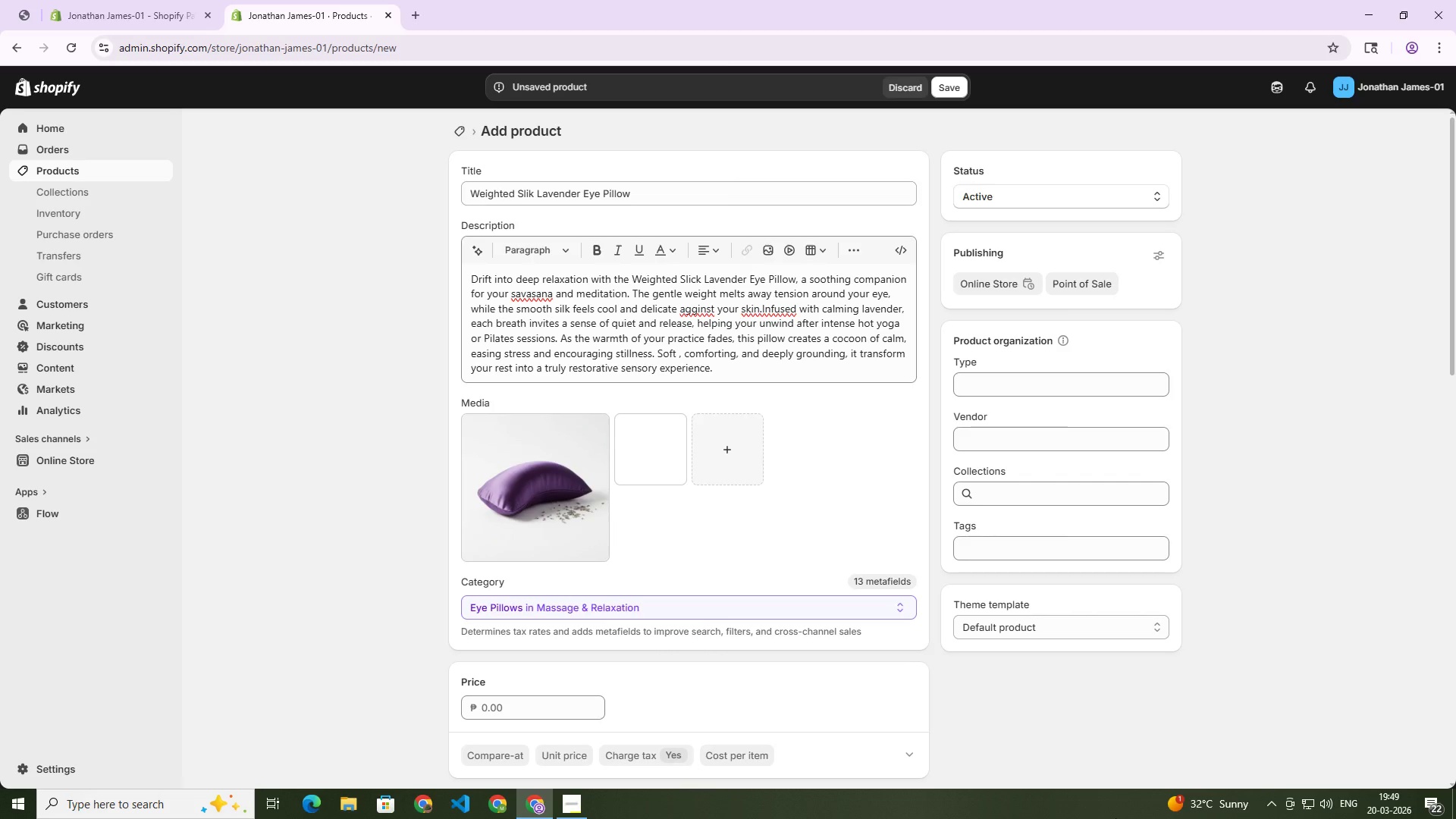 
left_click([990, 381])
 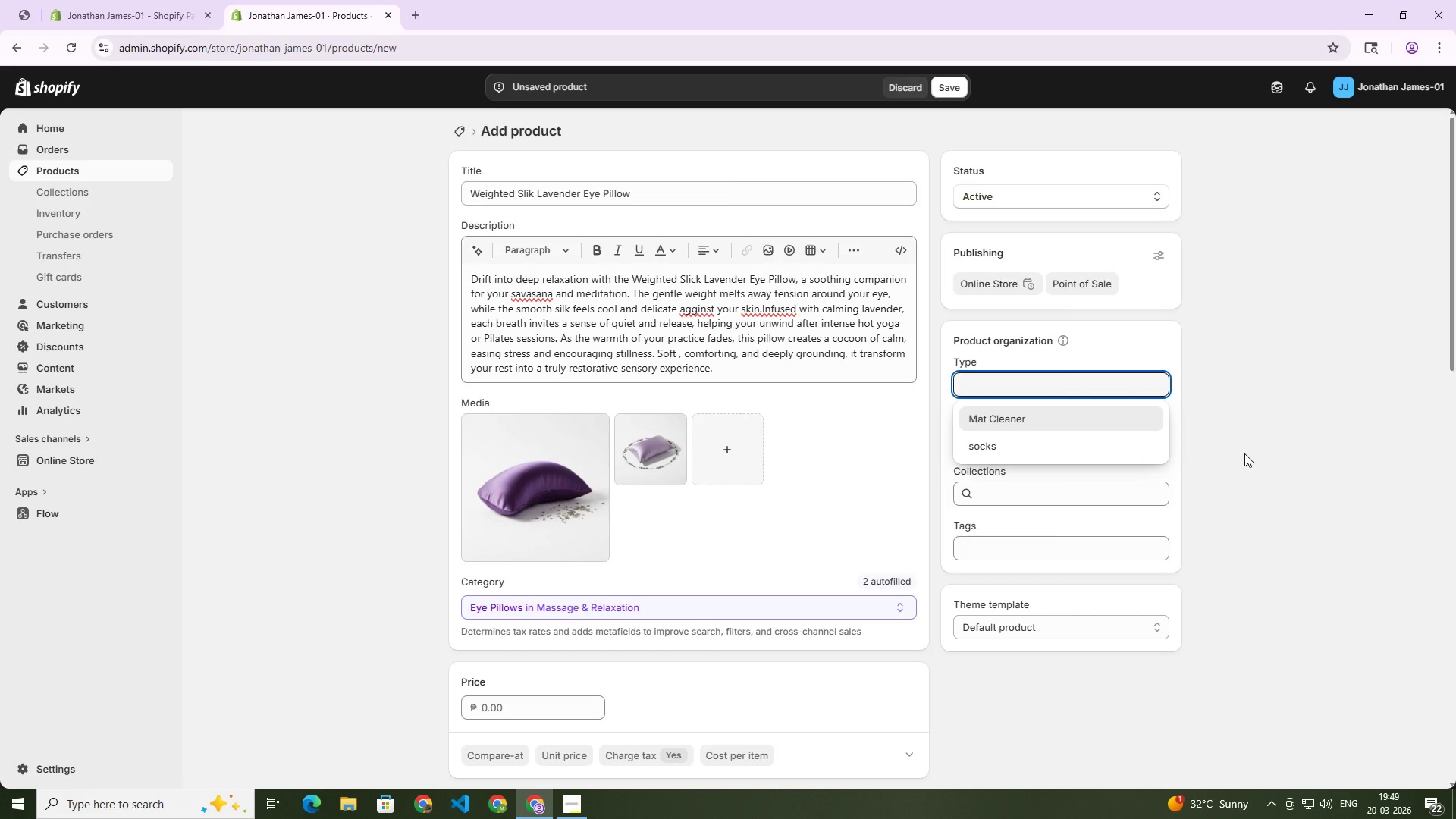 
type(Wellness Accessory)
 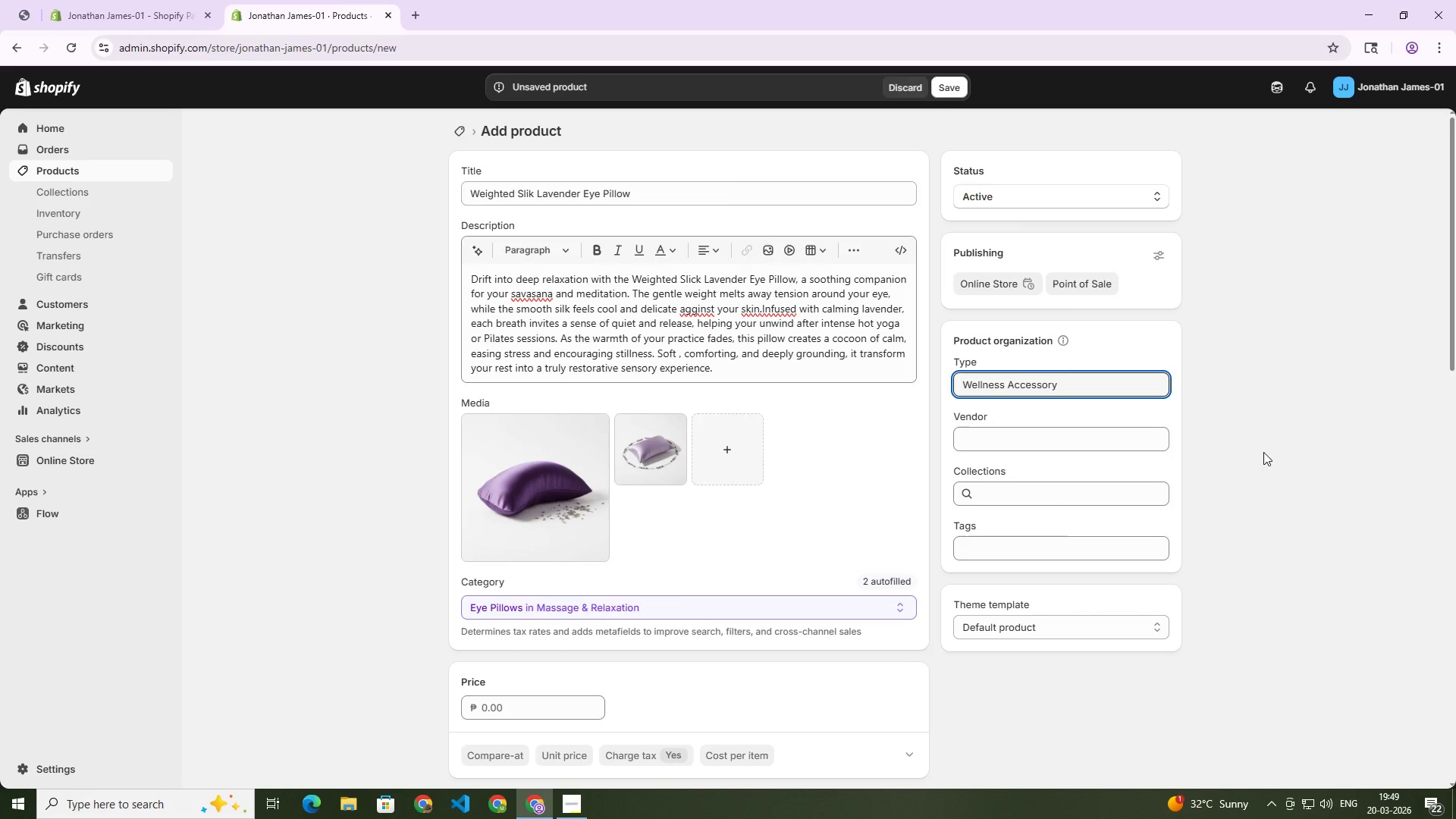 
left_click([992, 435])
 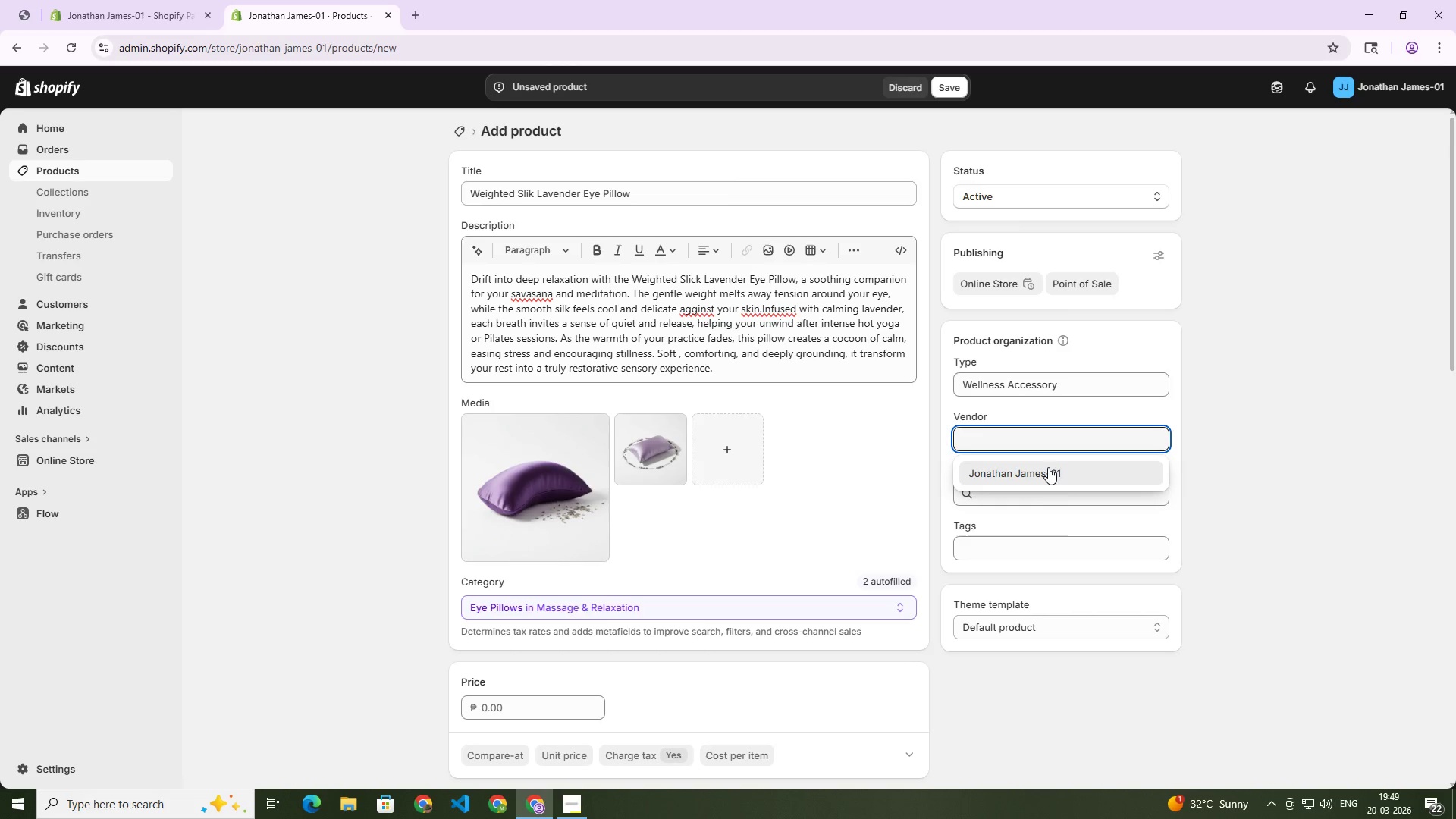 
left_click([1009, 549])
 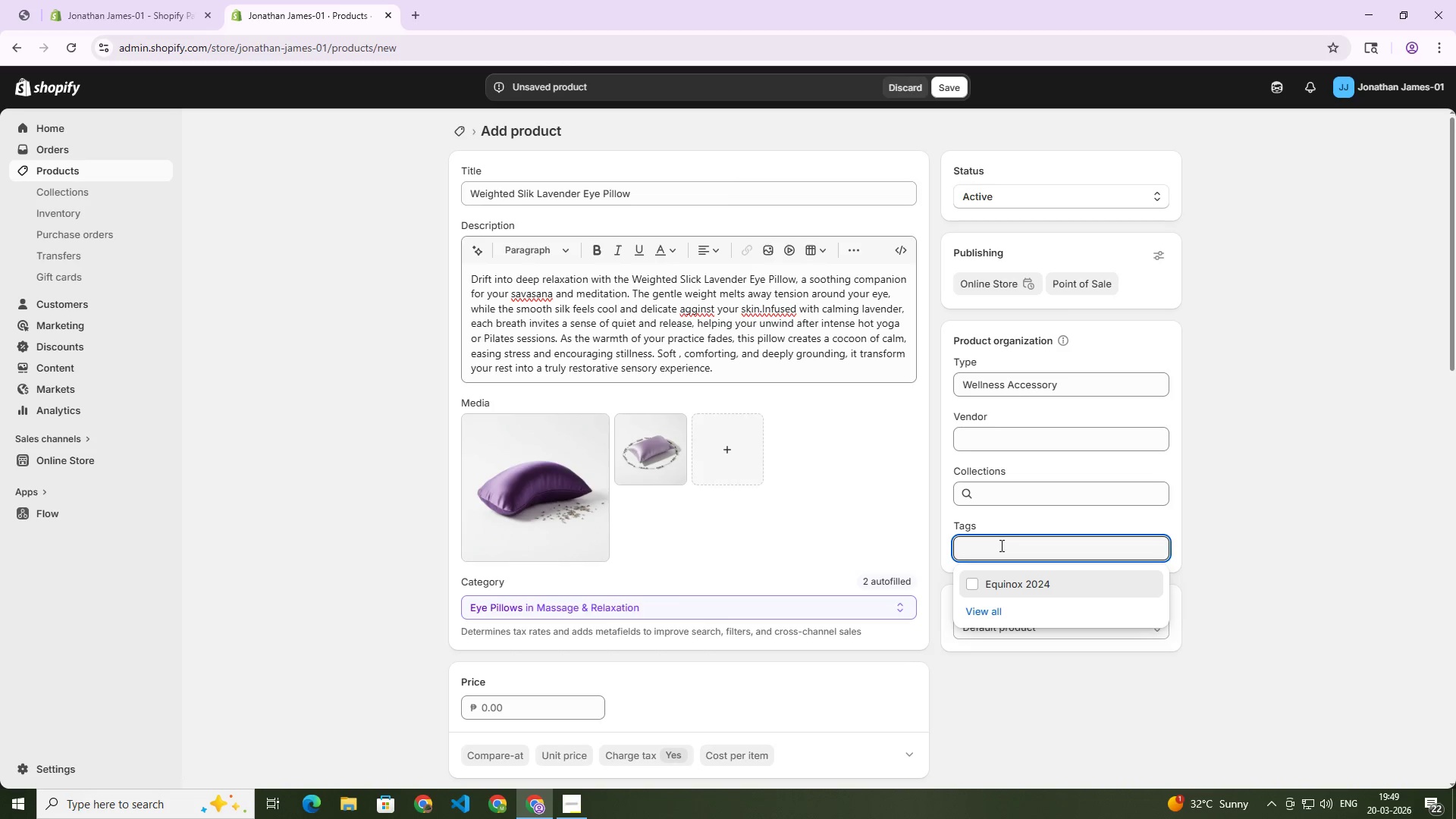 
type(eye pillow)
 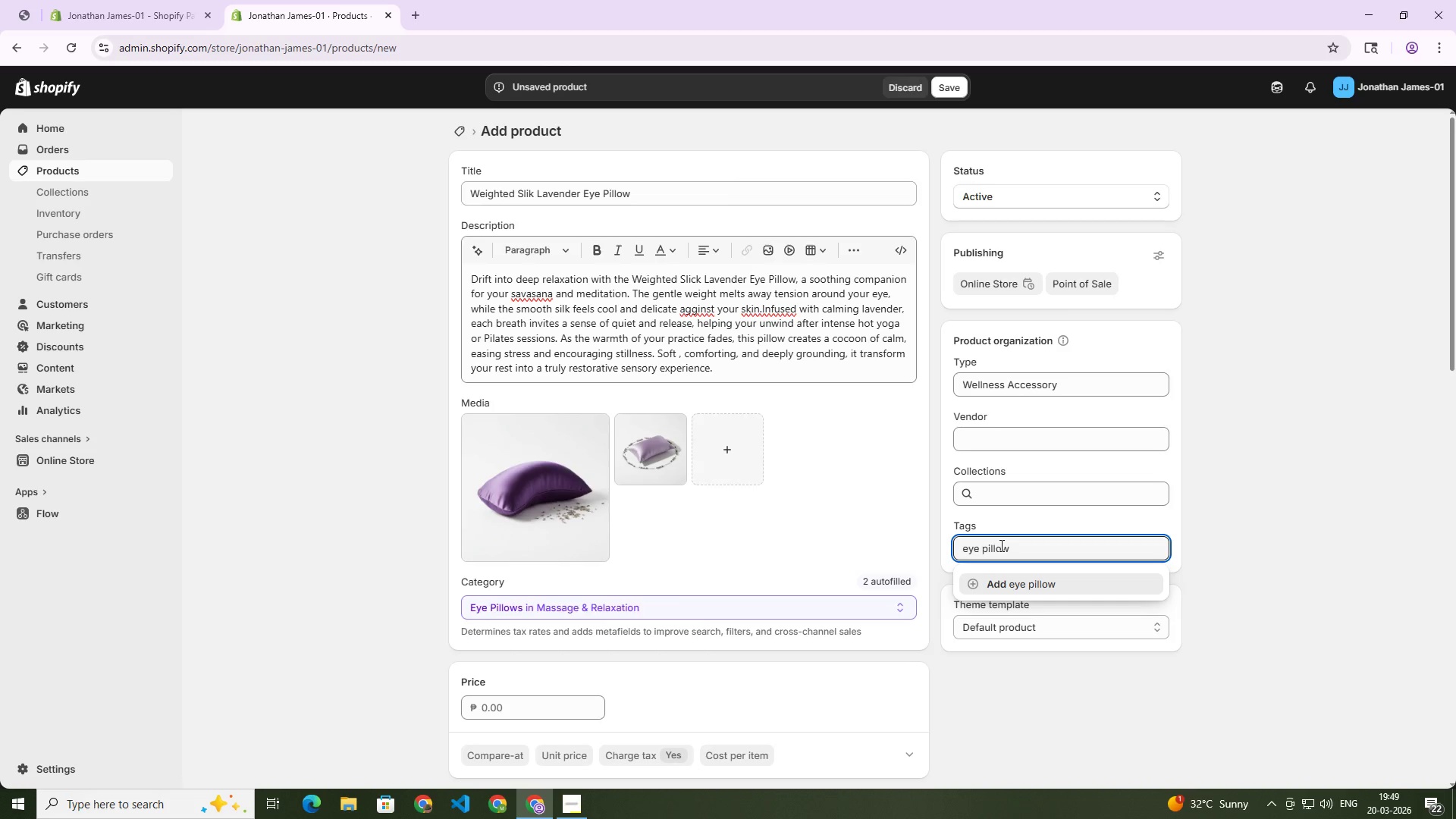 
key(Enter)
 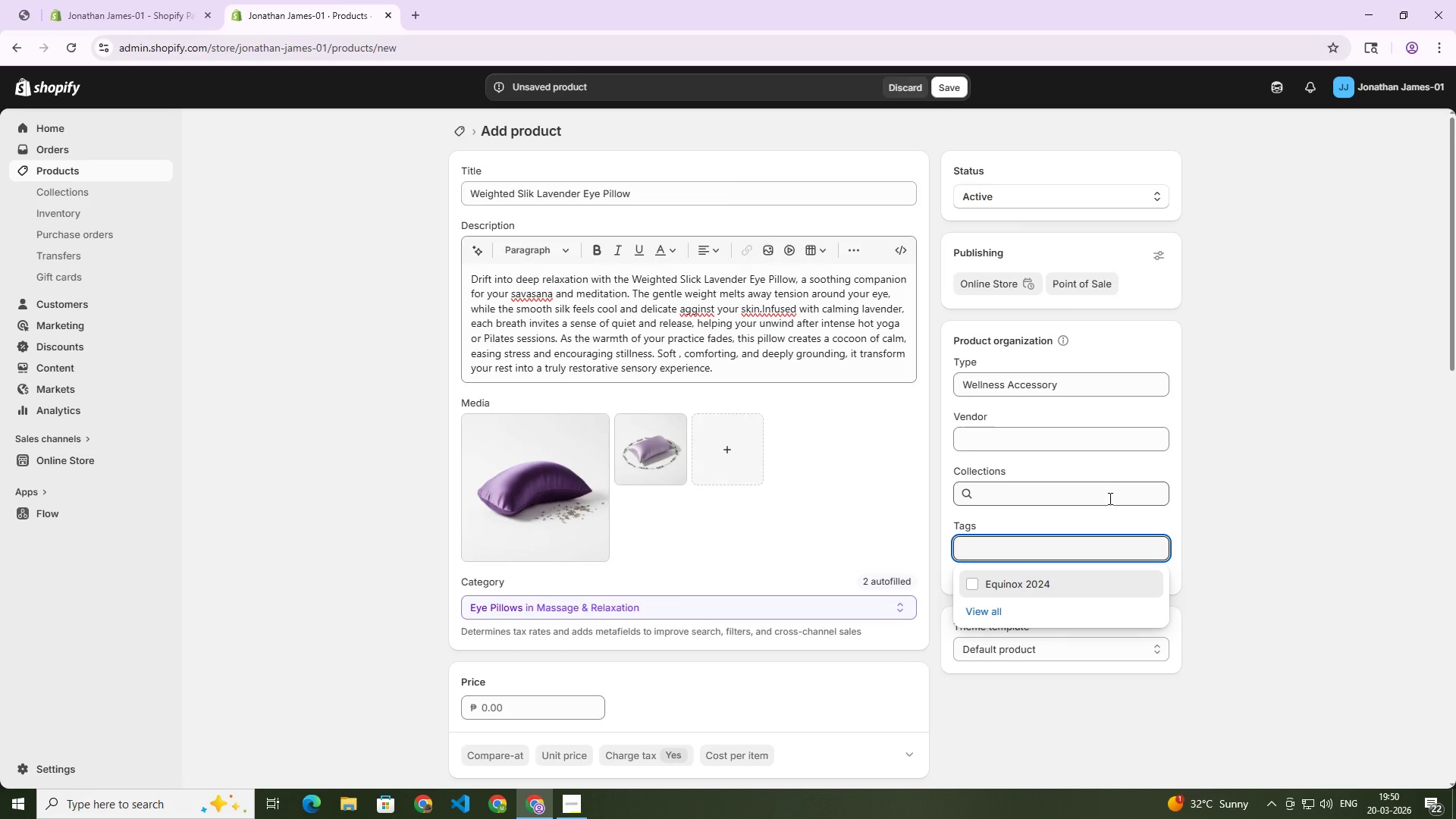 
left_click([1084, 496])
 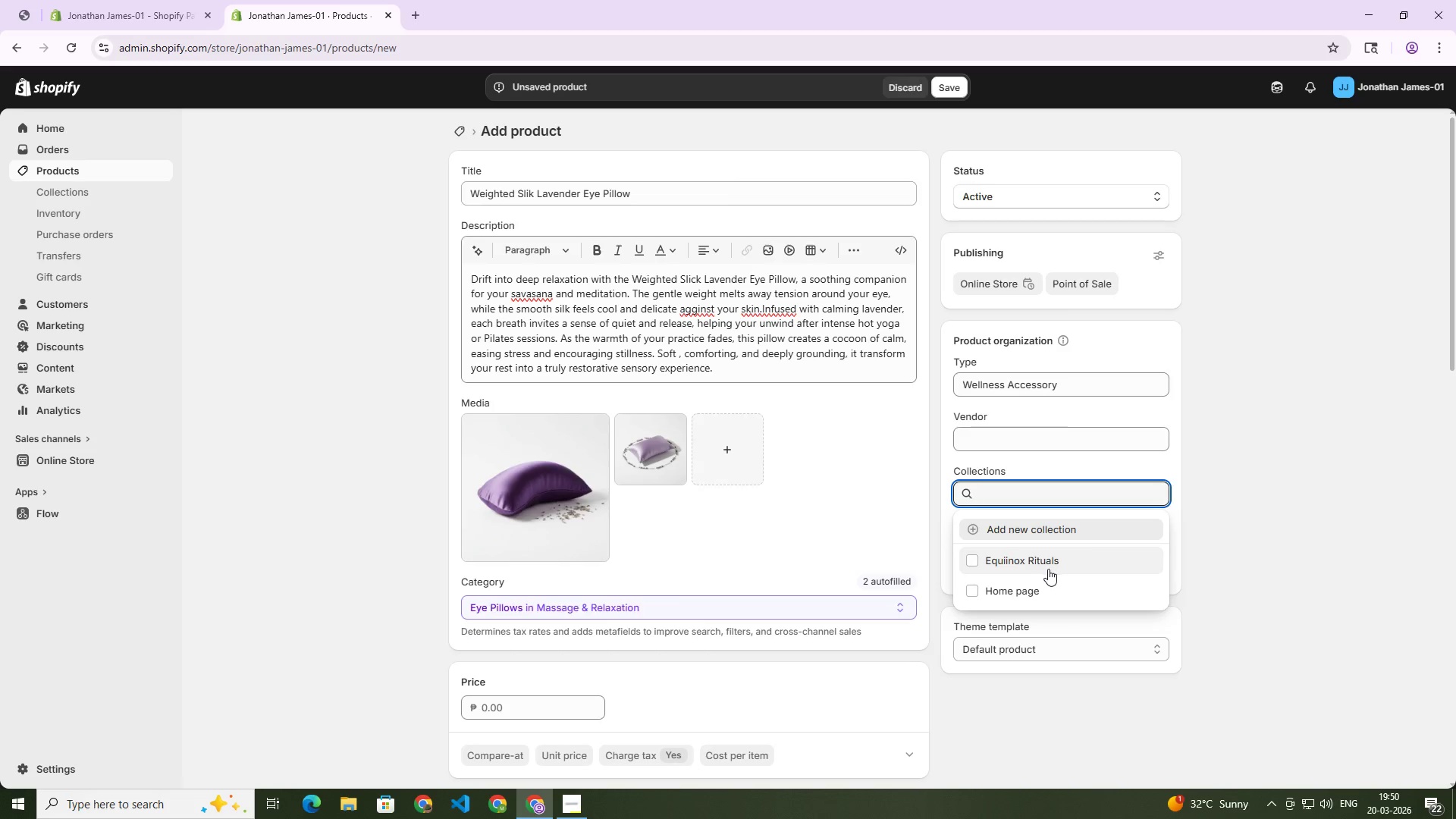 
left_click([1046, 568])
 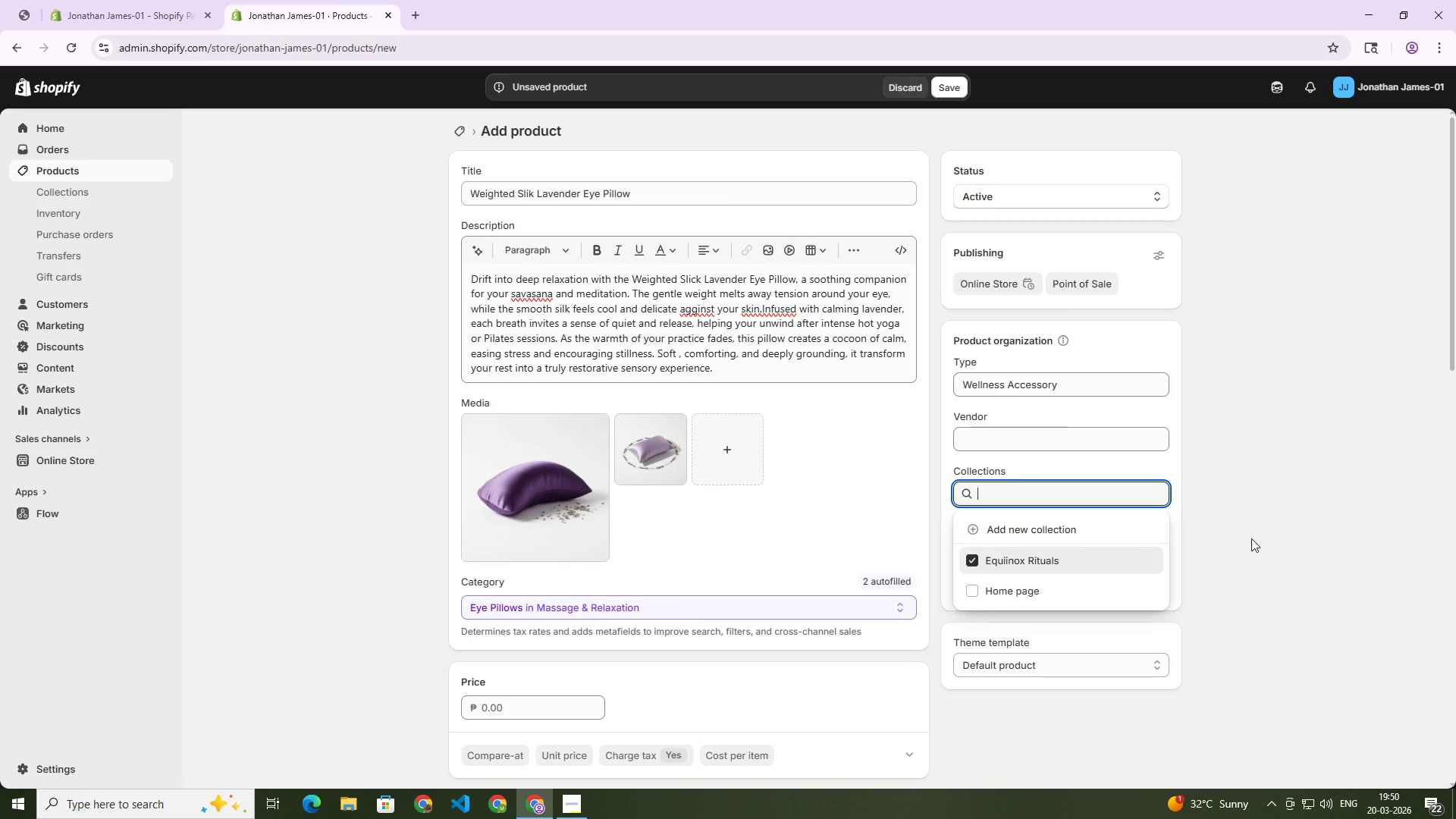 
left_click([1279, 533])
 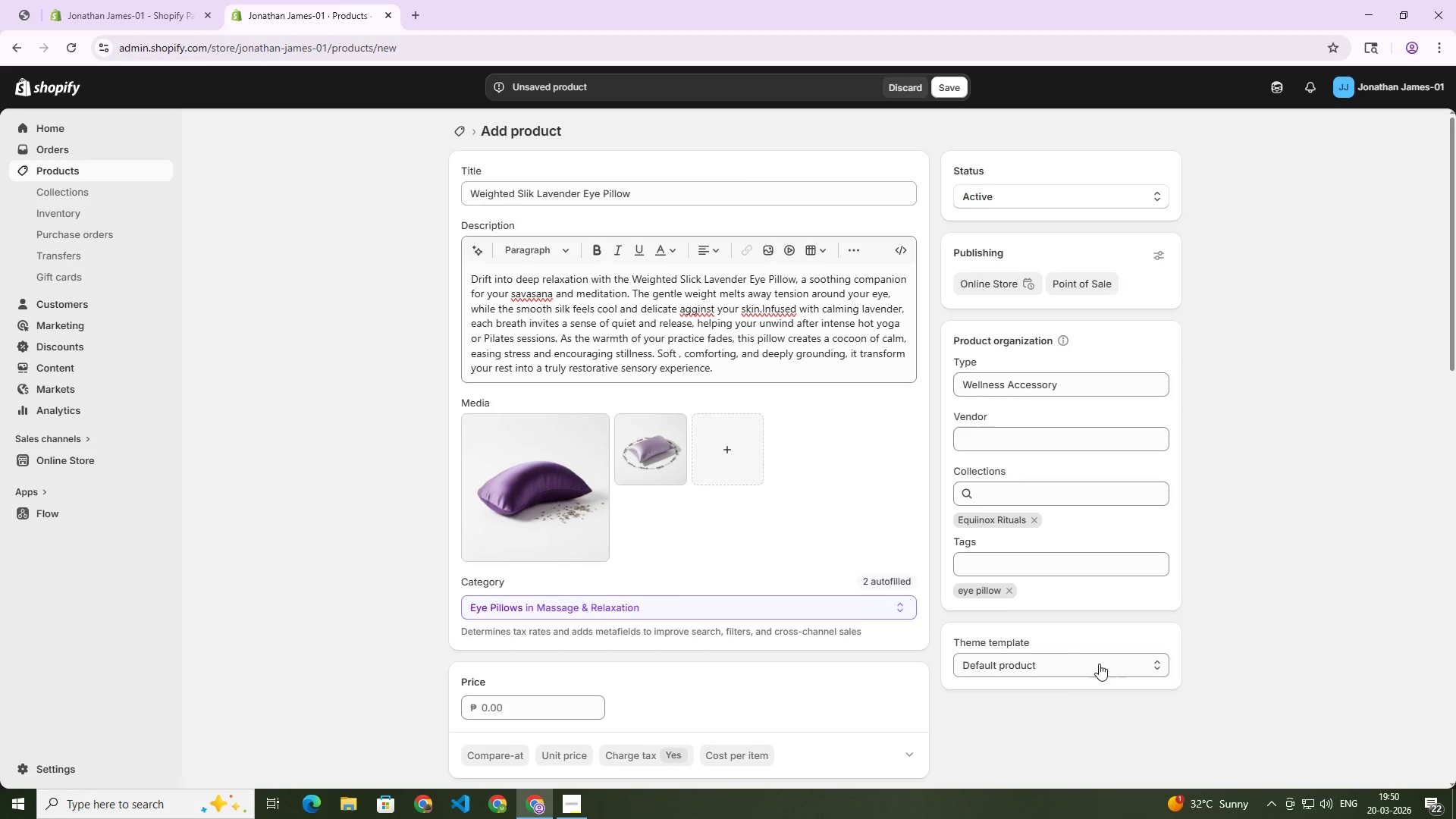 
scroll: coordinate [1064, 660], scroll_direction: down, amount: 1.0
 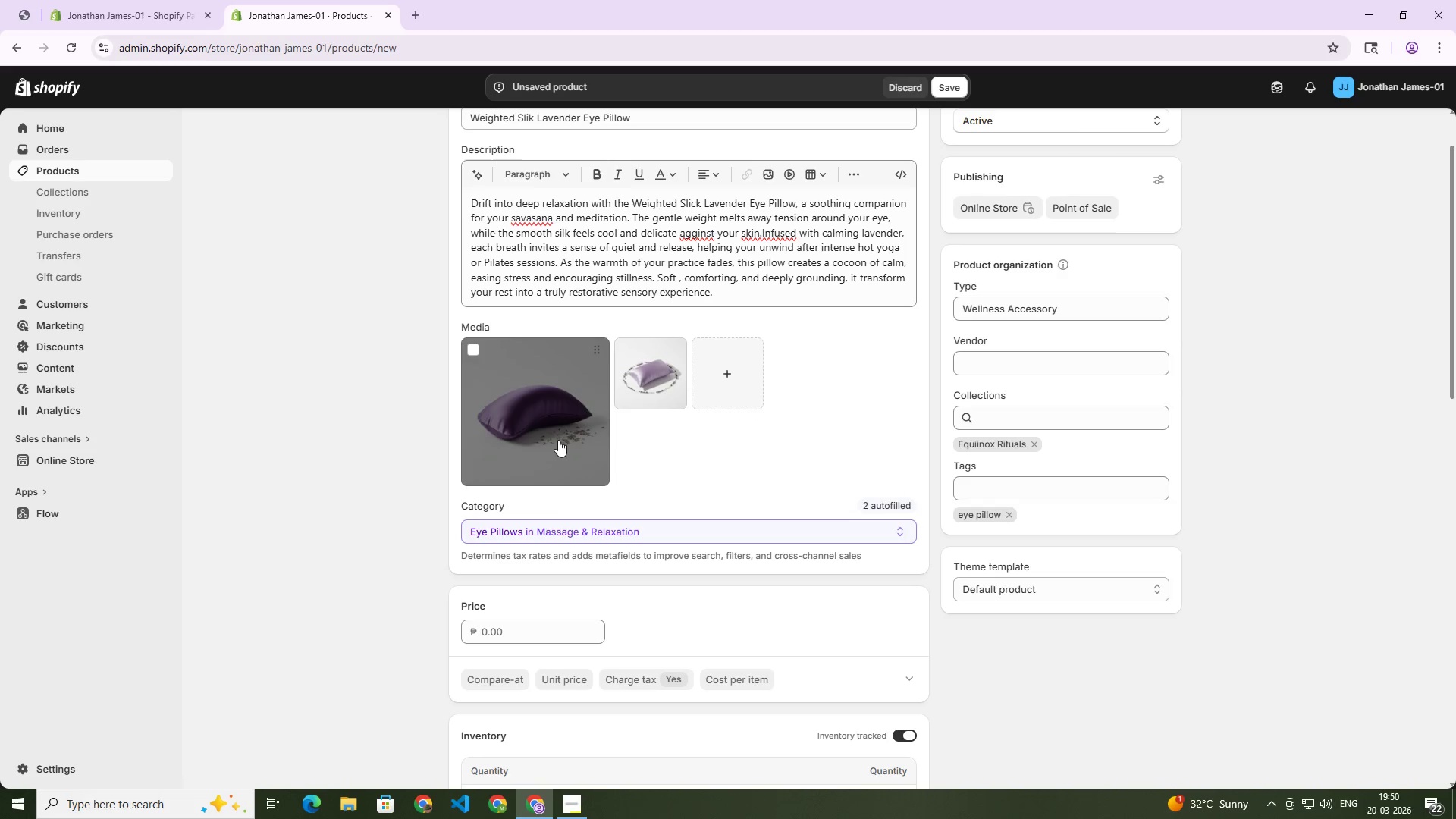 
left_click([540, 411])
 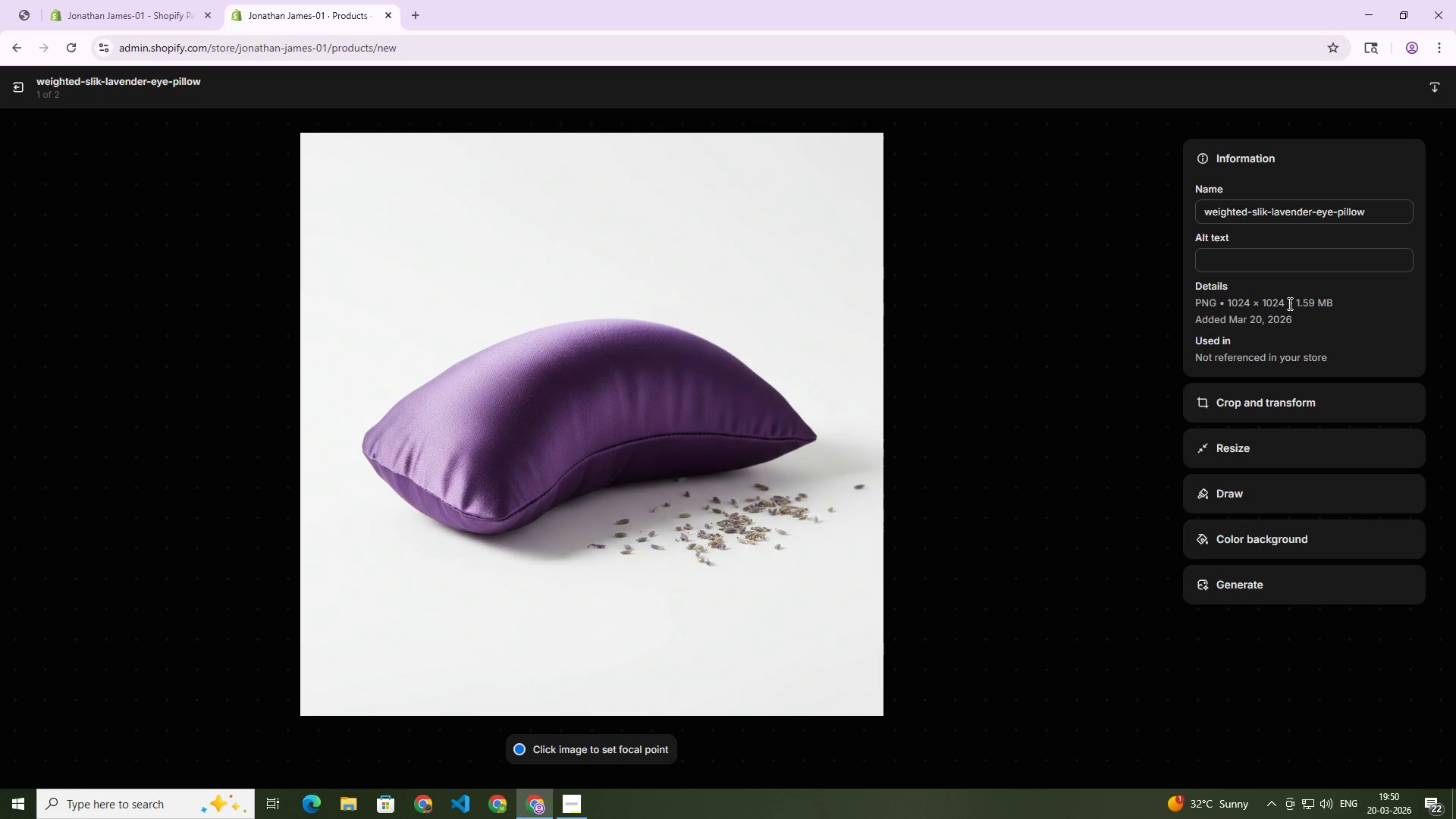 
wait(7.0)
 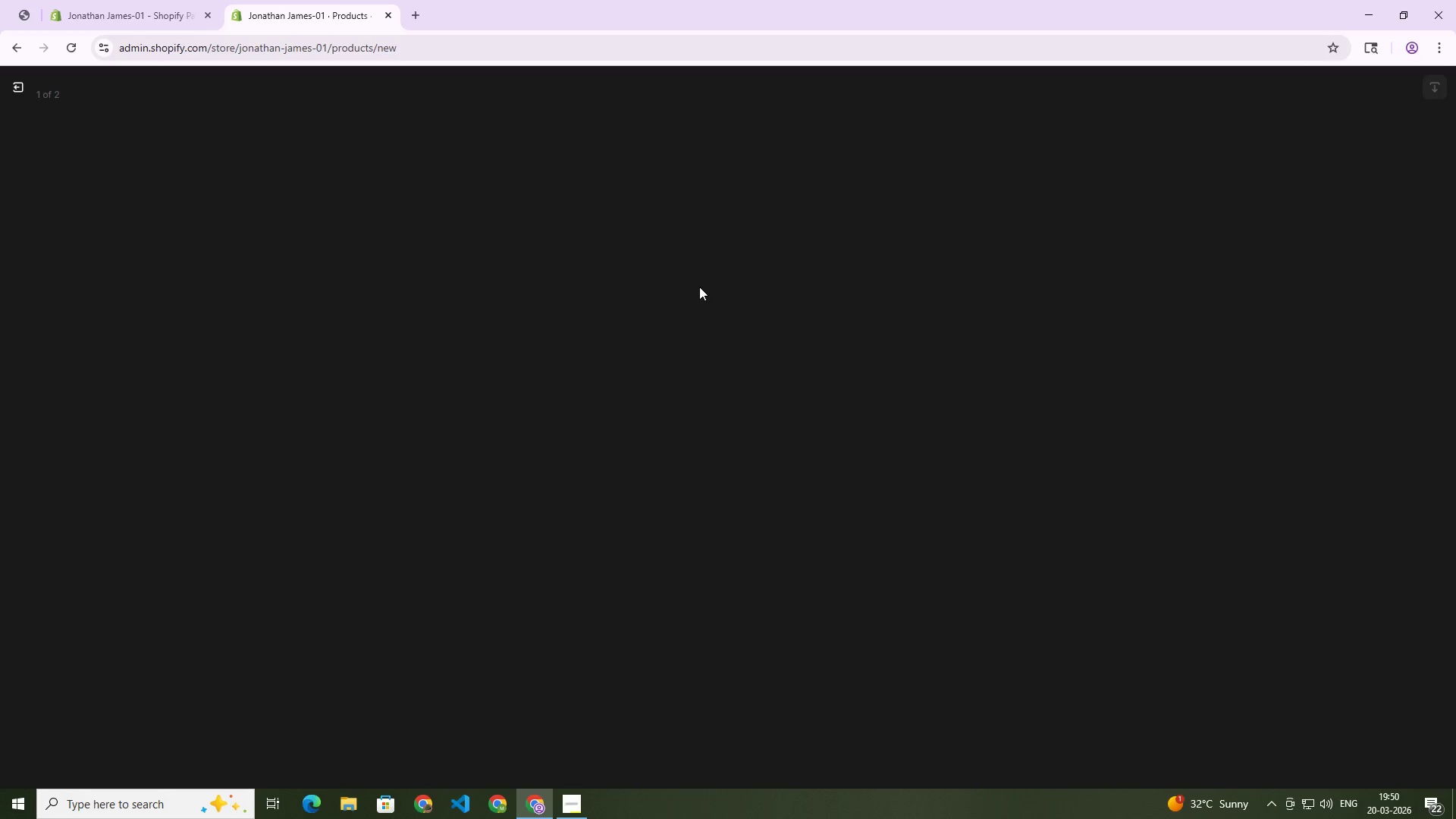 
left_click_drag(start_coordinate=[1368, 209], to_coordinate=[1173, 209])
 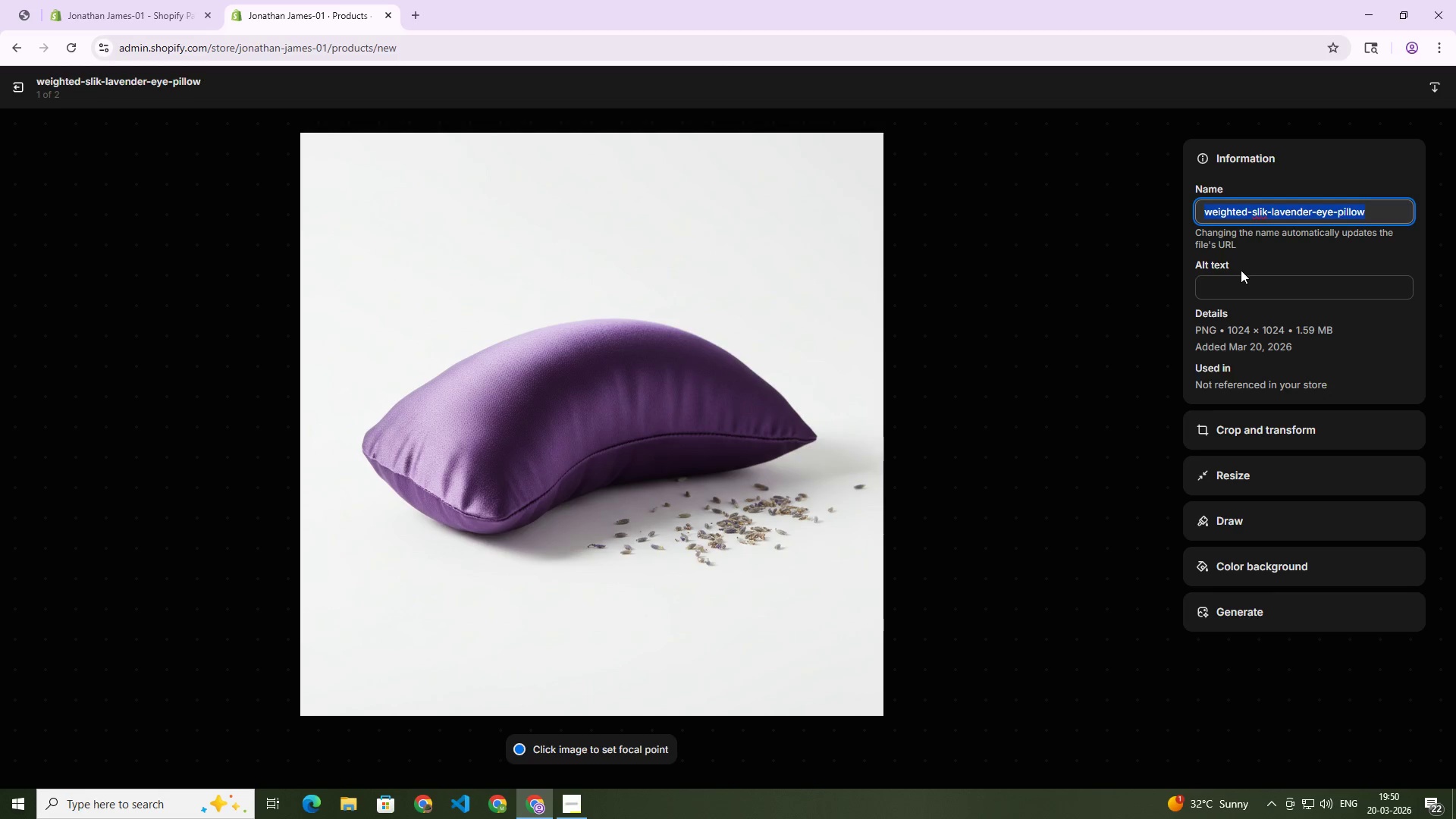 
key(Control+C)
 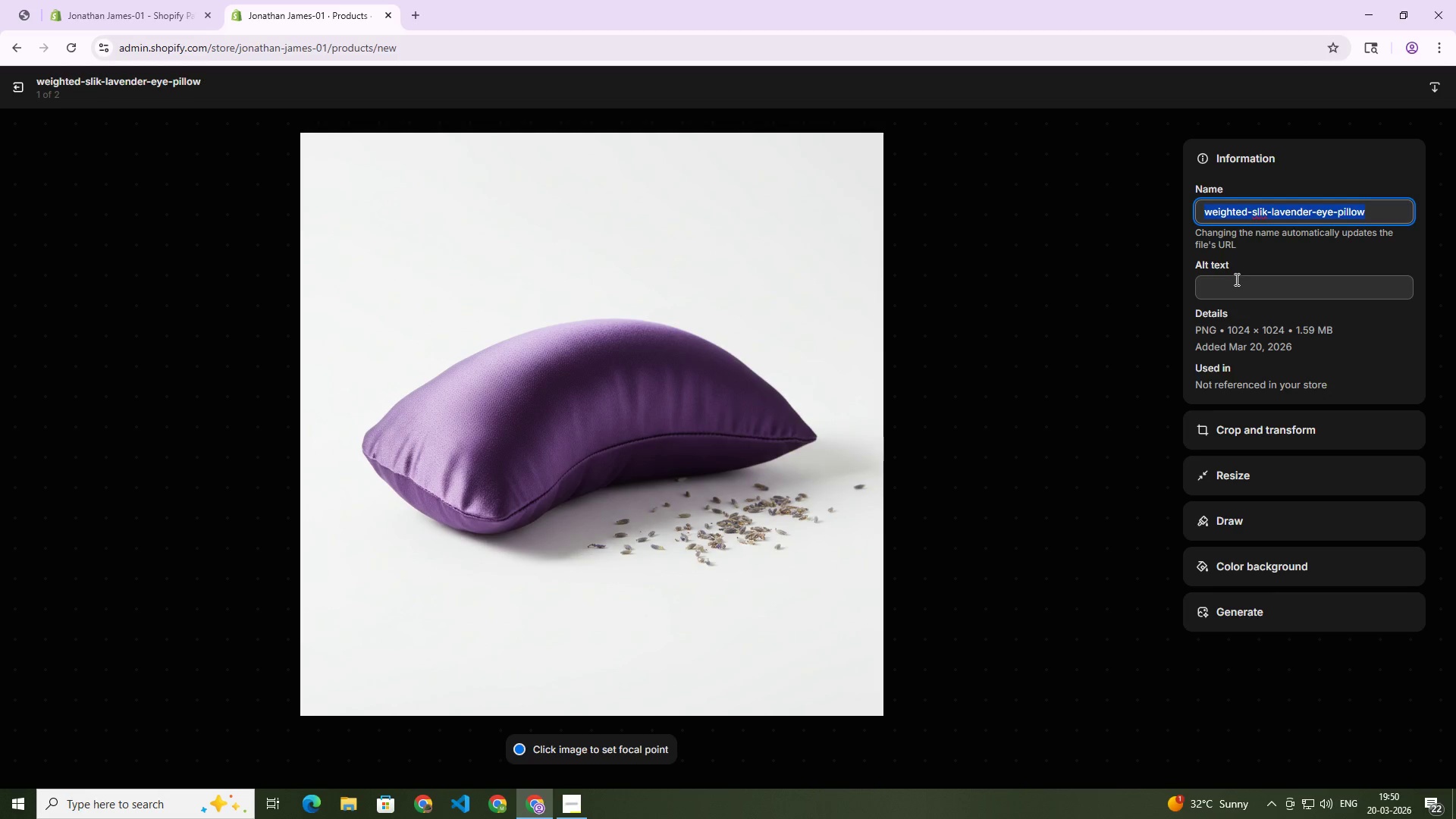 
left_click([1235, 279])
 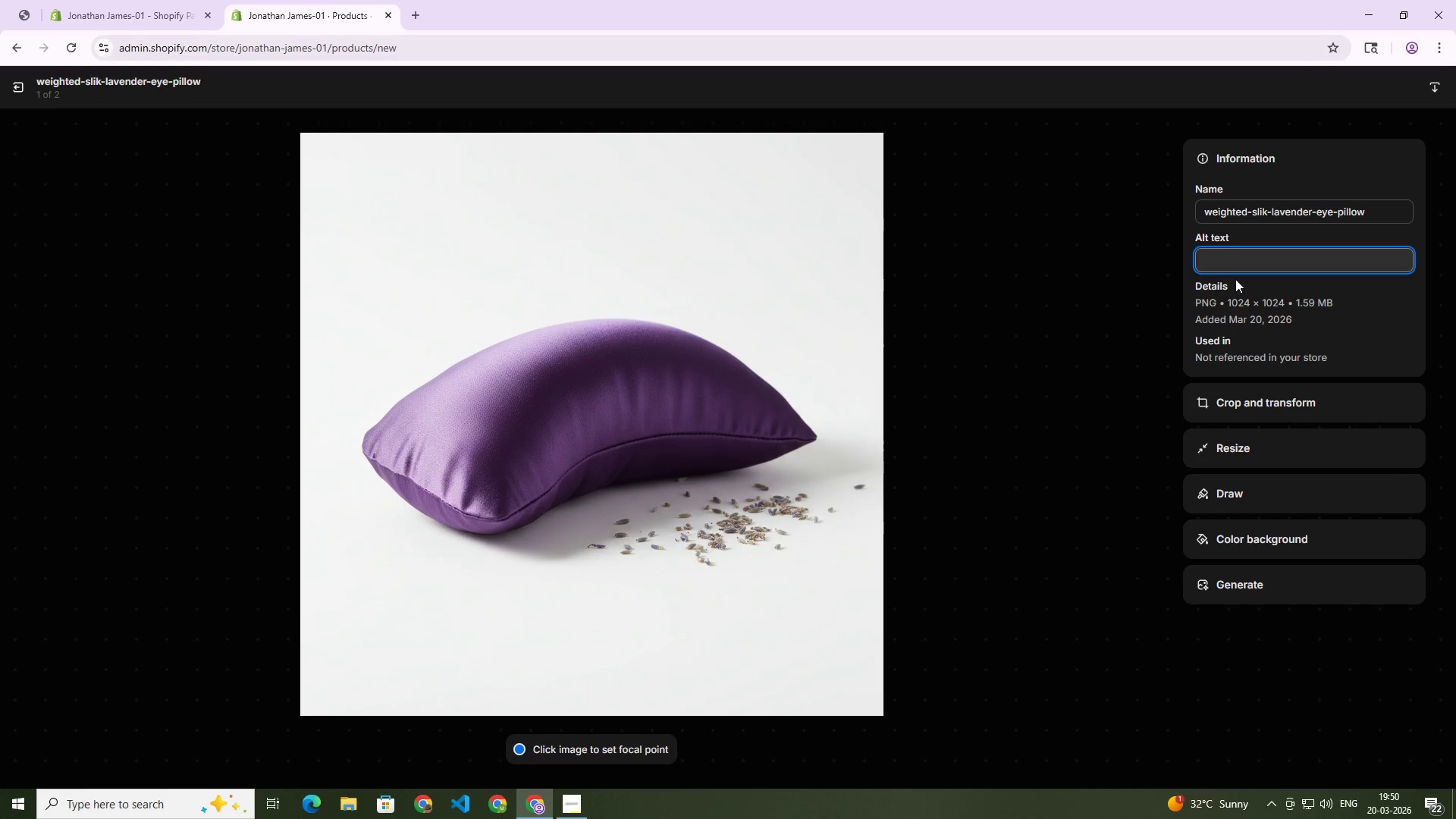 
type(purple-)
key(Backspace)
key(Backspace)
key(Backspace)
key(Backspace)
key(Backspace)
type(ue)
key(Backspace)
type(rple-pillow)
 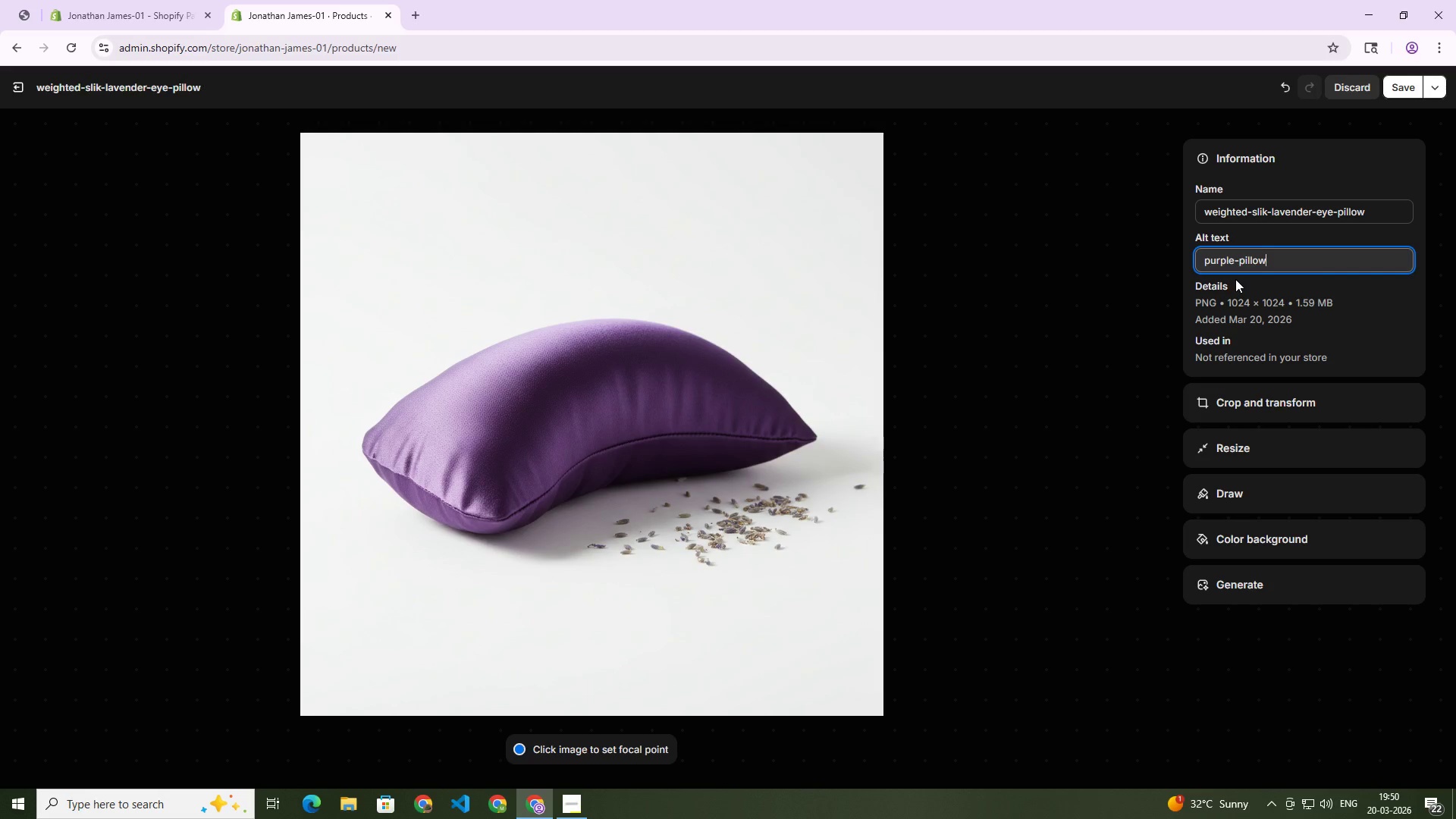 
key(Control+A)
 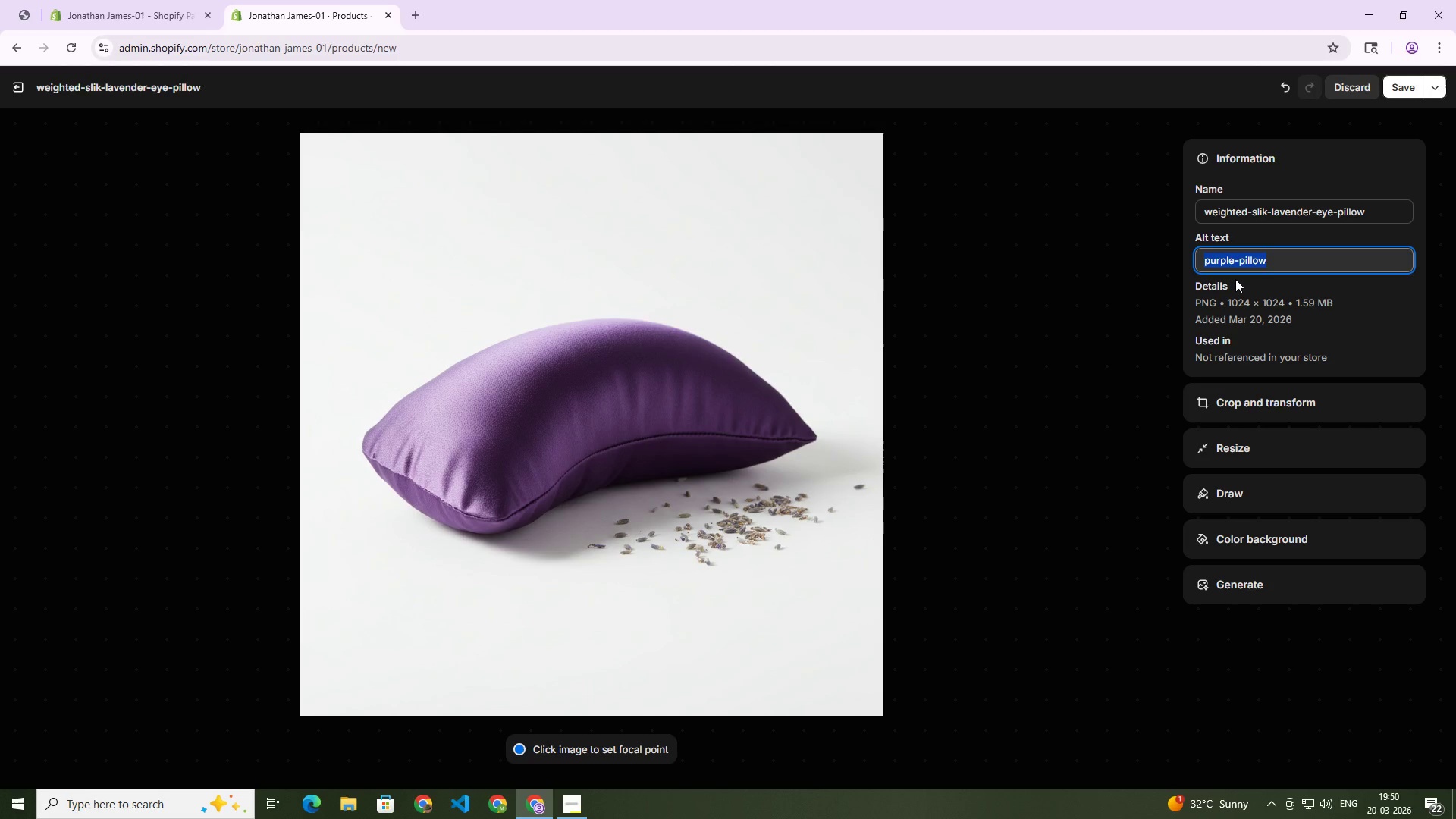 
key(Control+C)
 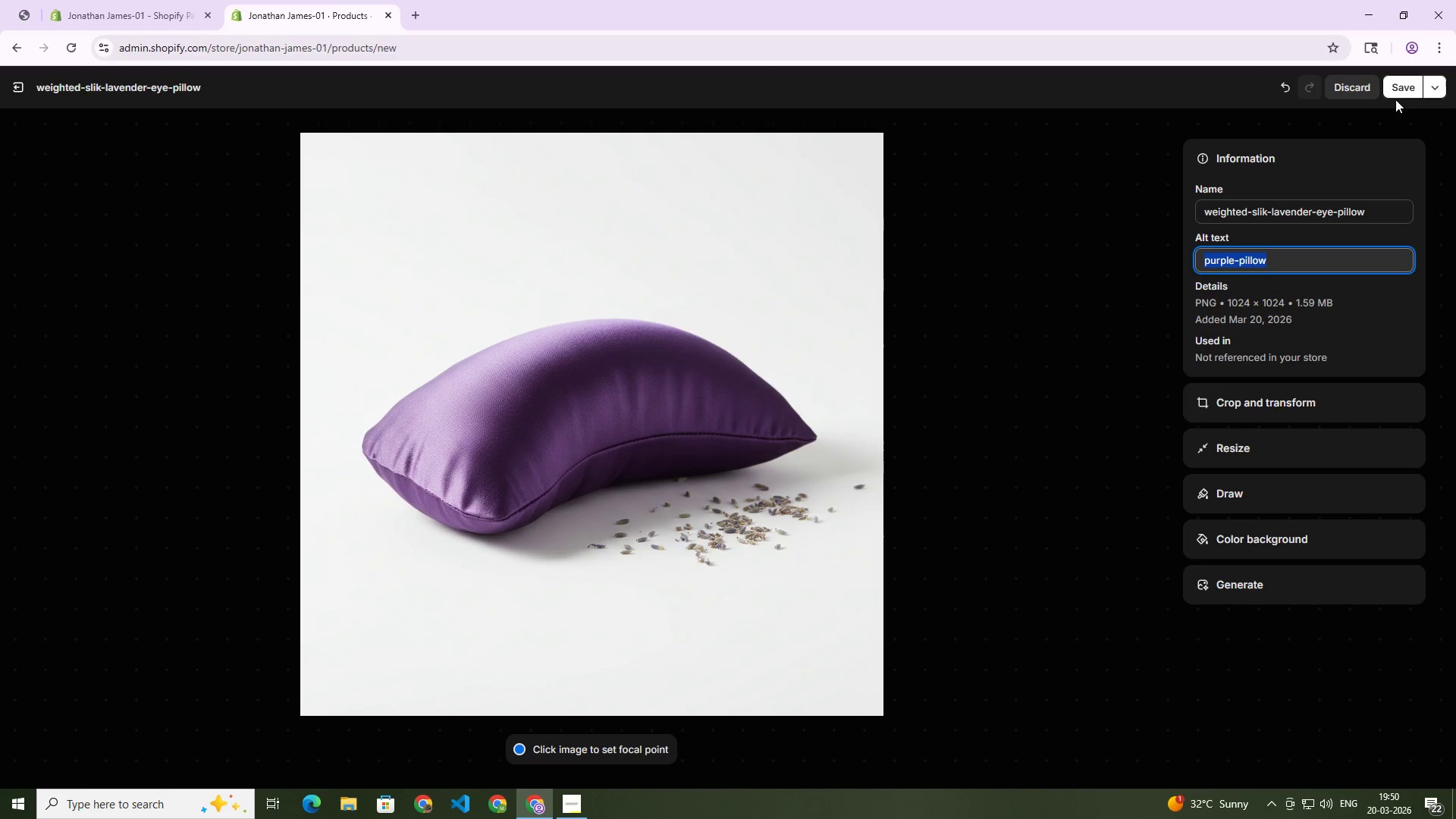 
left_click([1401, 87])
 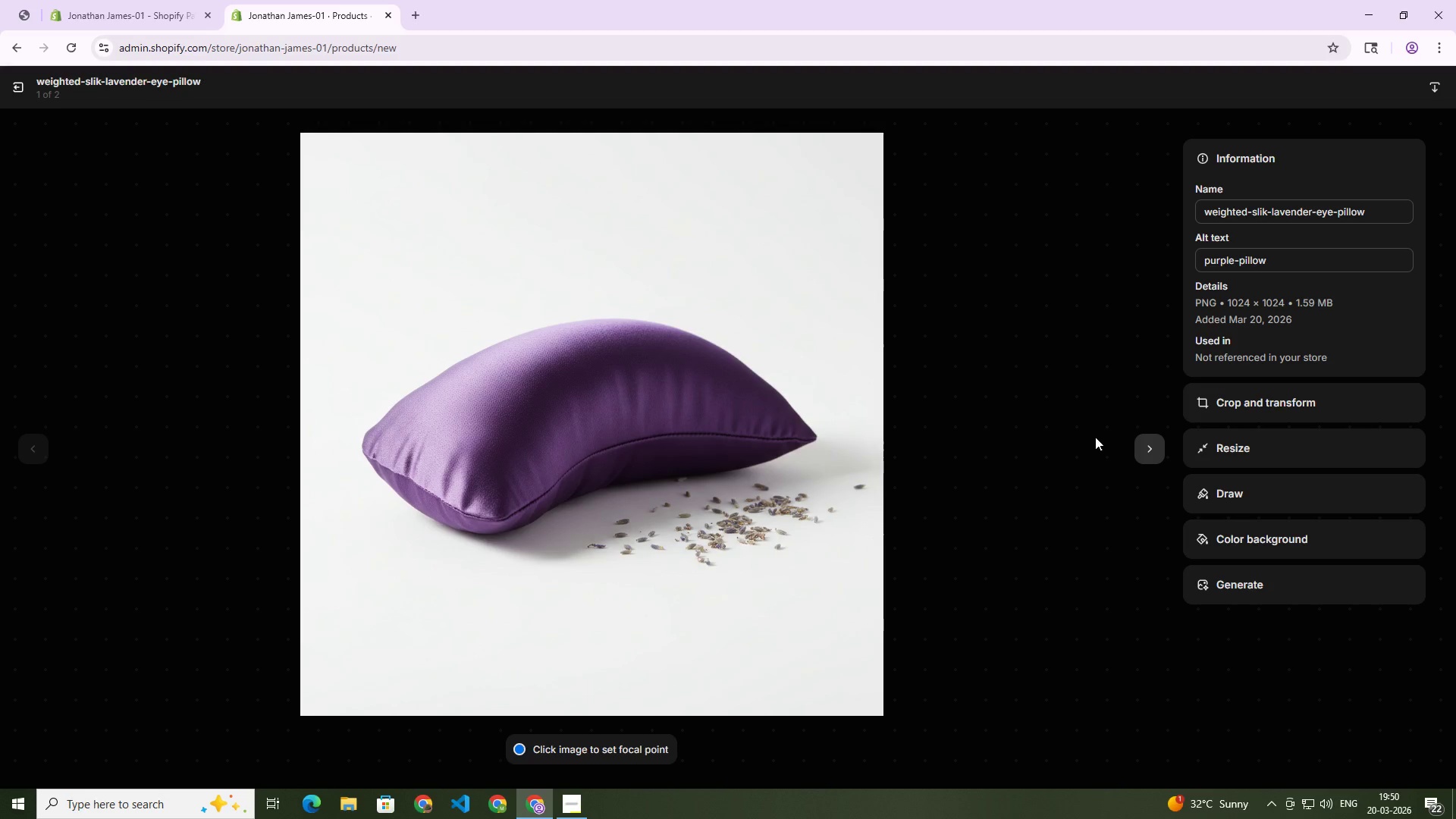 
left_click([1150, 435])
 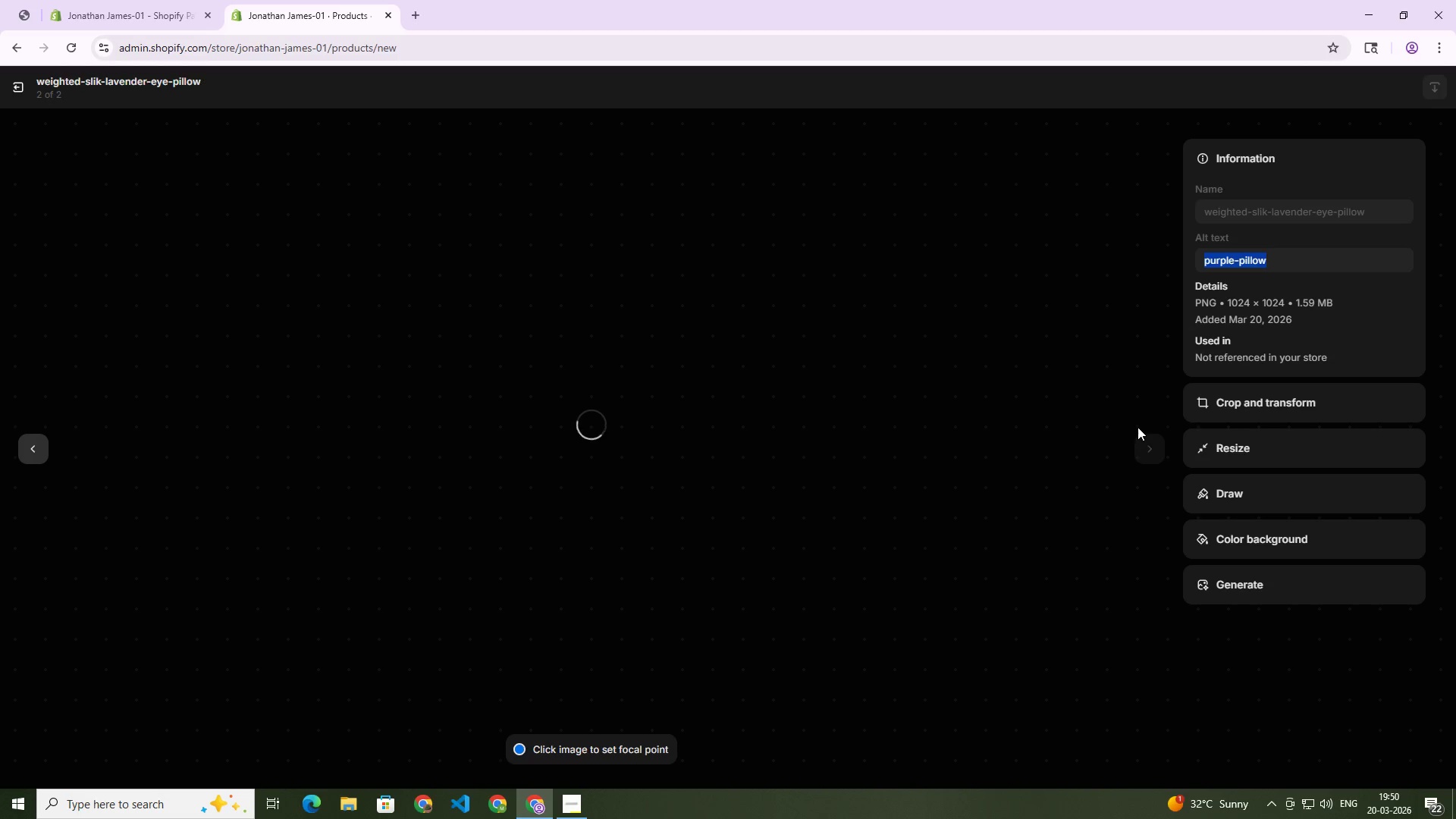 
mouse_move([1128, 371])
 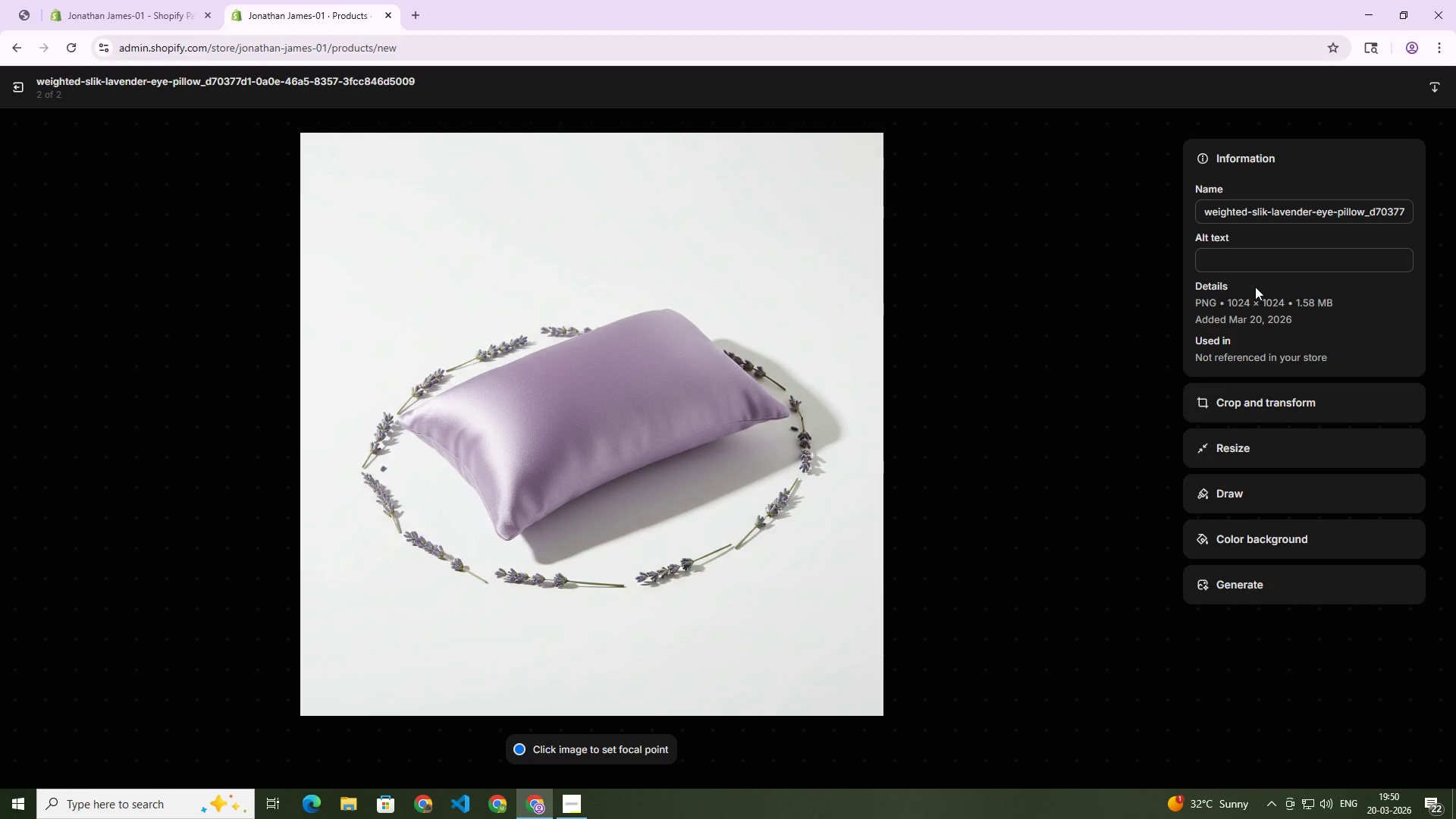 
left_click([1250, 266])
 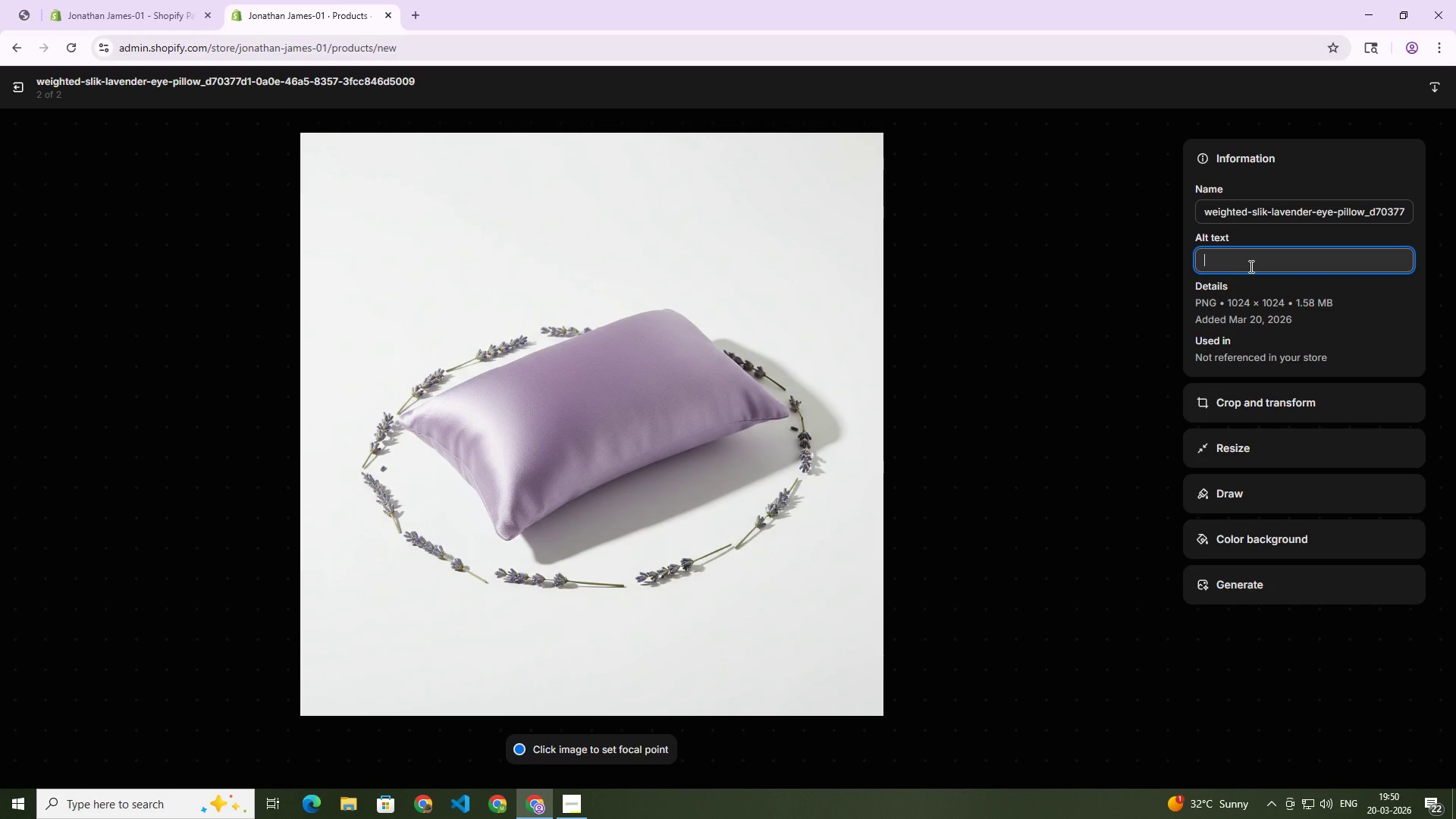 
key(Control+V)
 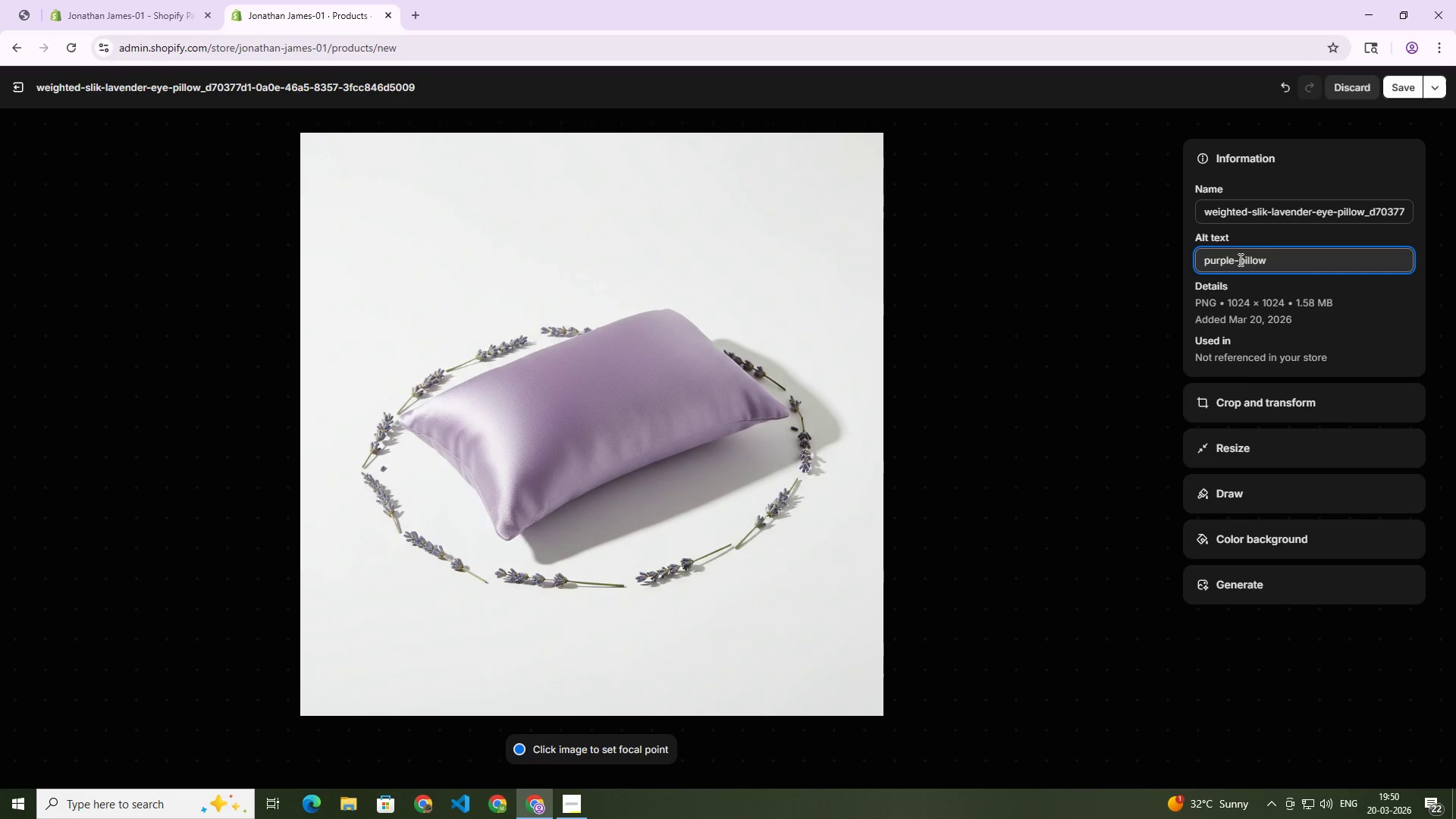 
left_click_drag(start_coordinate=[1239, 259], to_coordinate=[1194, 262])
 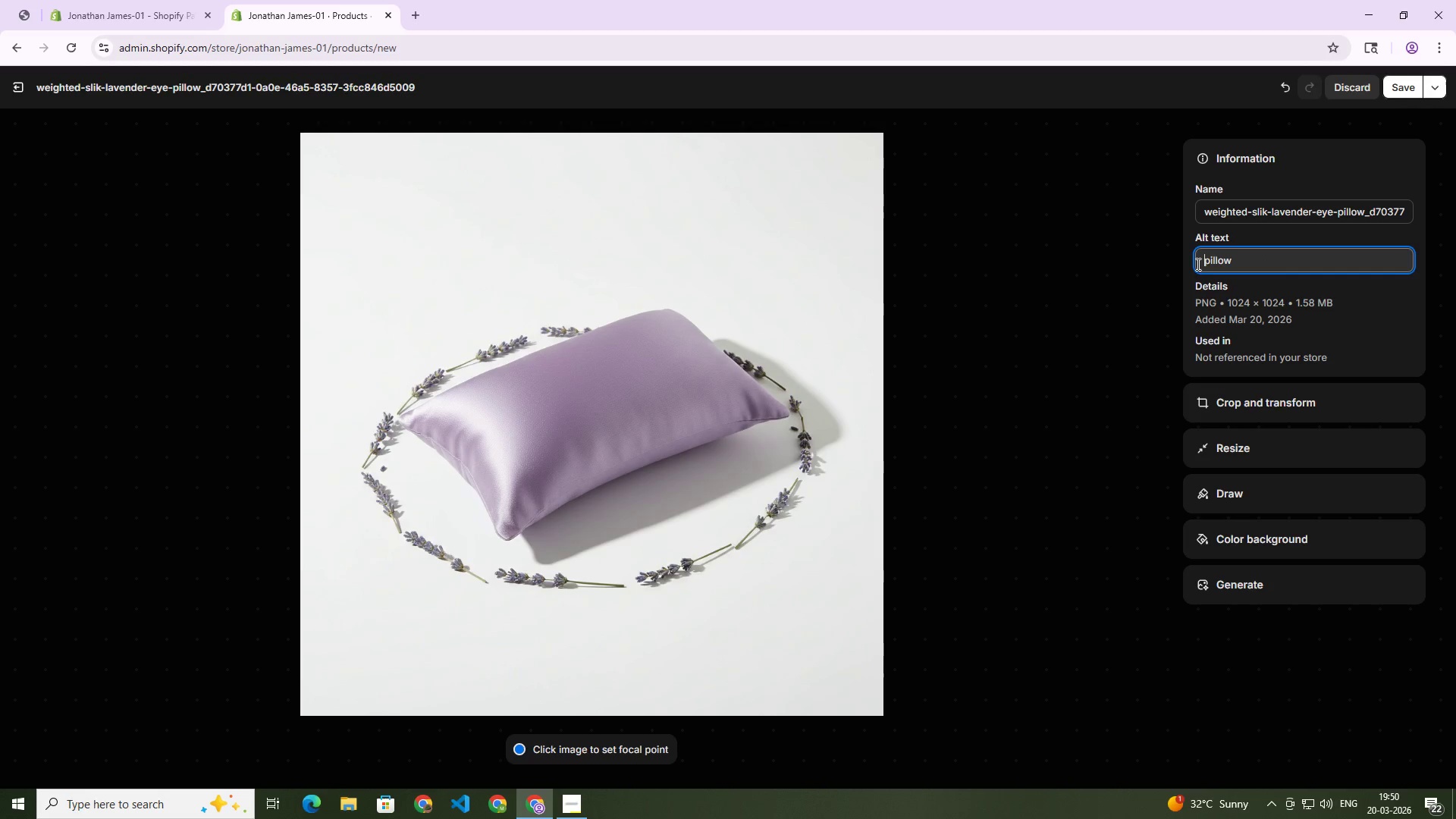 
key(Backspace)
type(soft )
 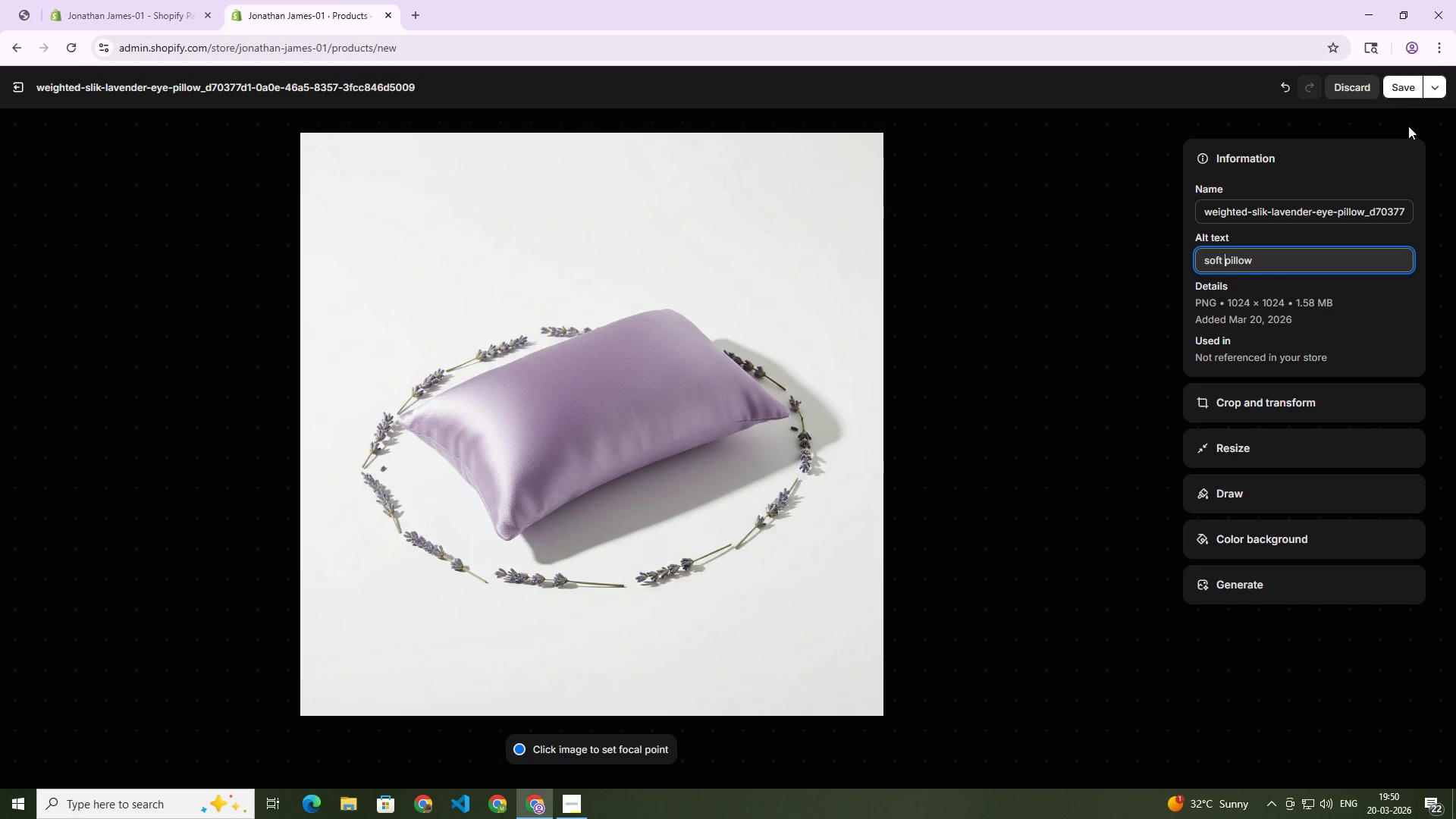 
left_click([1404, 91])
 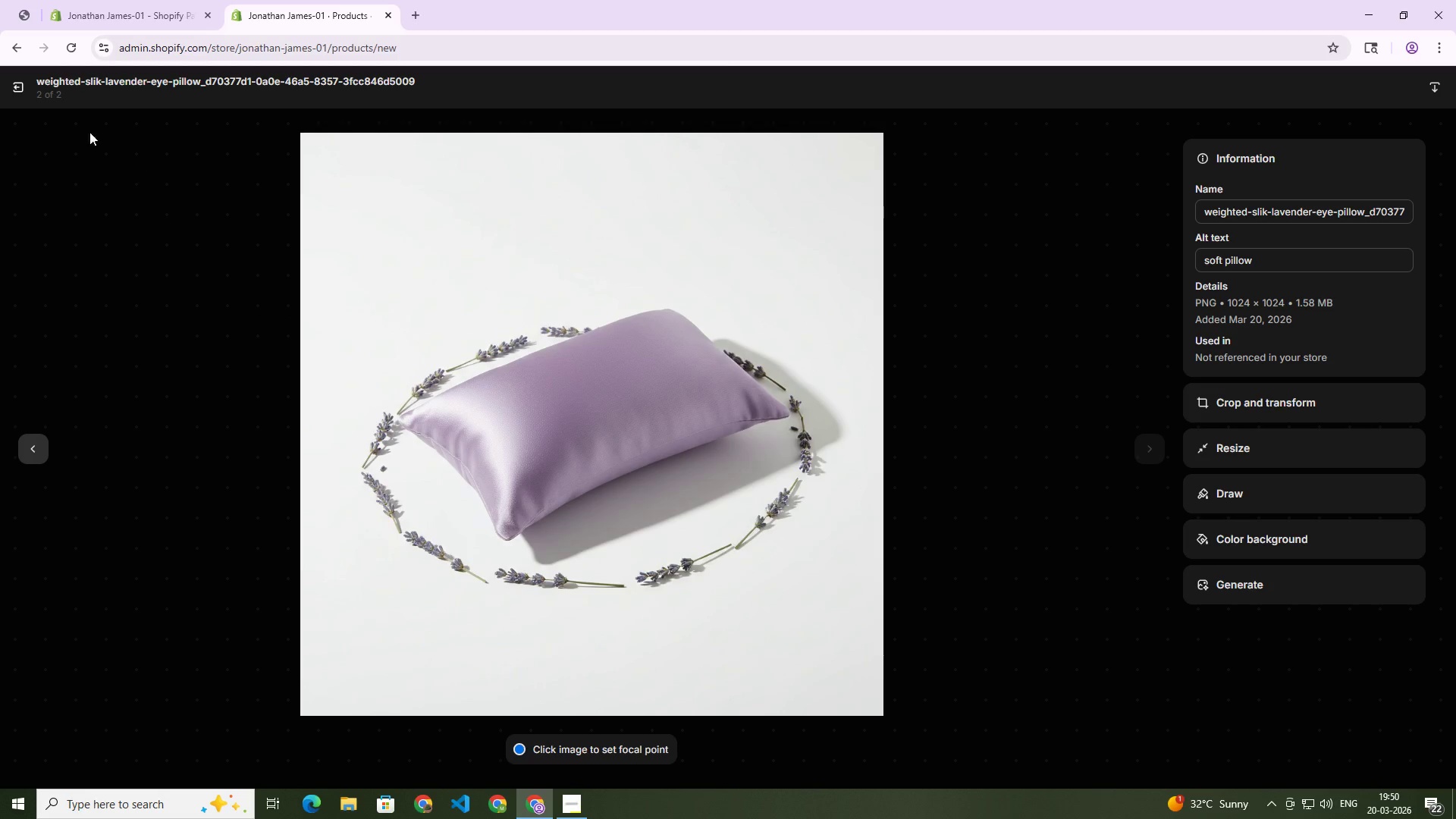 
left_click([9, 90])
 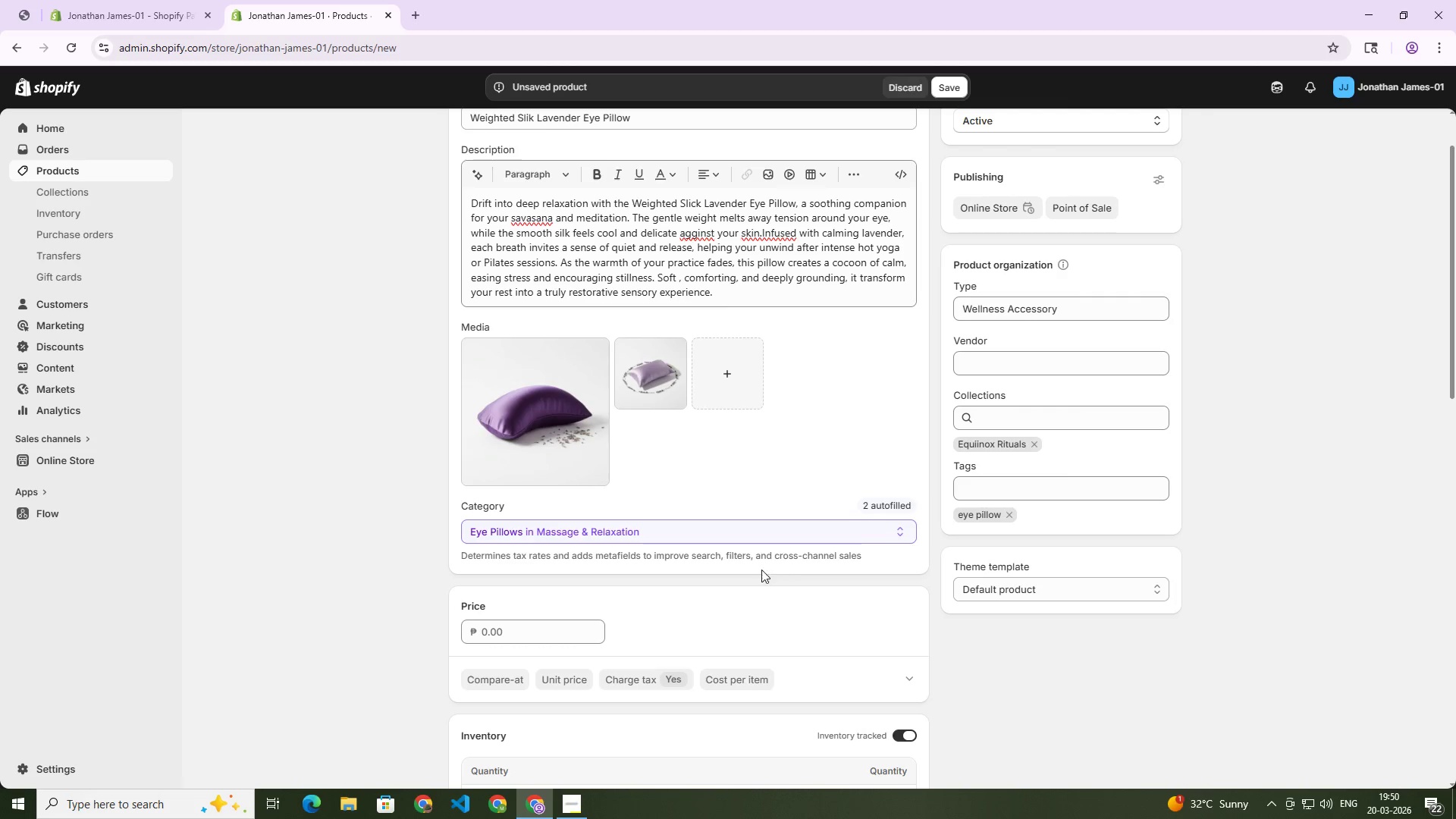 
left_click([543, 630])
 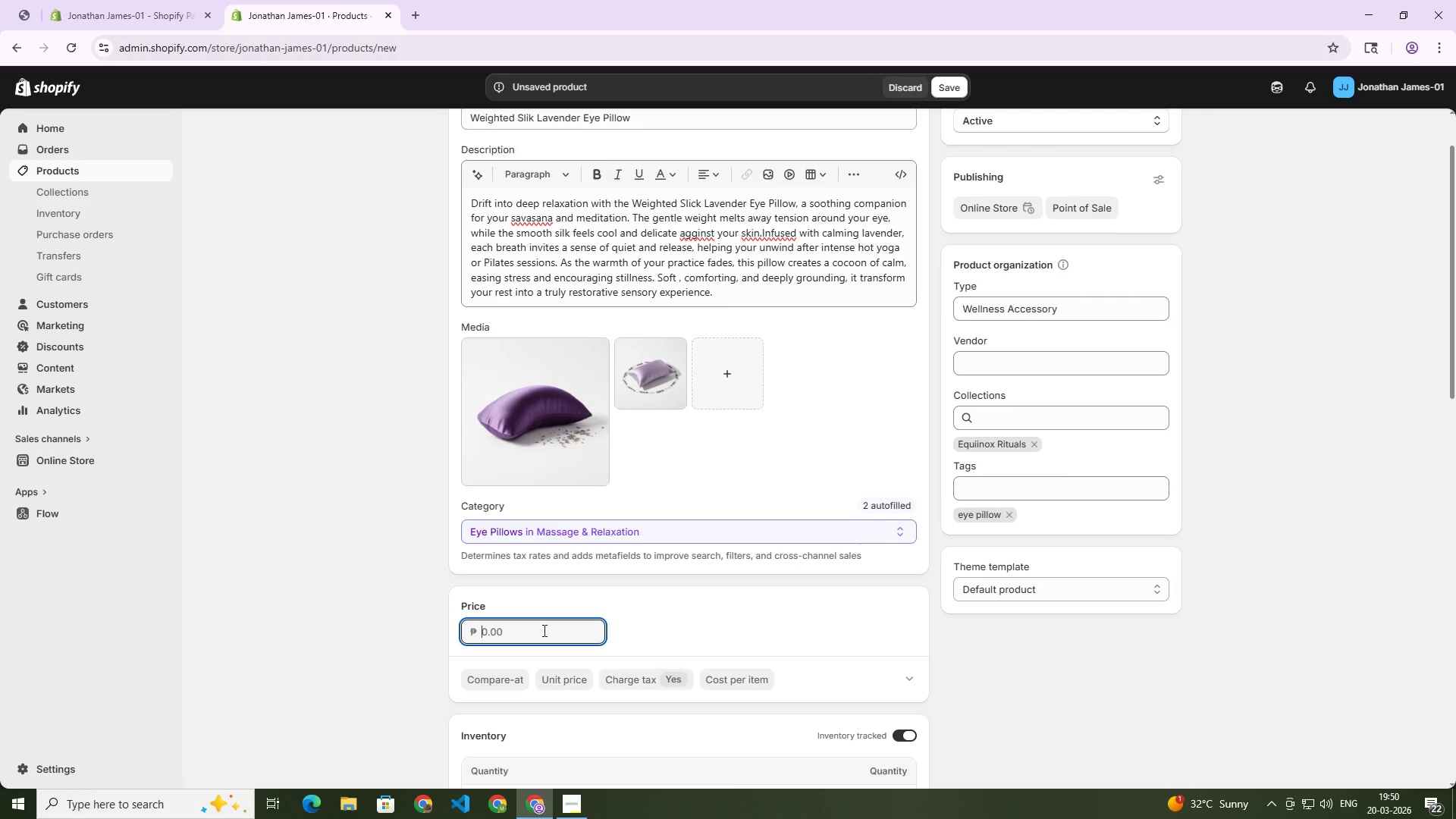 
key(Numpad9)
 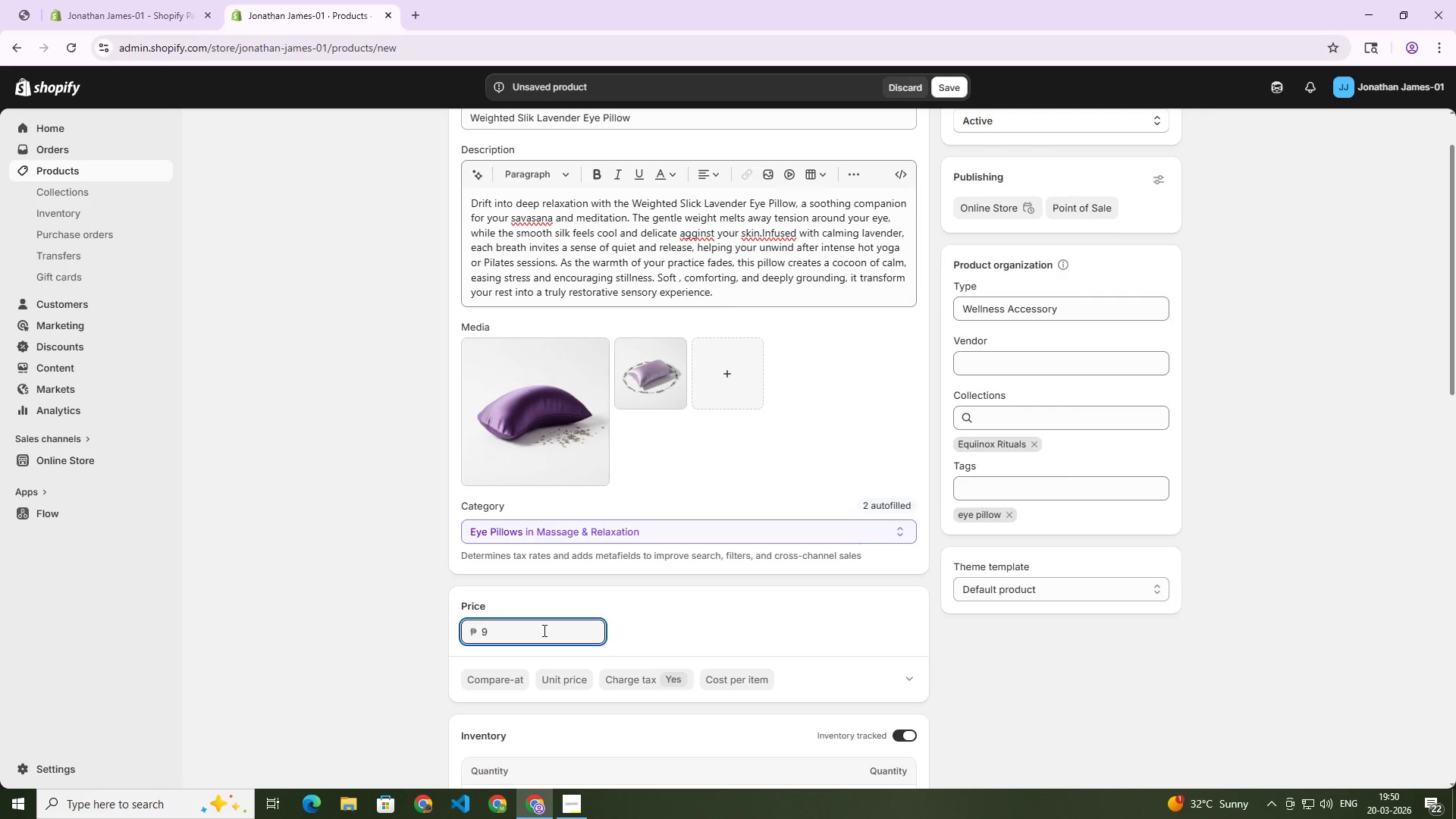 
key(Numpad9)
 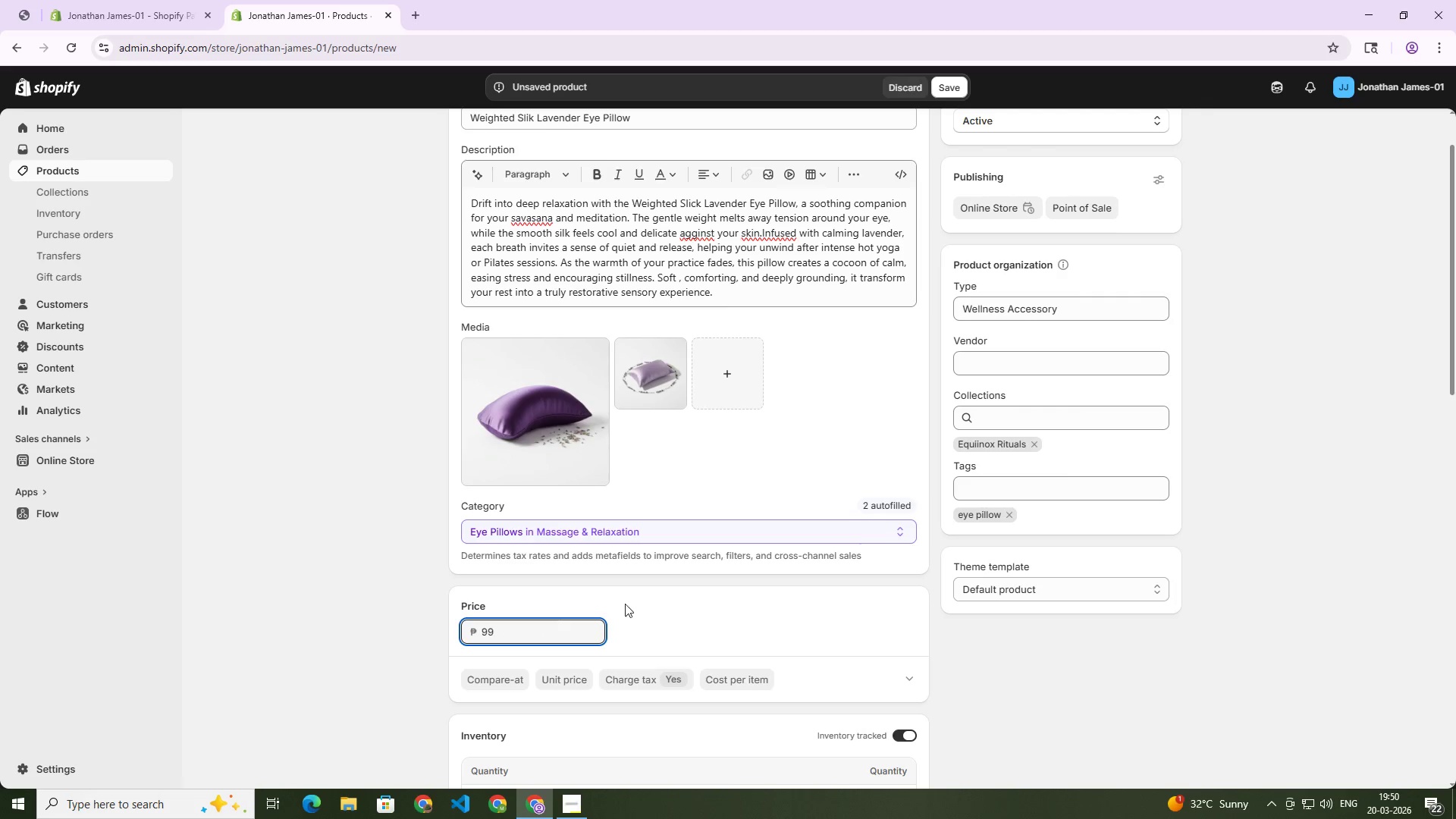 
scroll: coordinate [658, 610], scroll_direction: down, amount: 1.0
 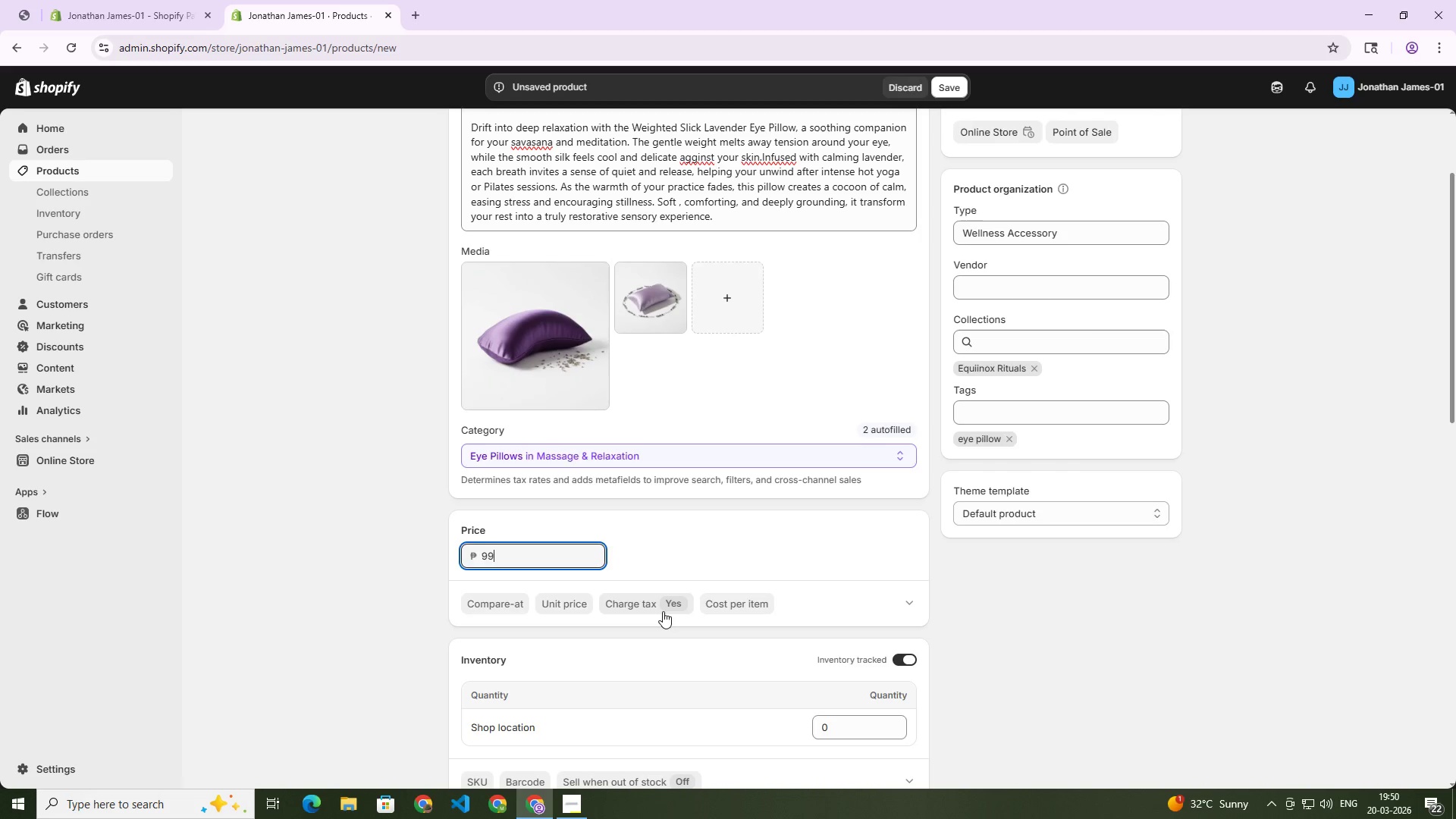 
key(NumpadDecimal)
 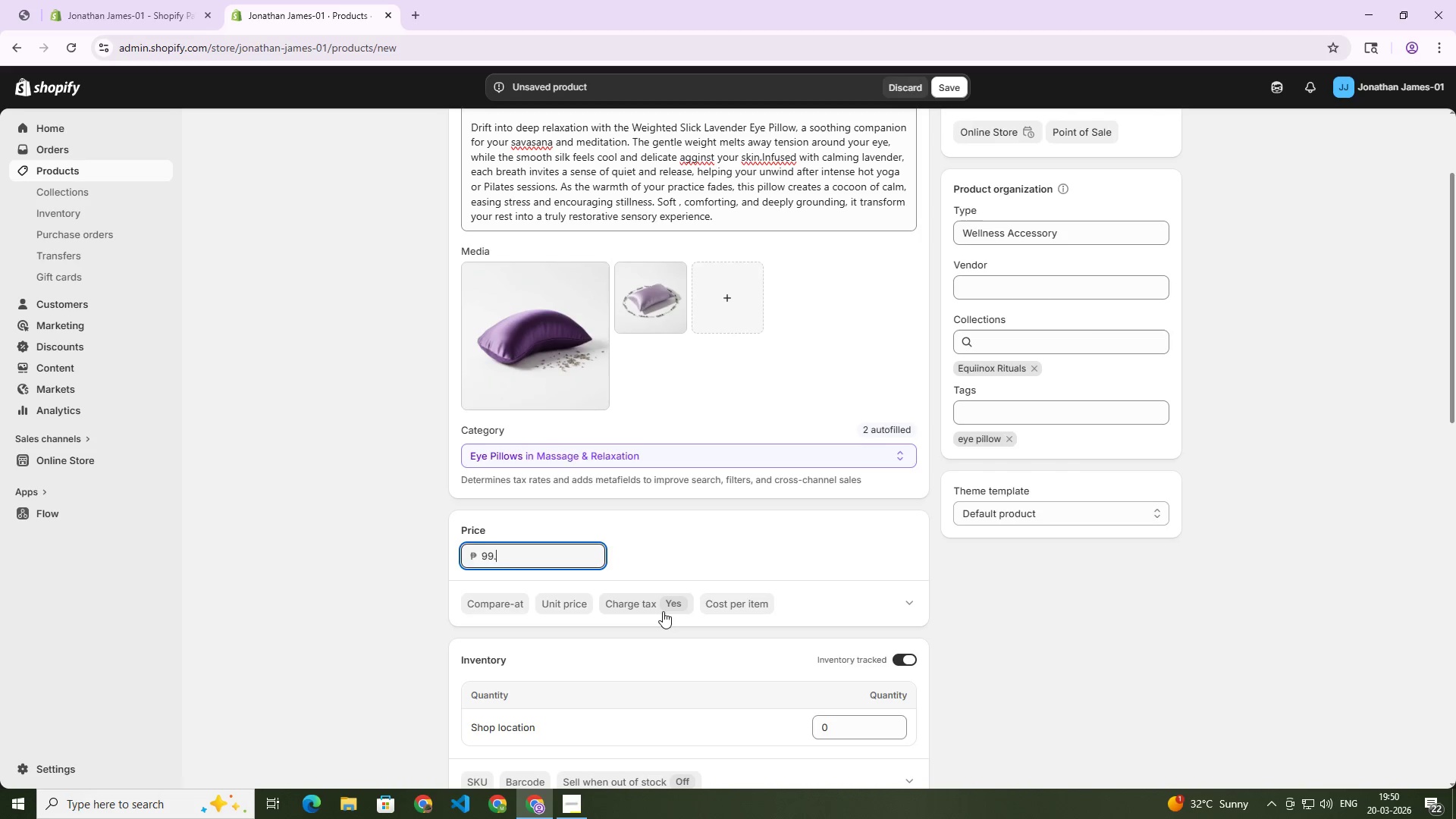 
key(Numpad9)
 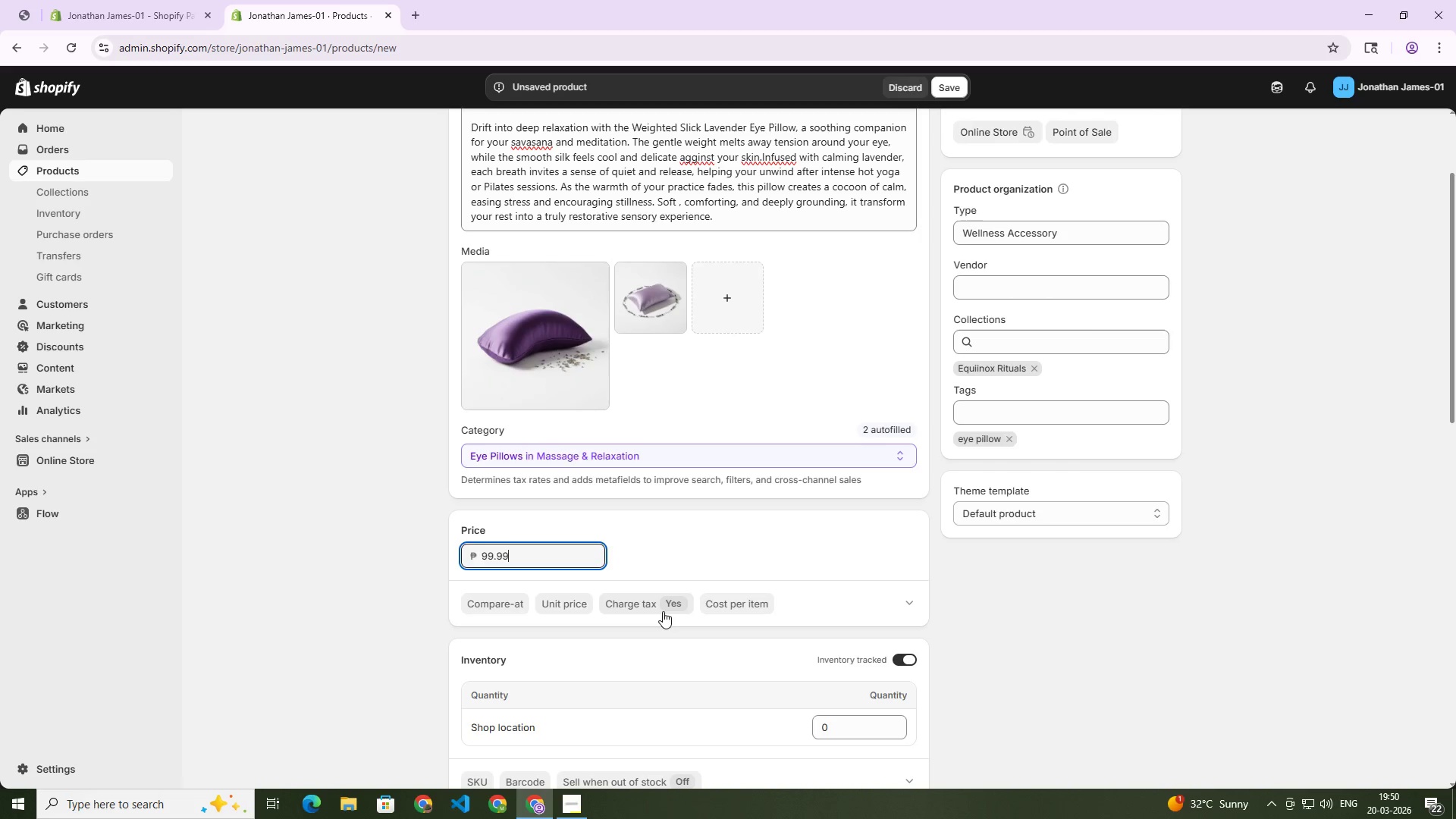 
key(Numpad9)
 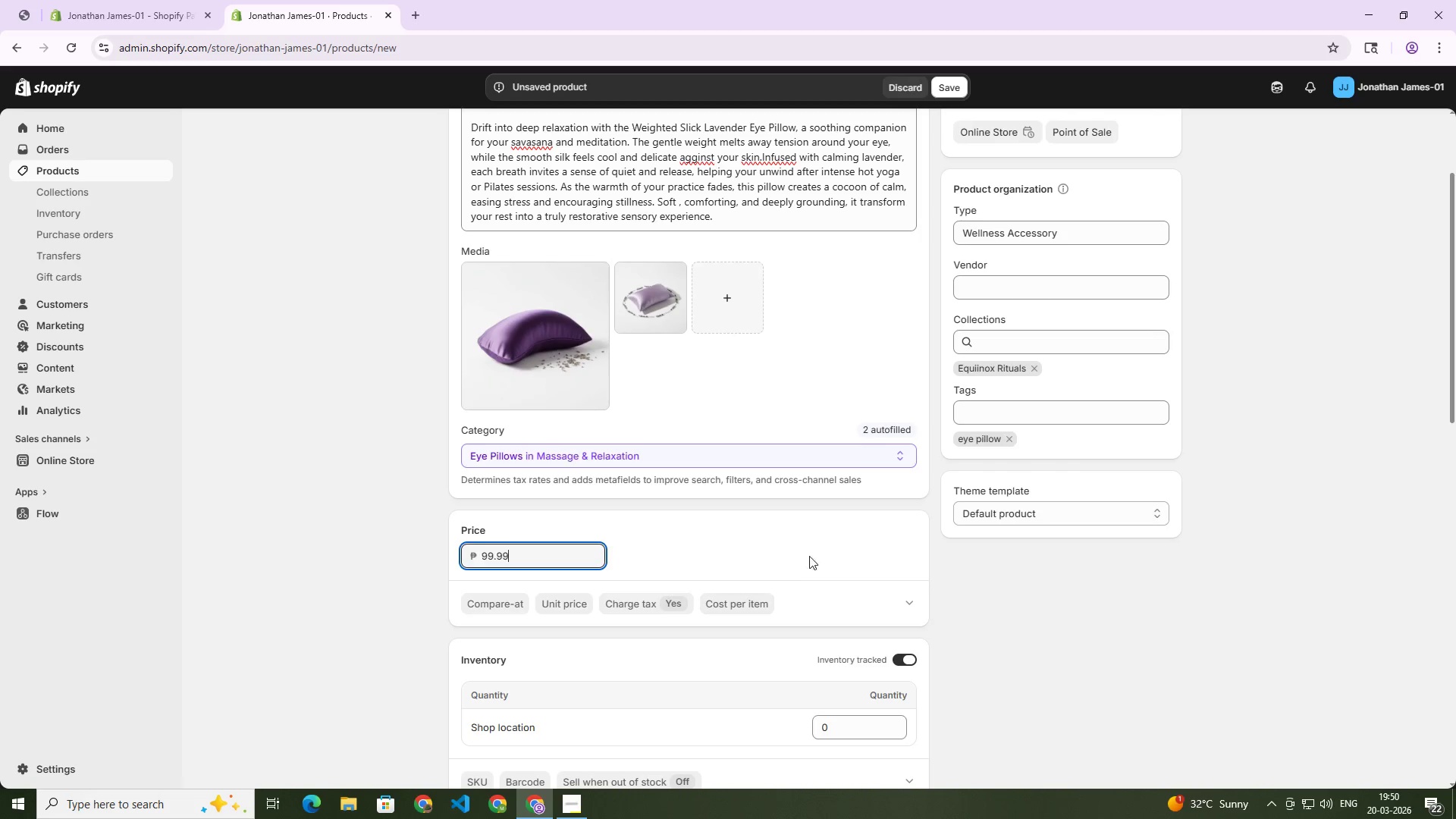 
scroll: coordinate [841, 575], scroll_direction: down, amount: 11.0
 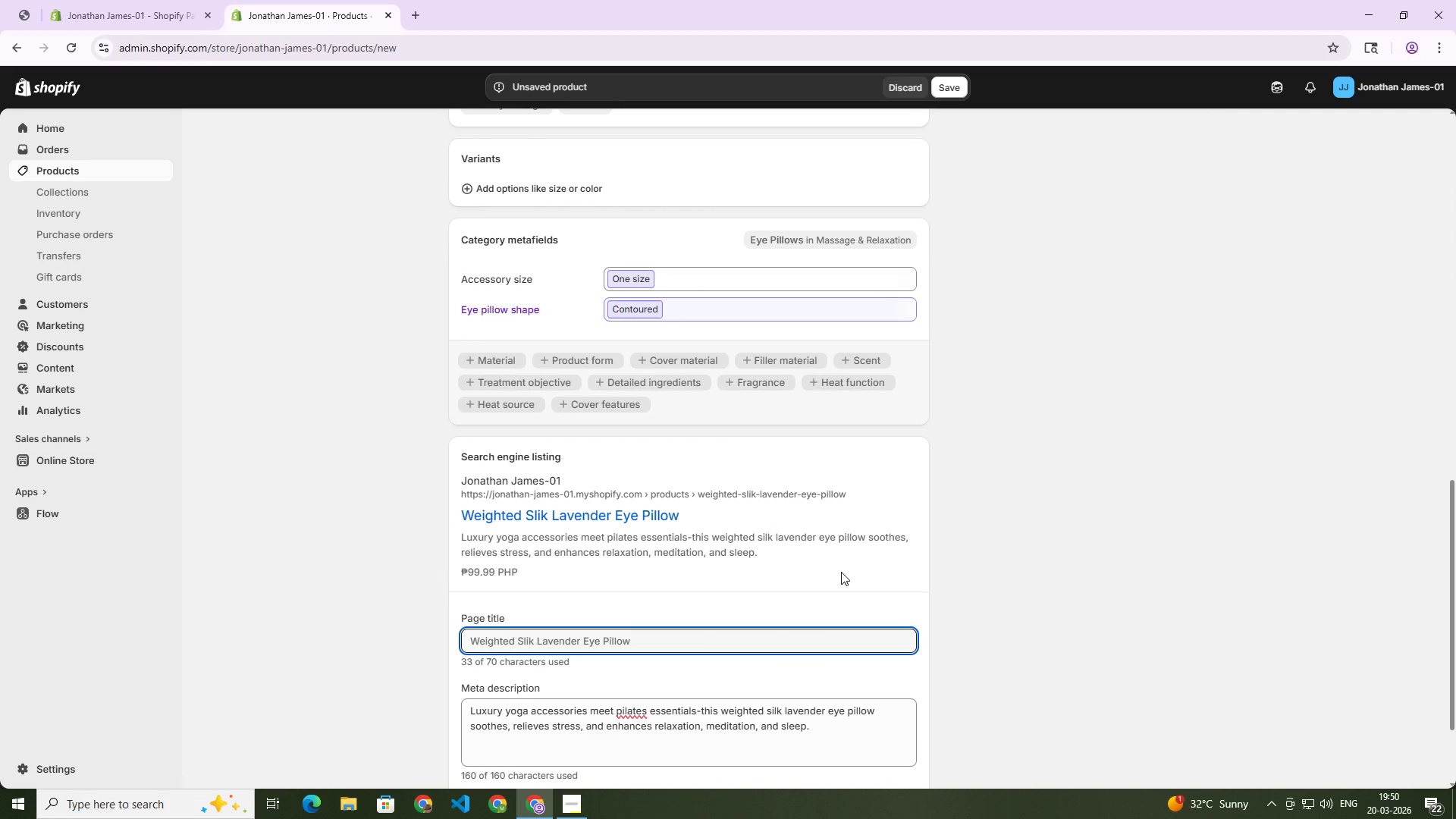 
scroll: coordinate [839, 391], scroll_direction: up, amount: 17.0
 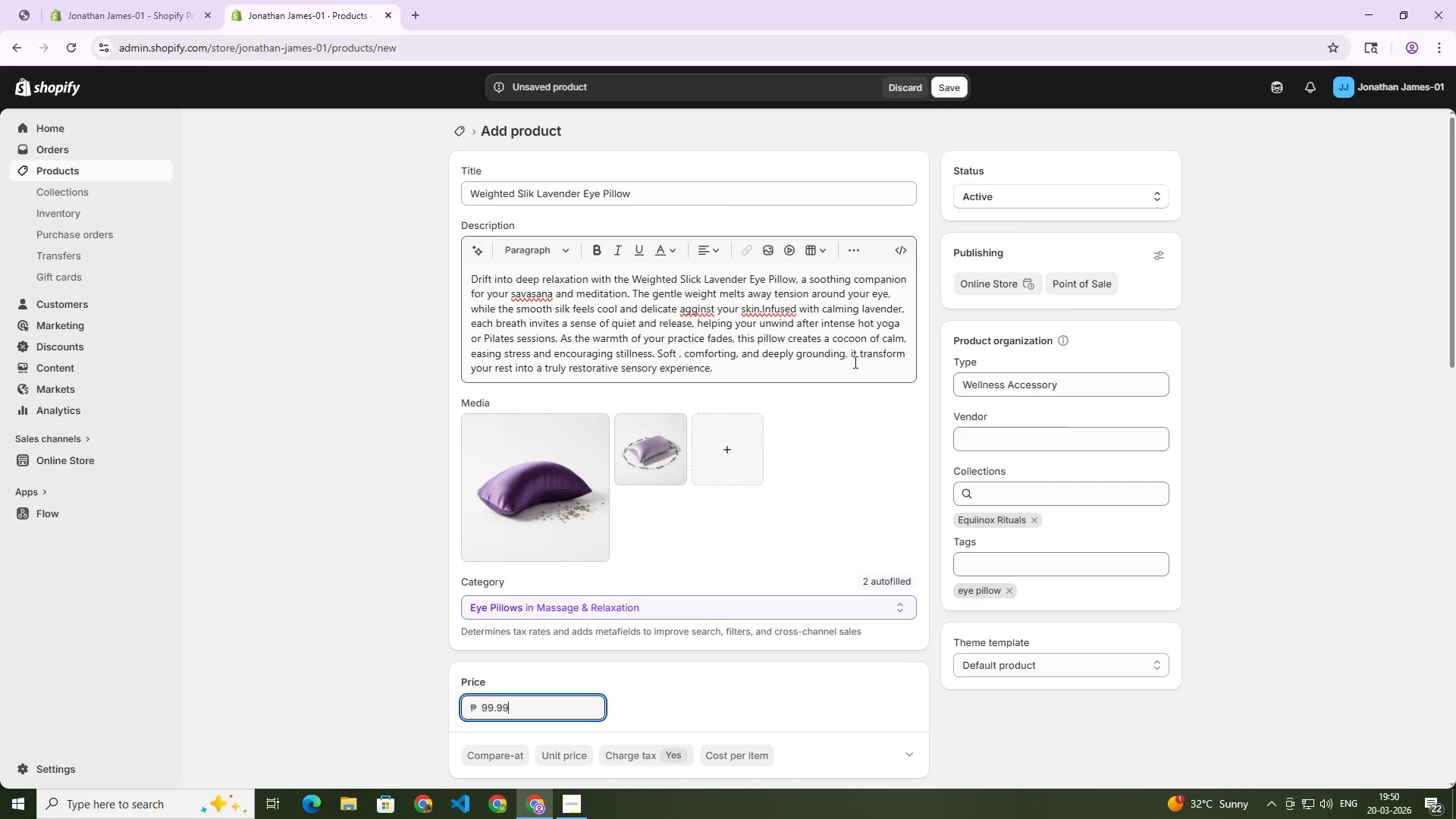 
scroll: coordinate [862, 587], scroll_direction: down, amount: 29.0
 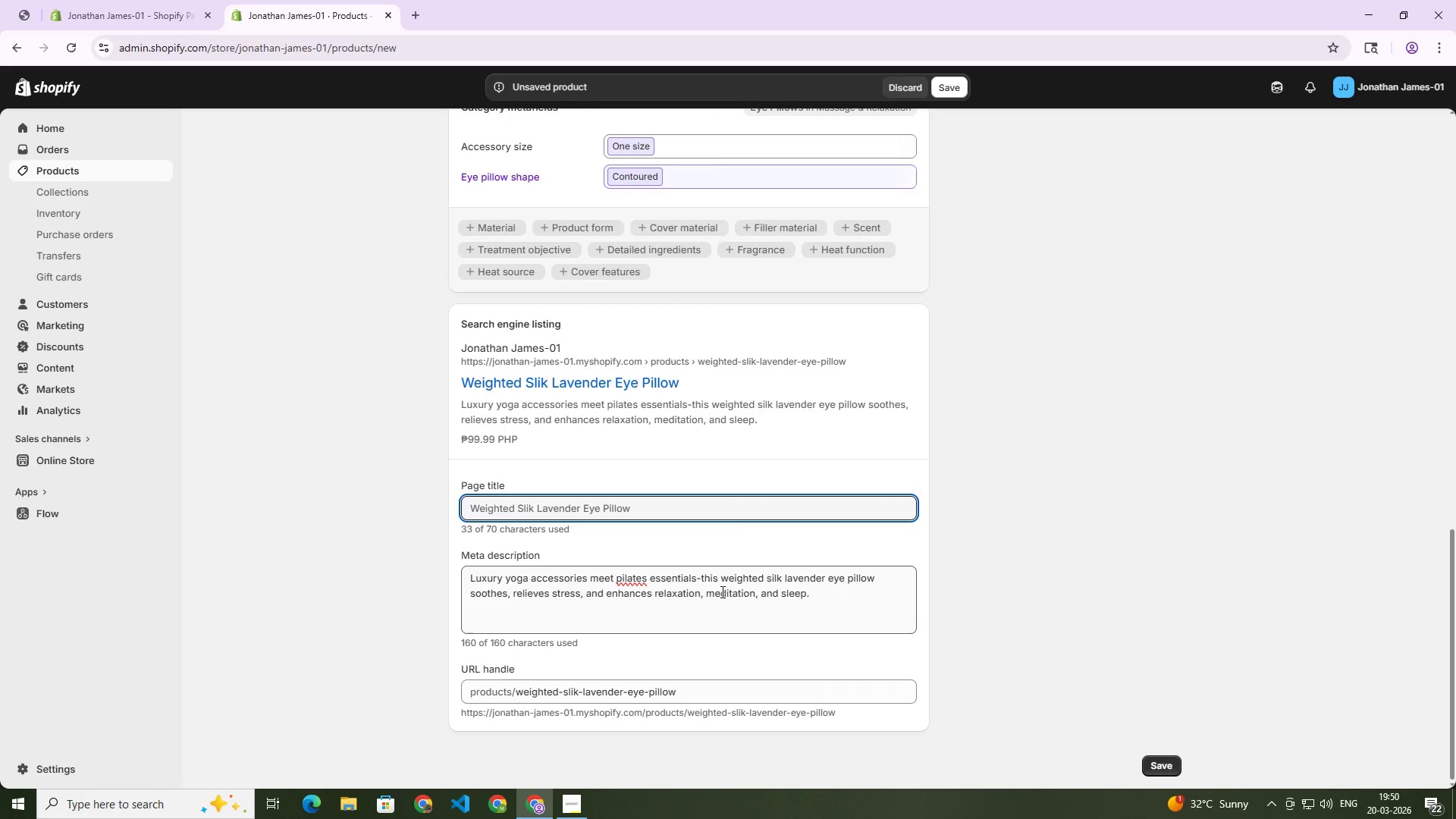 
scroll: coordinate [884, 365], scroll_direction: up, amount: 19.0
 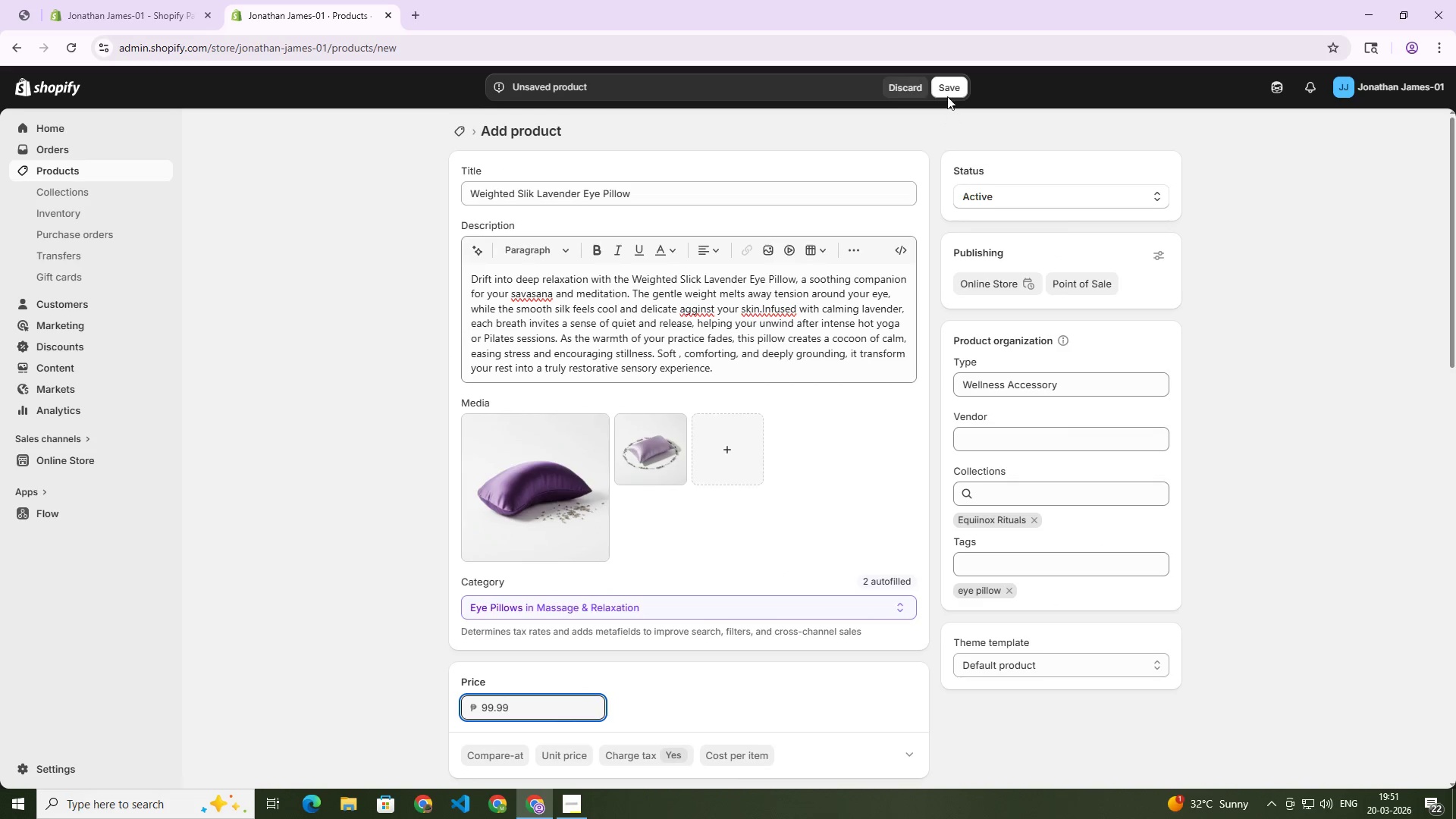 
left_click([948, 86])
 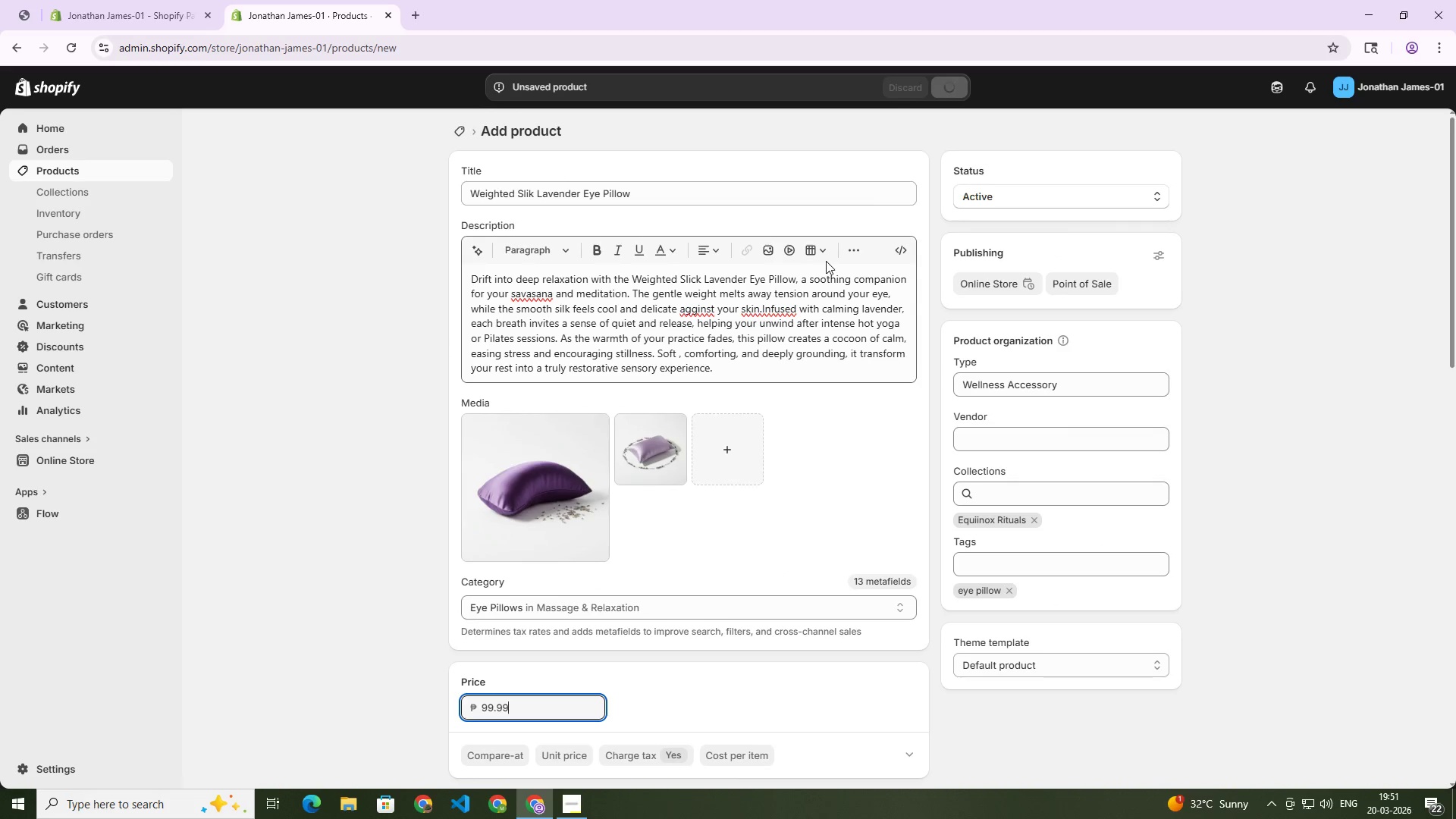 
wait(10.12)
 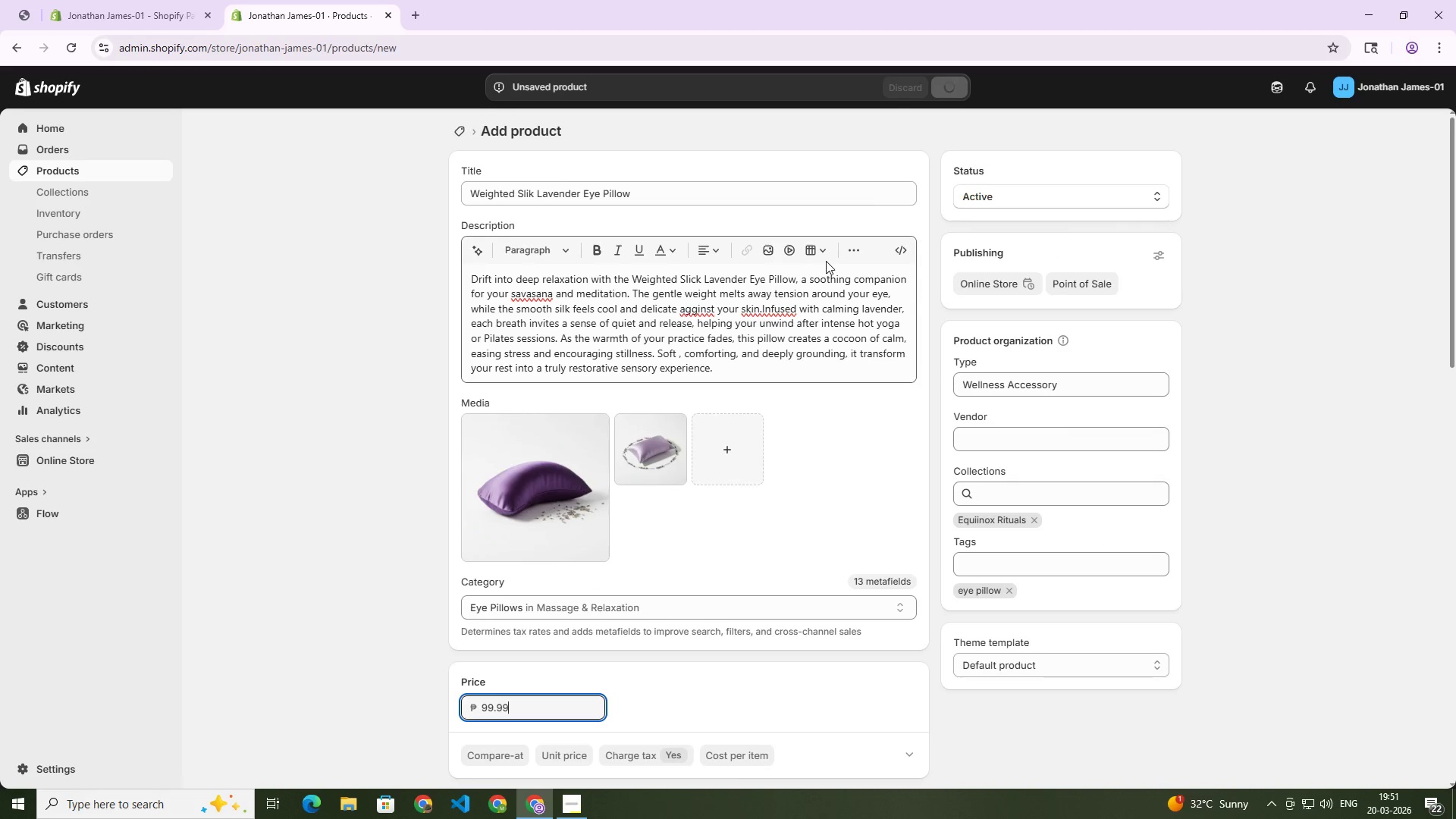 
scroll: coordinate [642, 419], scroll_direction: down, amount: 1.0
 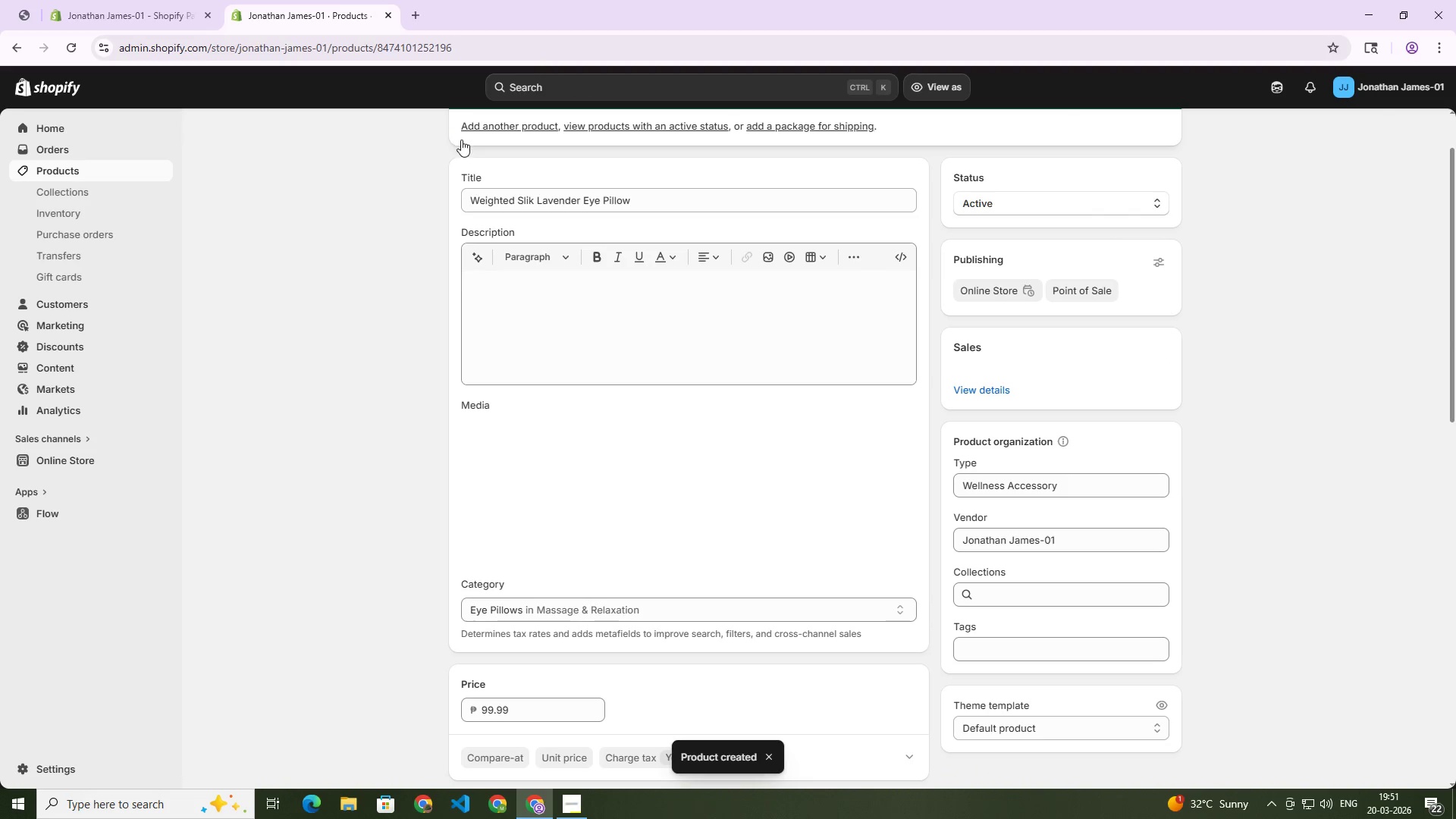 
scroll: coordinate [478, 149], scroll_direction: up, amount: 7.0
 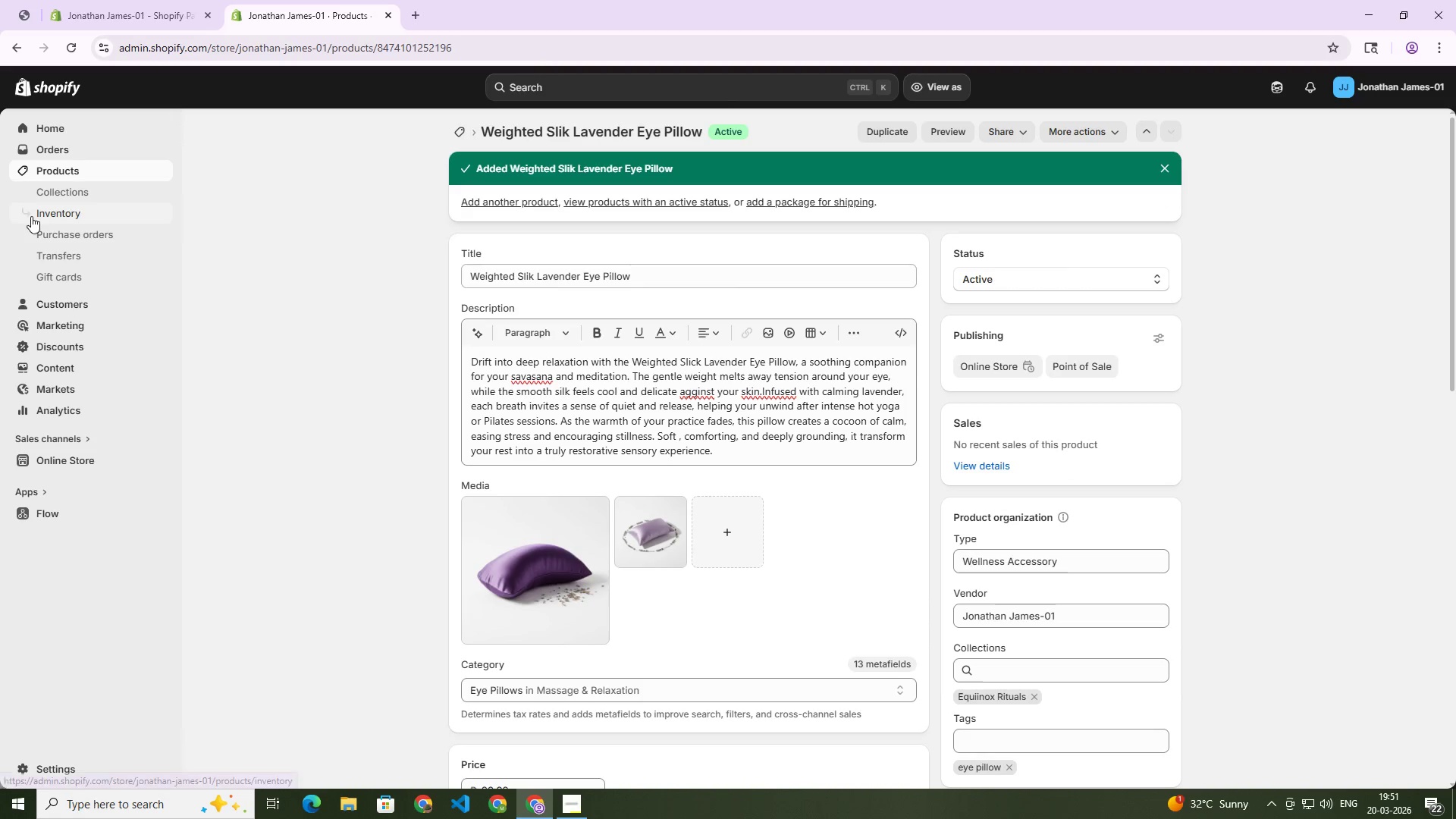 
left_click([58, 214])
 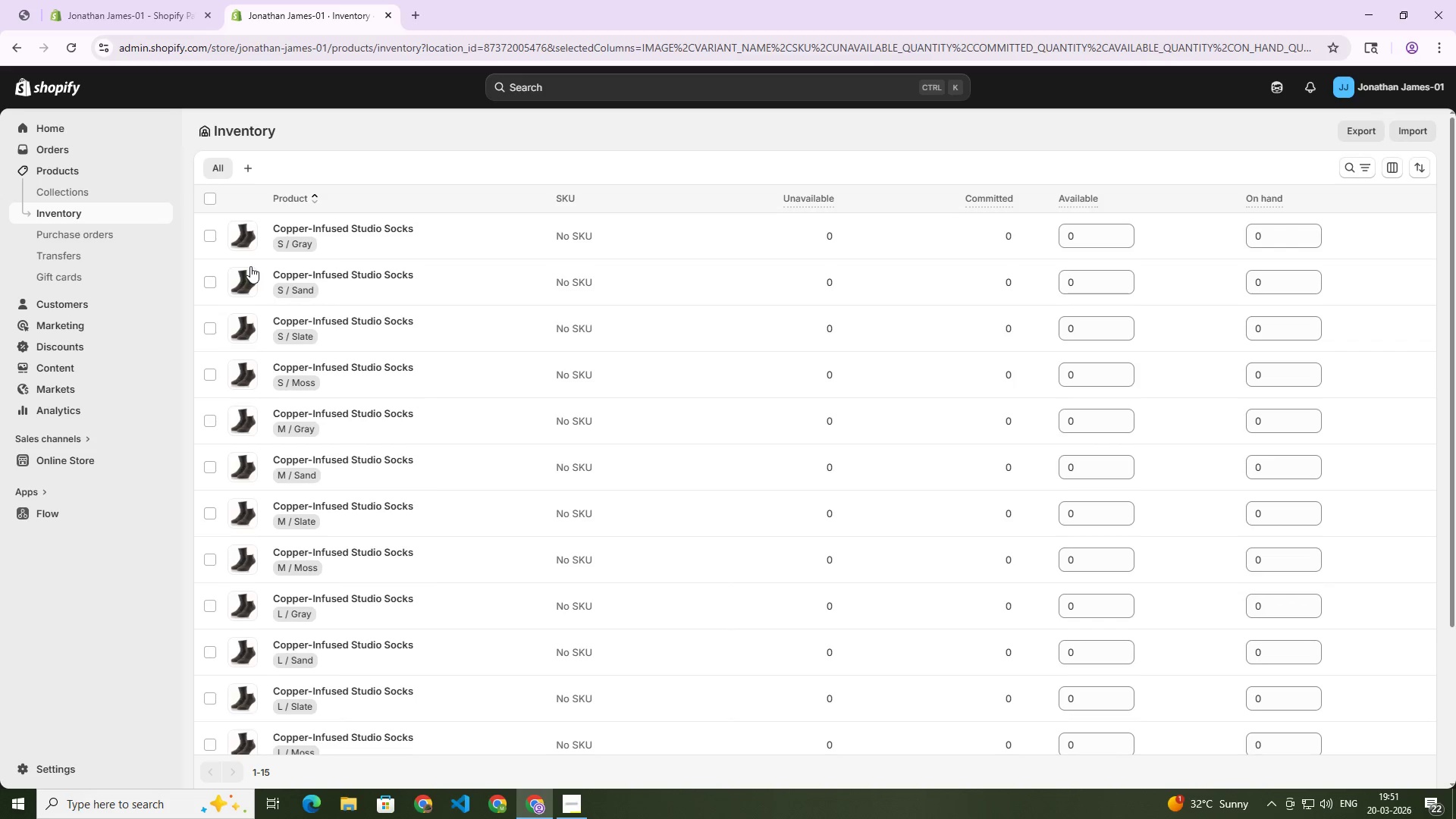 
scroll: coordinate [654, 479], scroll_direction: down, amount: 11.0
 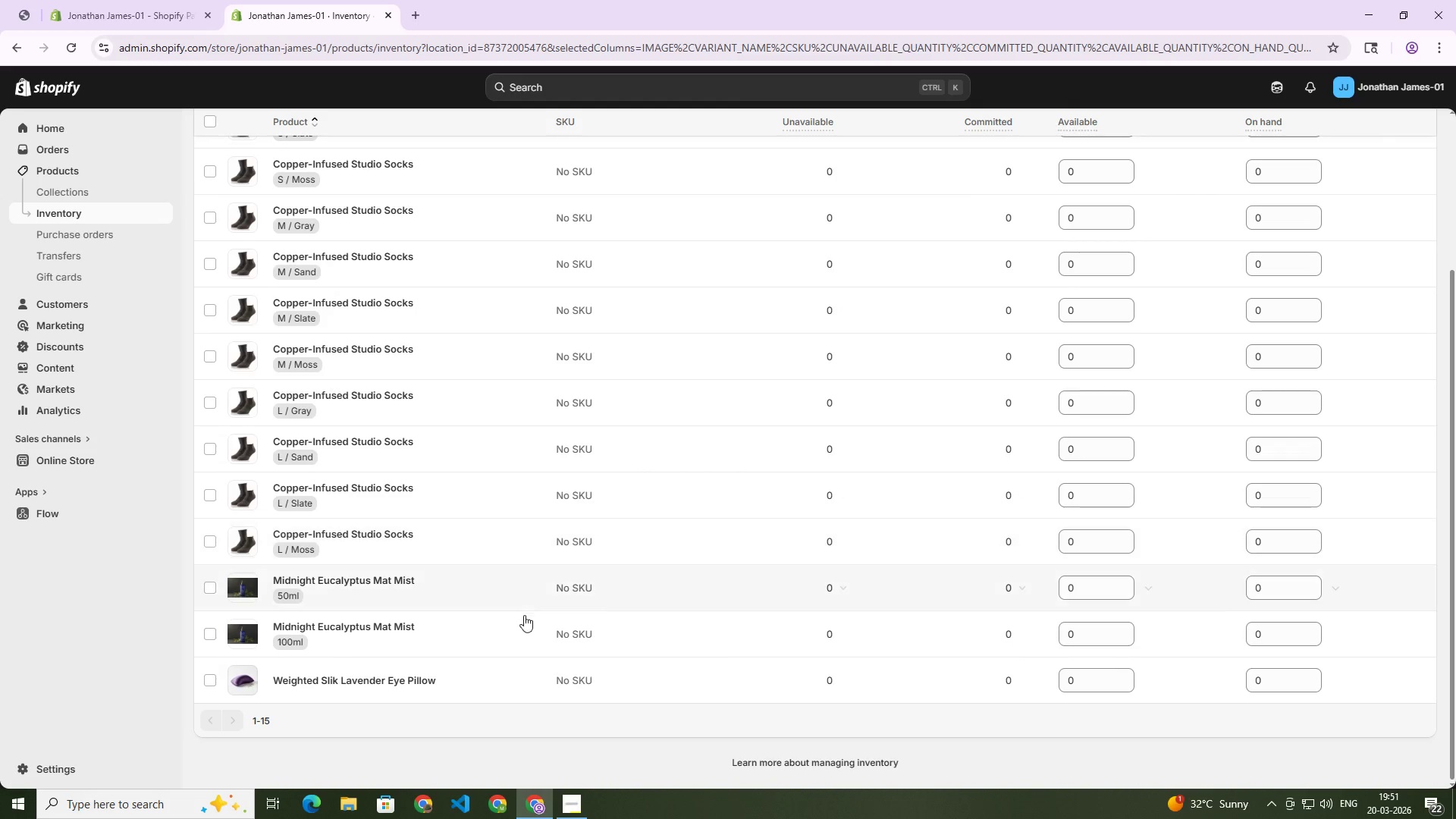 
scroll: coordinate [1059, 370], scroll_direction: up, amount: 11.0
 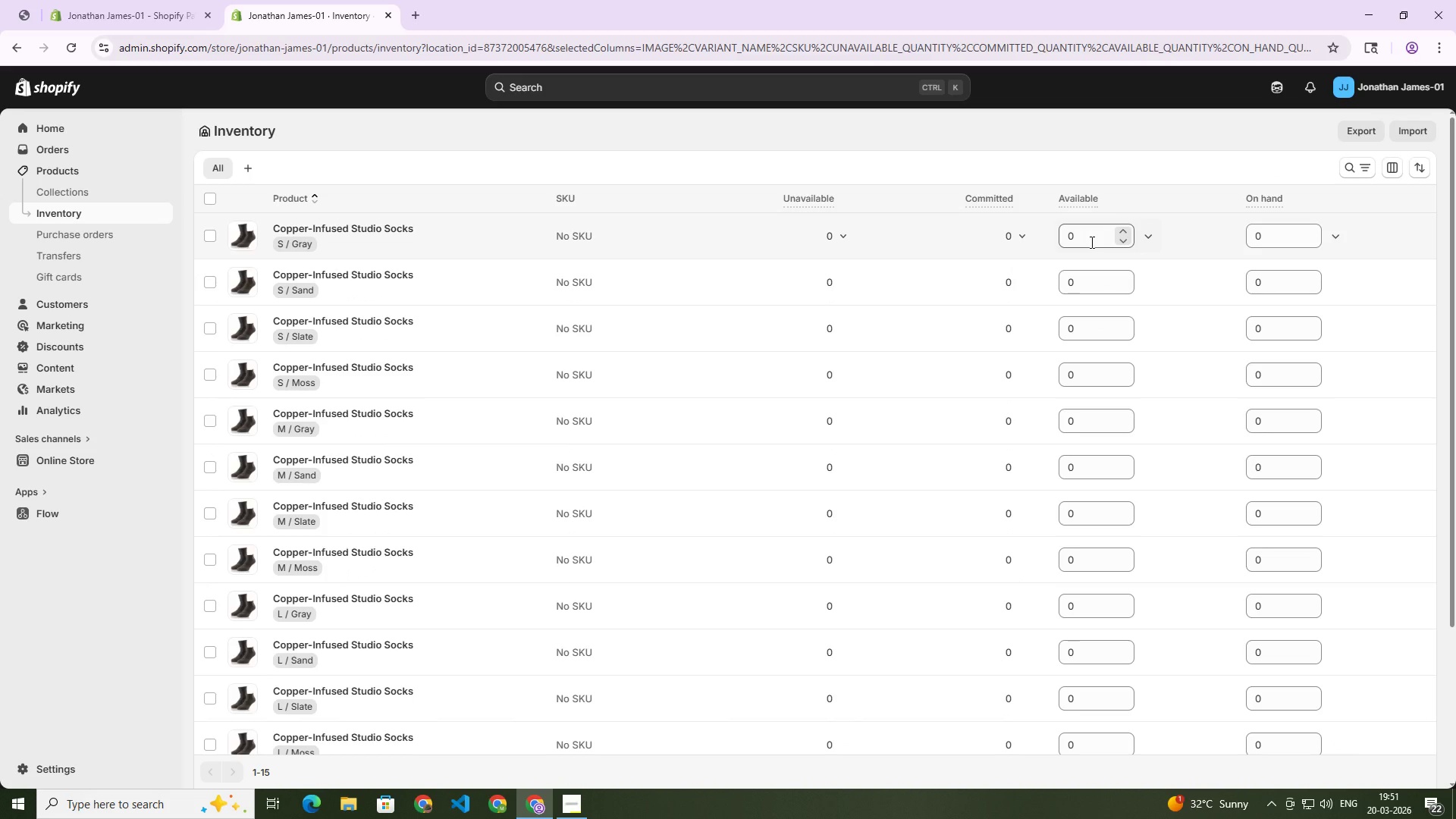 
left_click([1090, 242])
 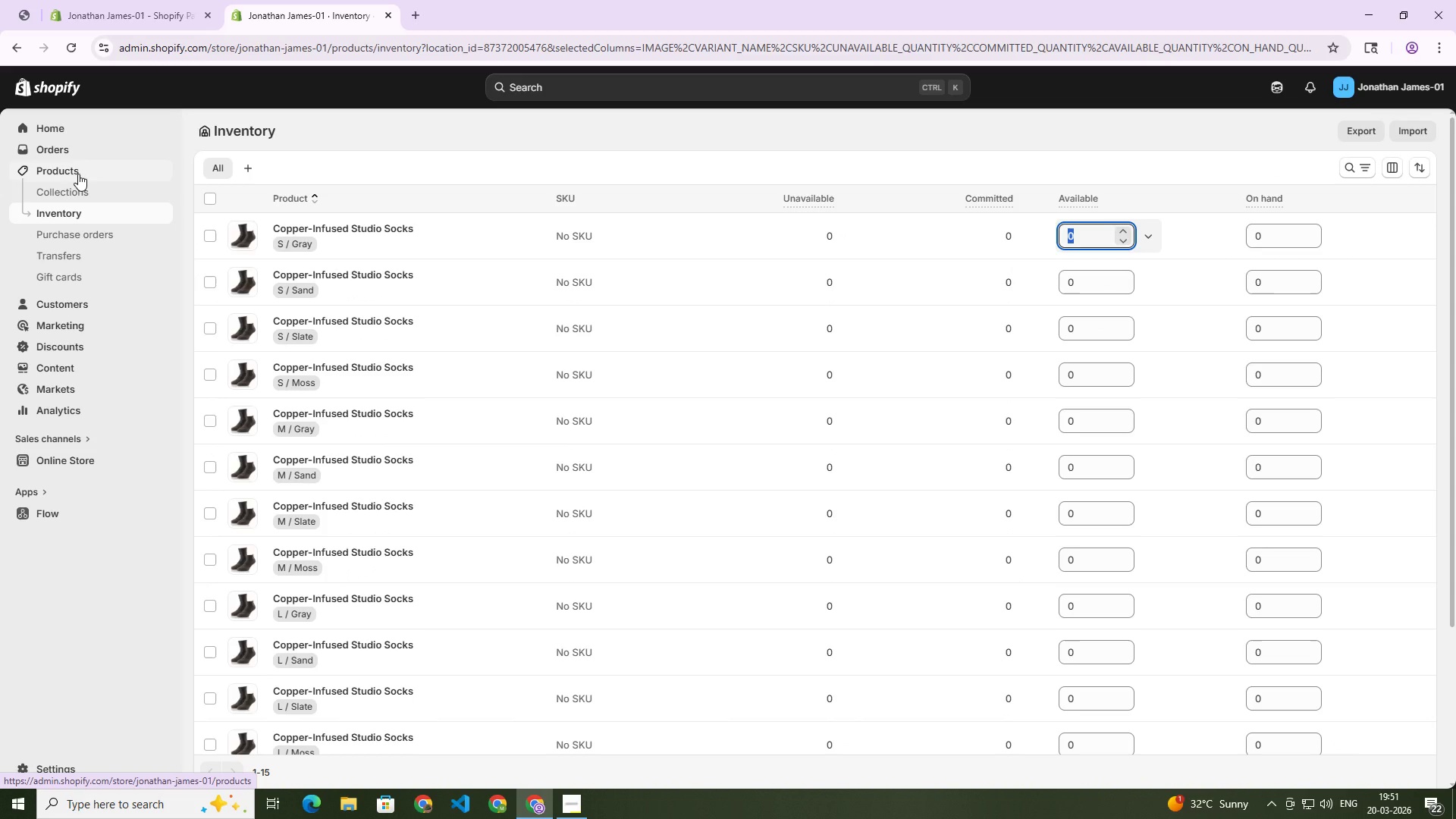 
wait(5.38)
 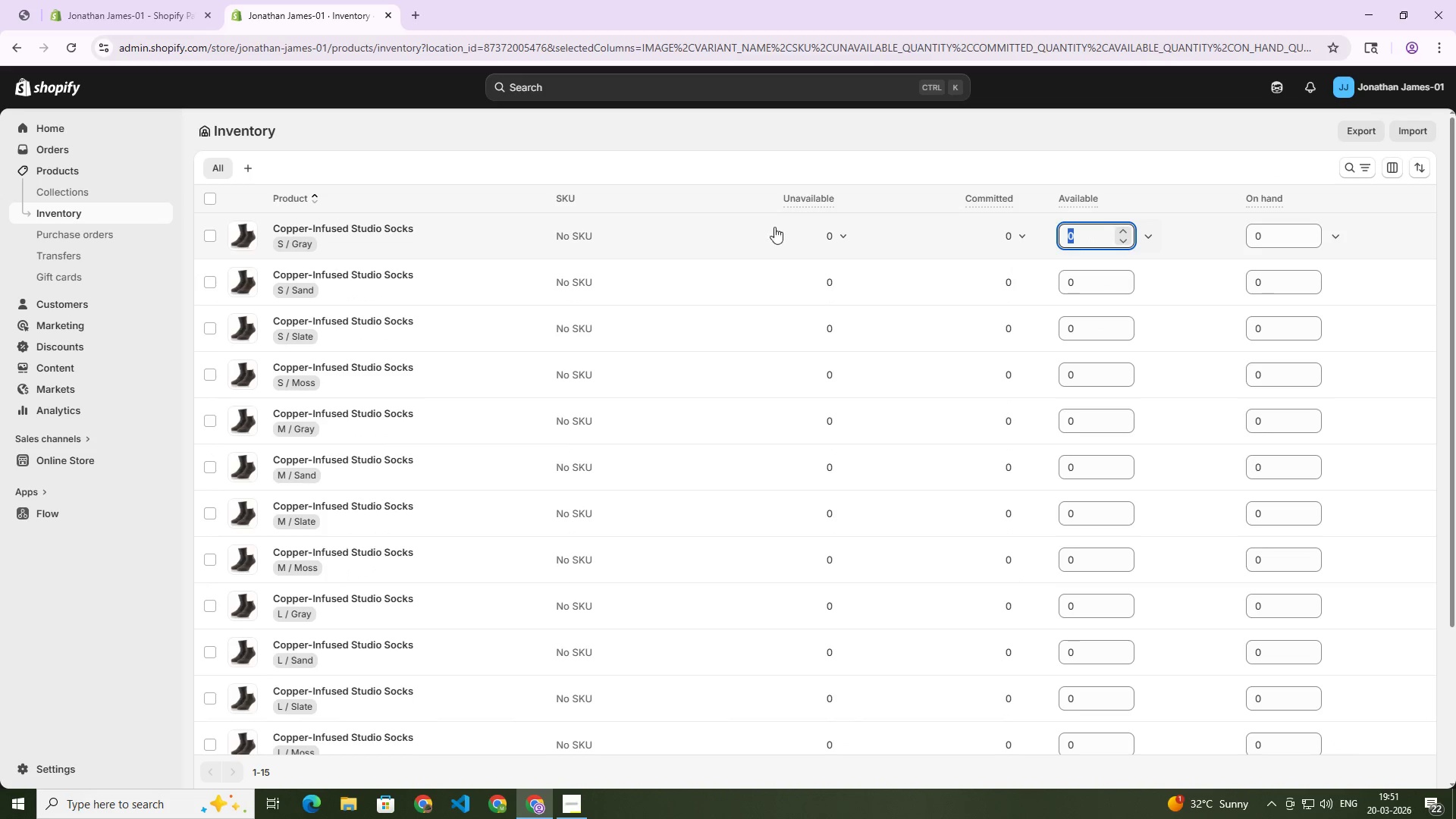 
left_click([78, 174])
 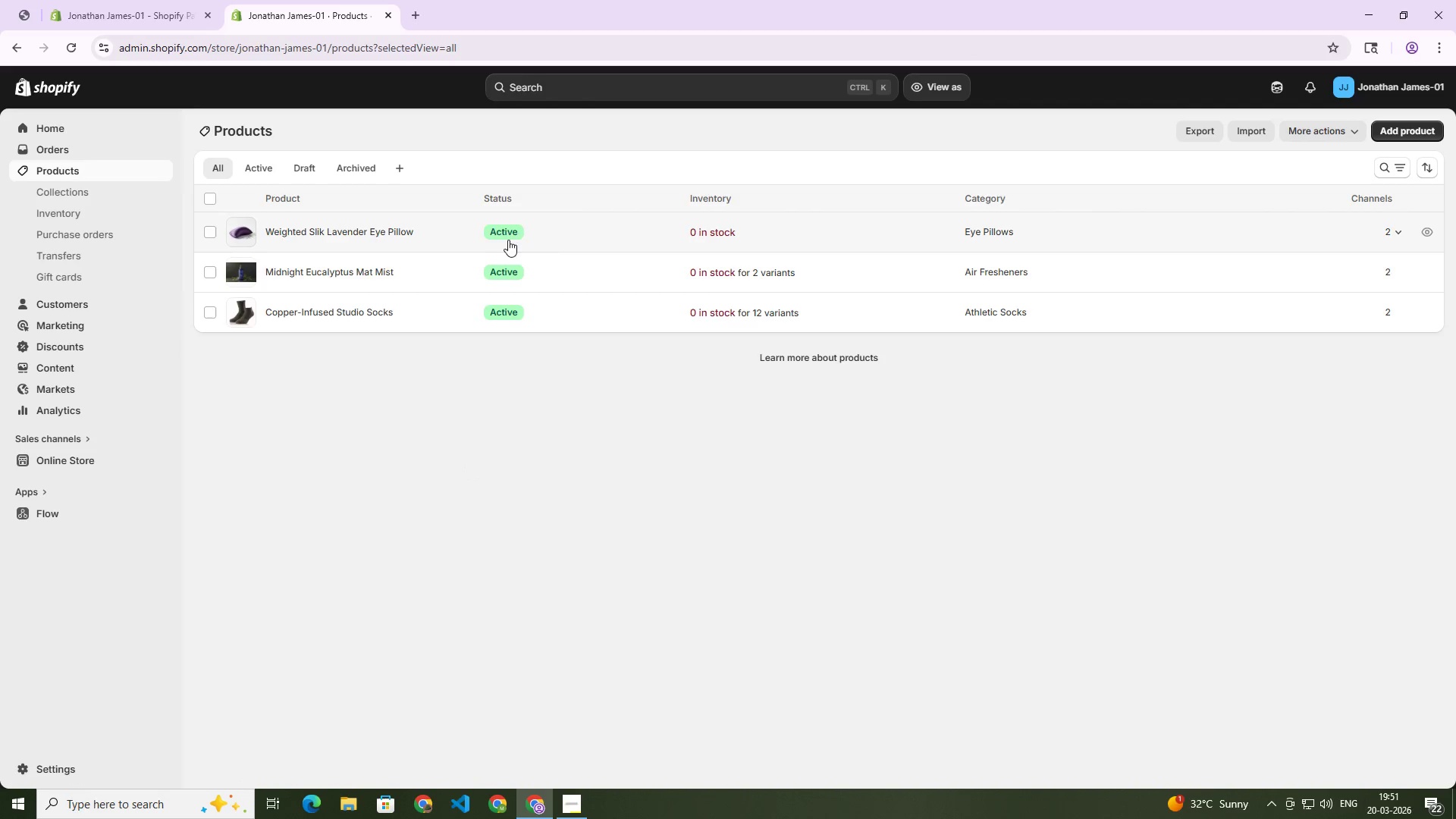 
wait(6.48)
 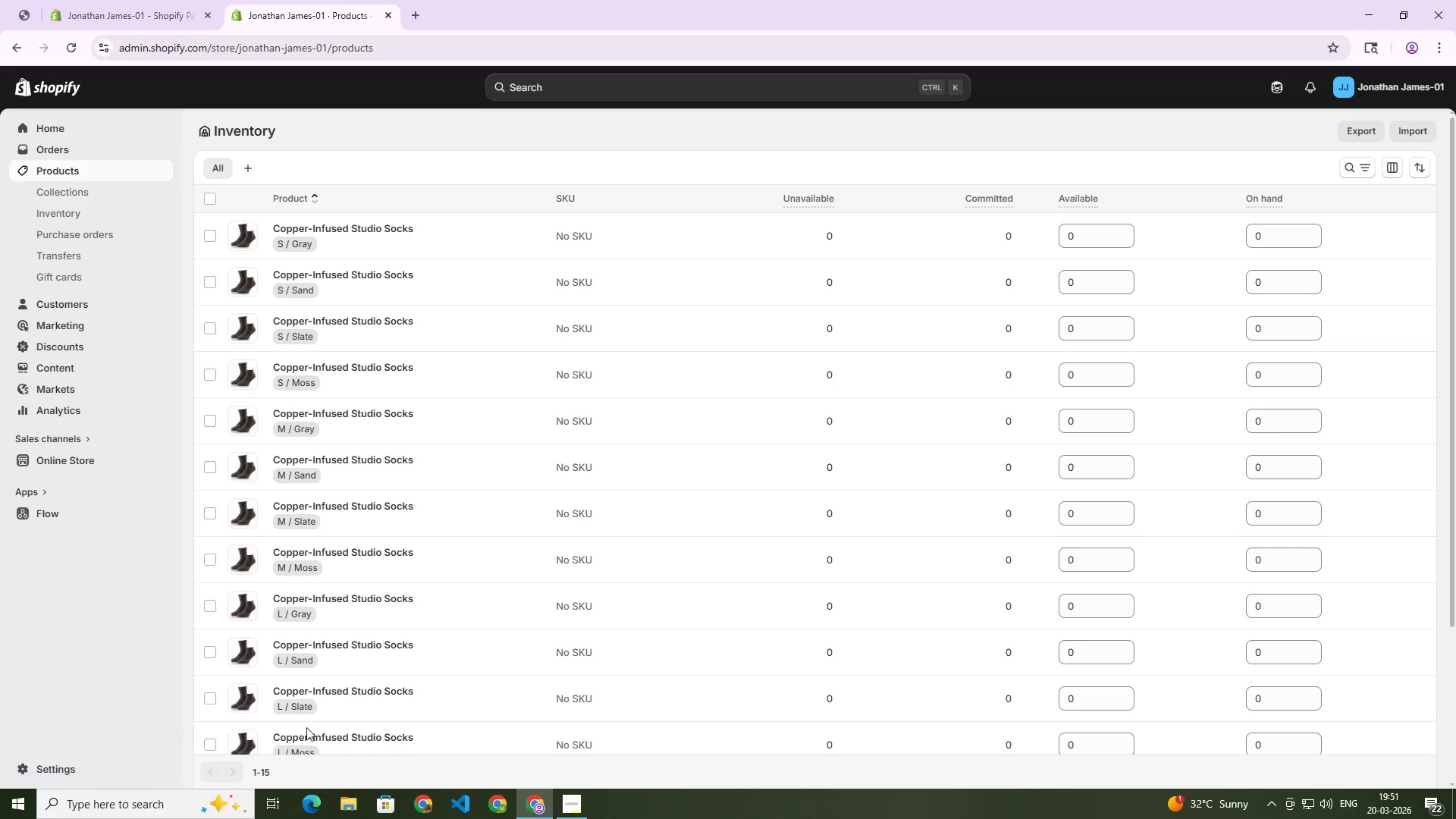 
left_click([1423, 231])
 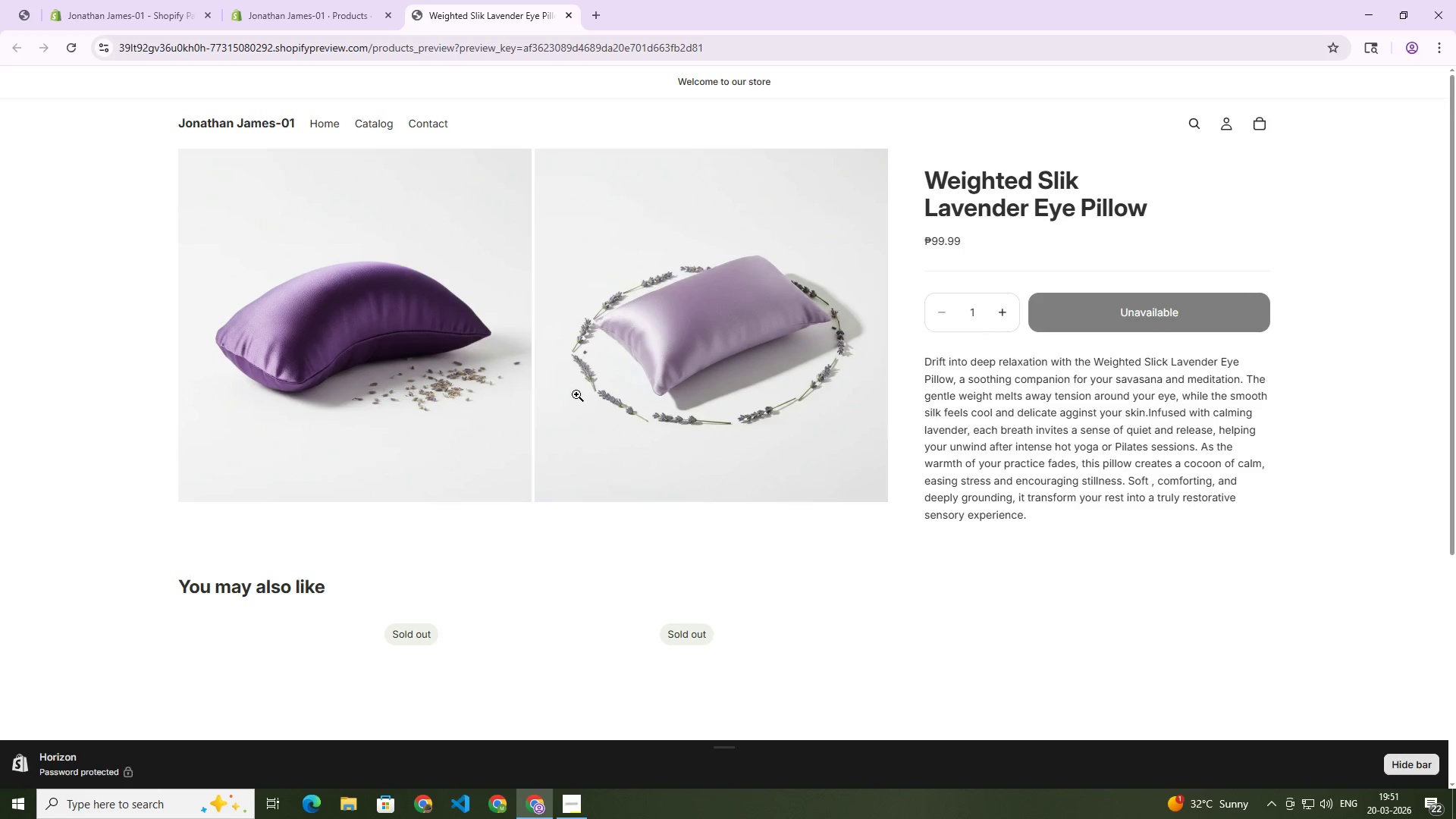 
wait(7.78)
 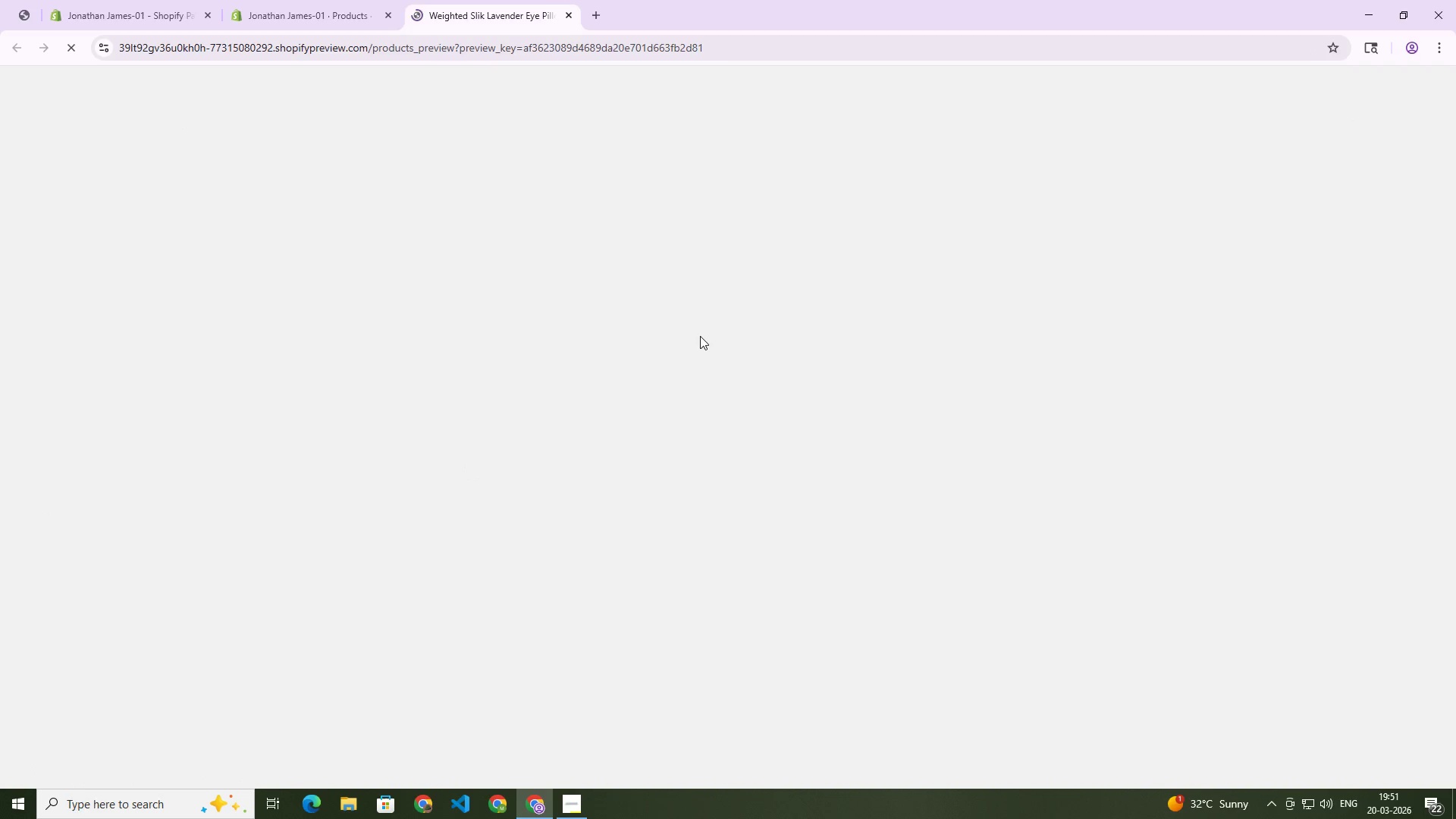 
left_click([312, 0])
 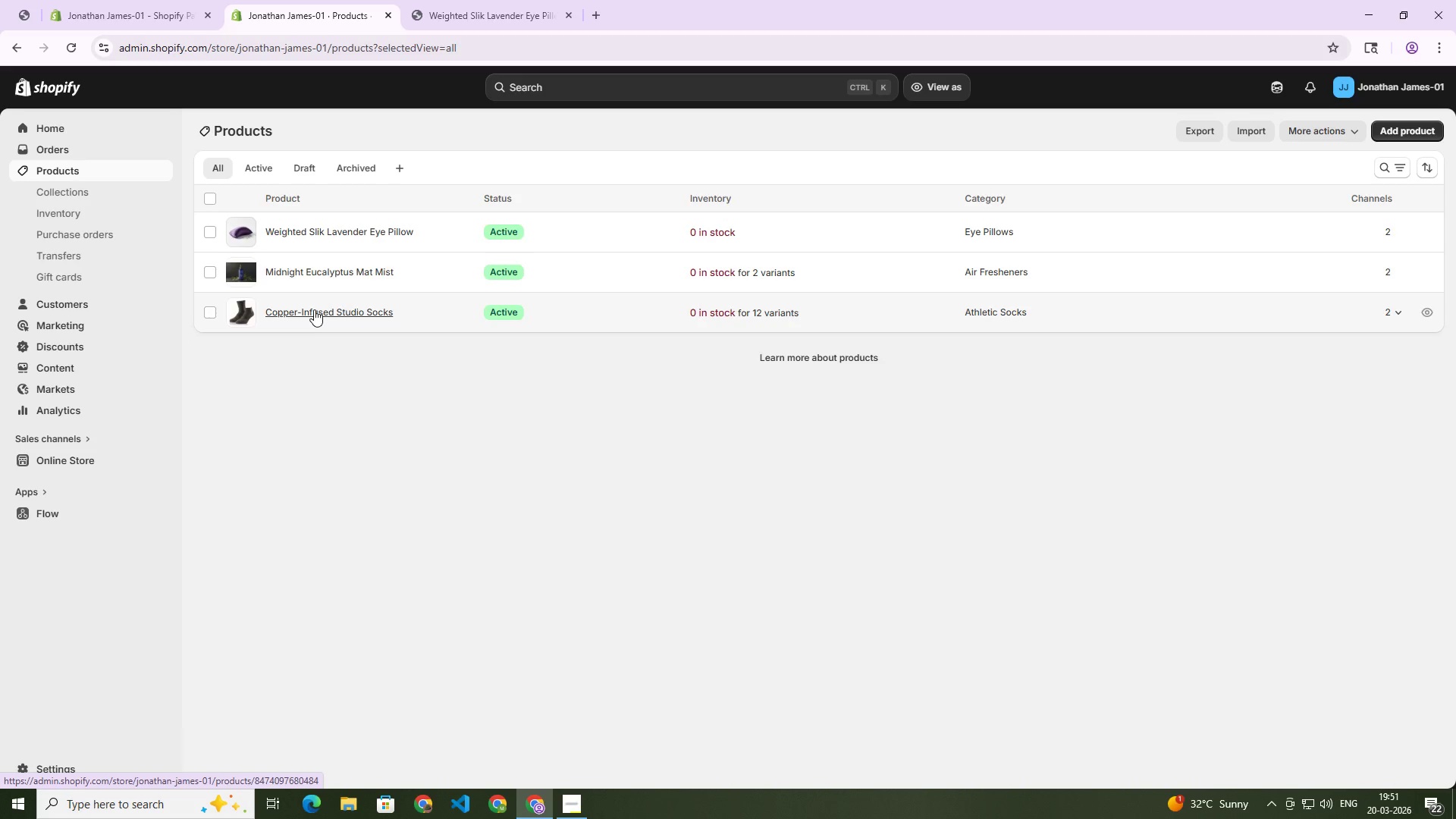 
left_click([141, 0])
 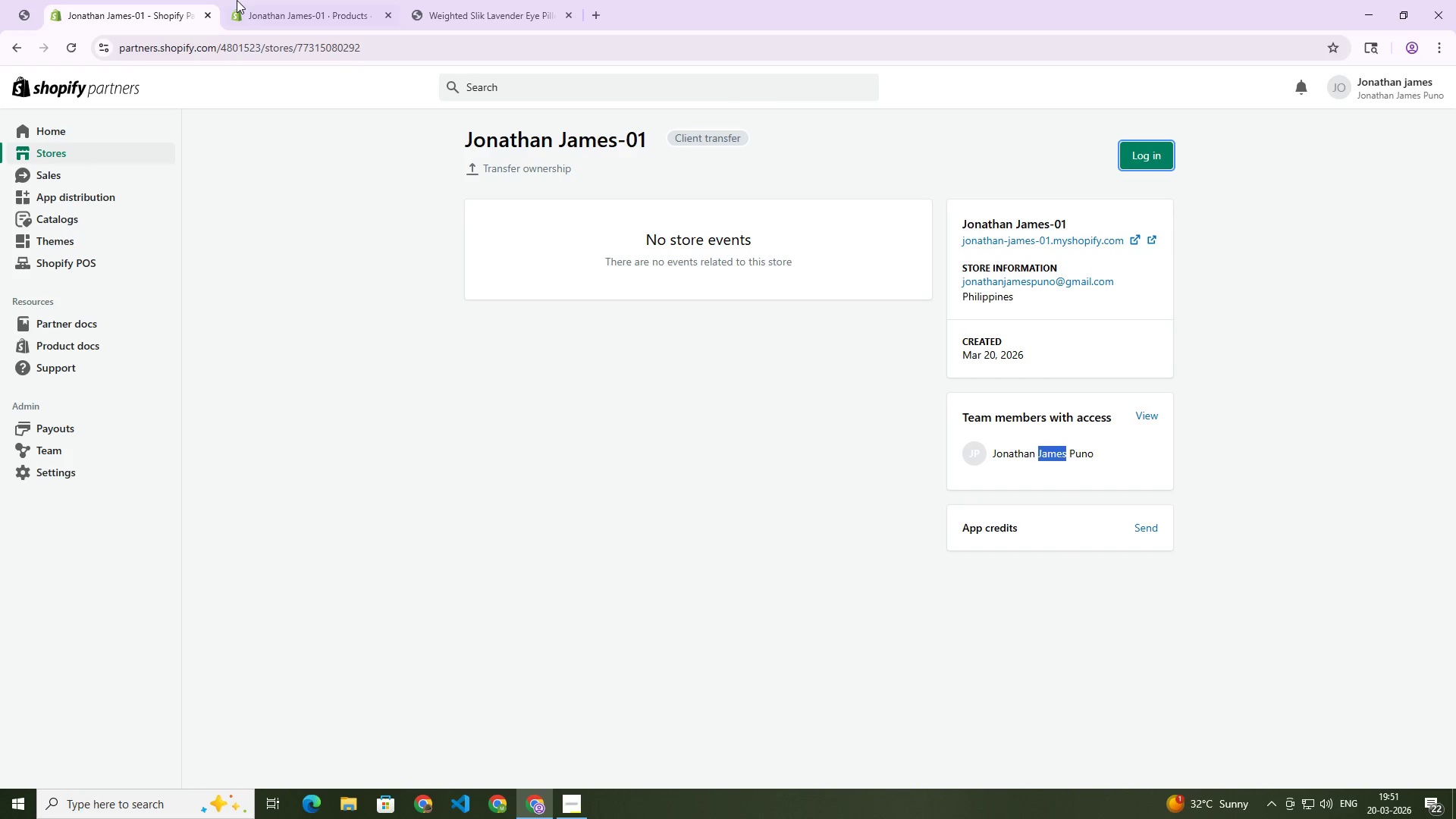 
left_click([271, 0])
 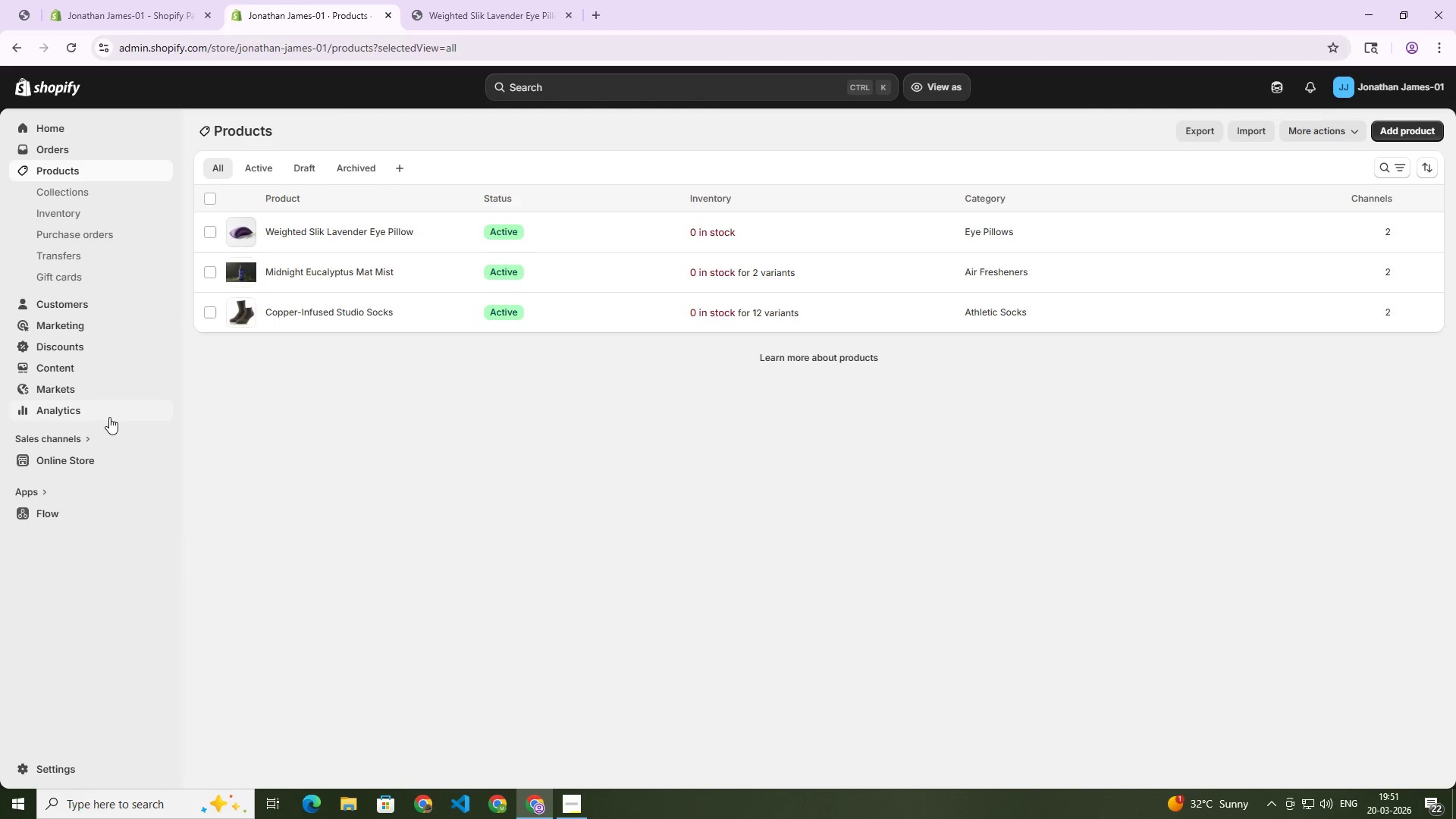 
hold_key(key=ControlLeft, duration=0.59)
left_click([83, 457])
 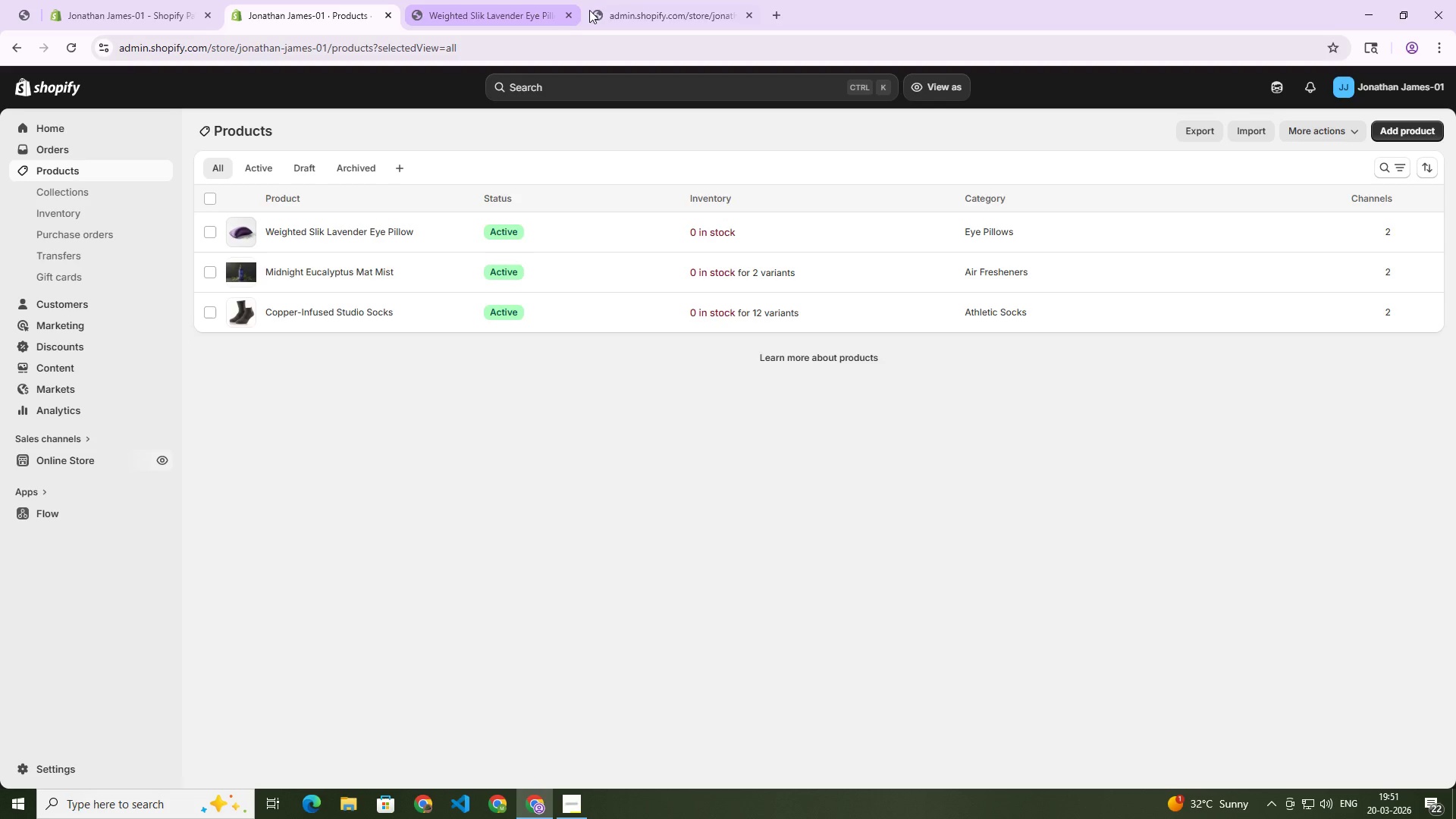 
left_click_drag(start_coordinate=[653, 6], to_coordinate=[499, 0])
 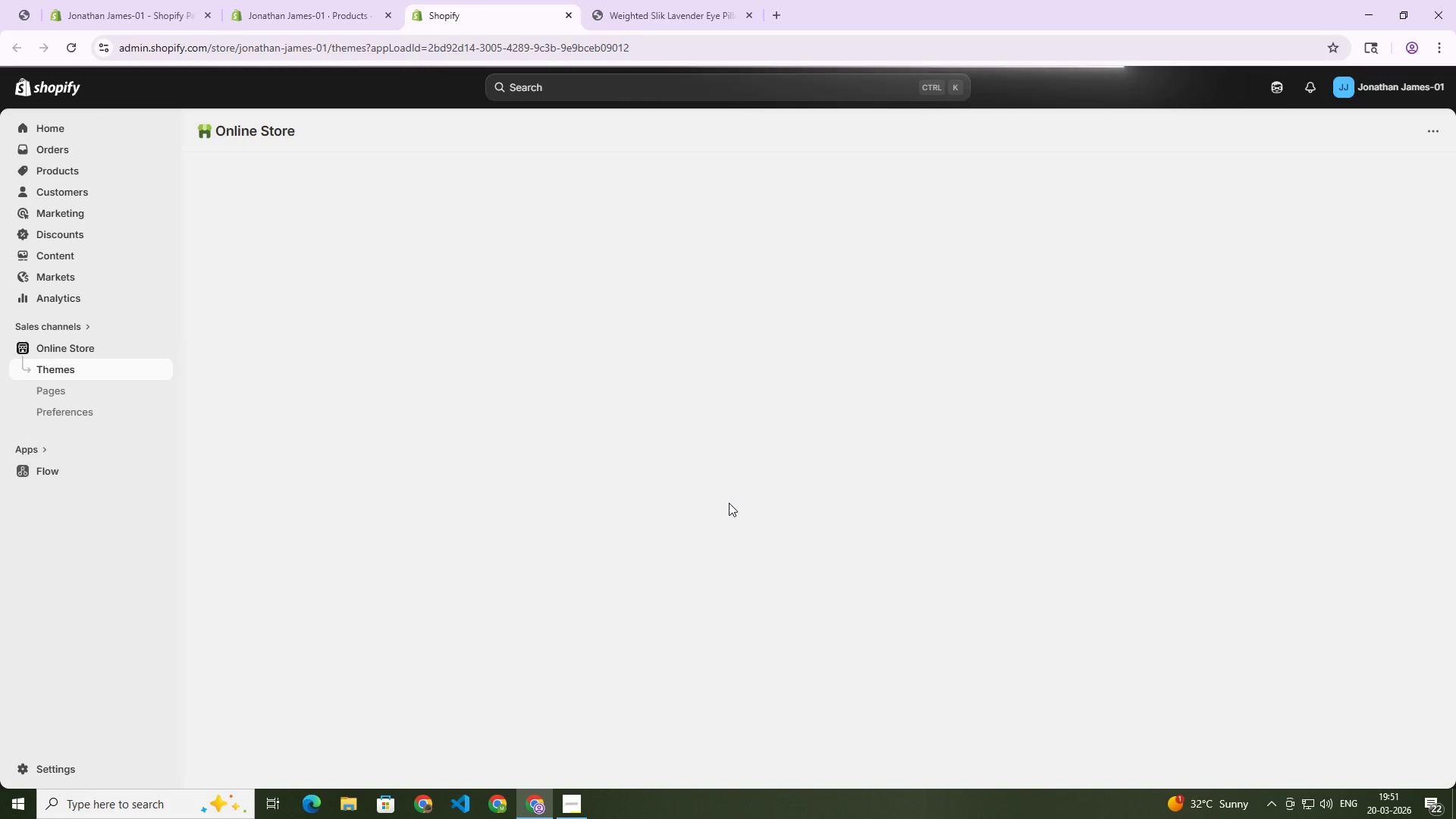 
wait(6.94)
 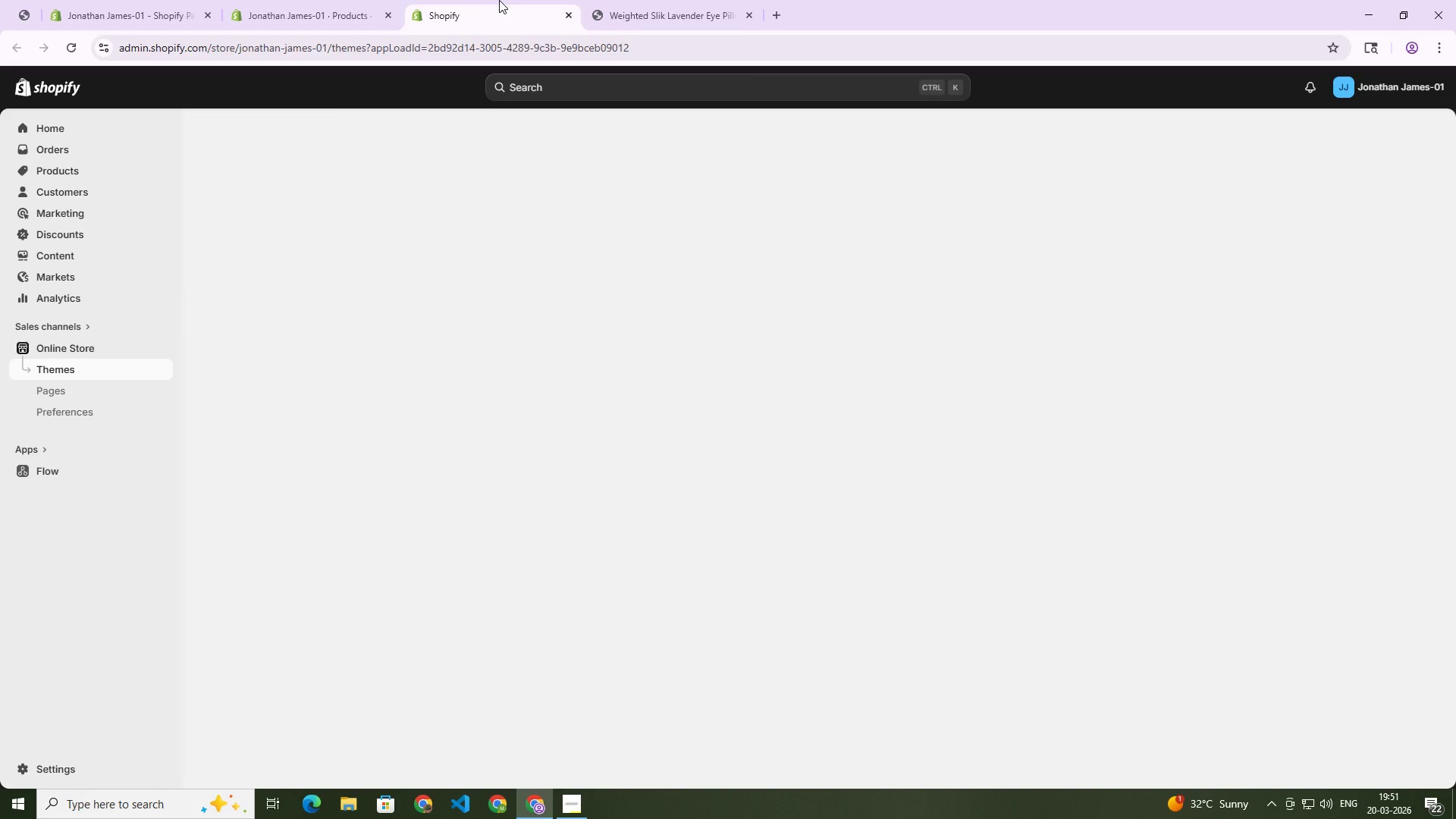 
left_click([1137, 504])
 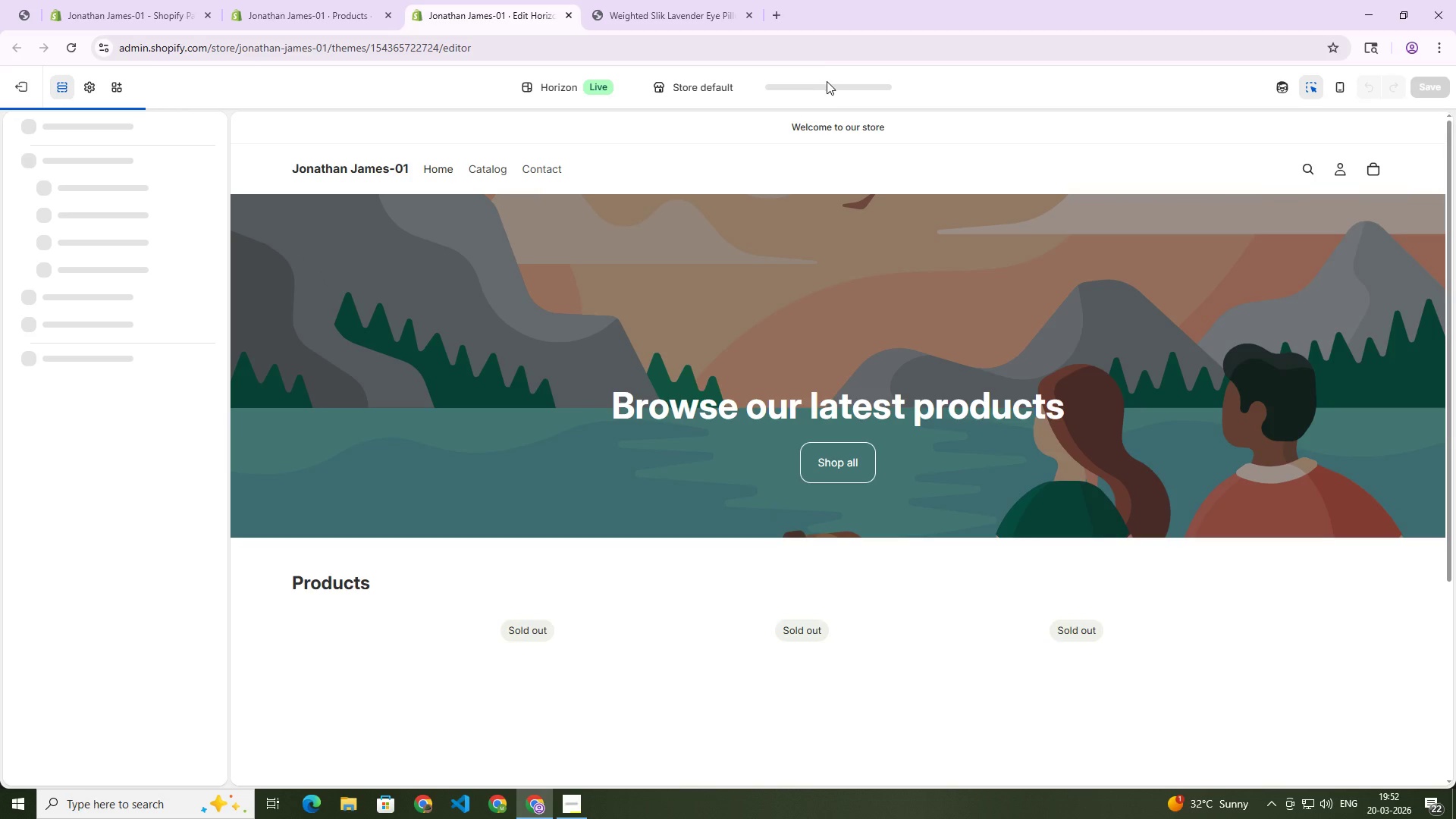 
wait(6.78)
 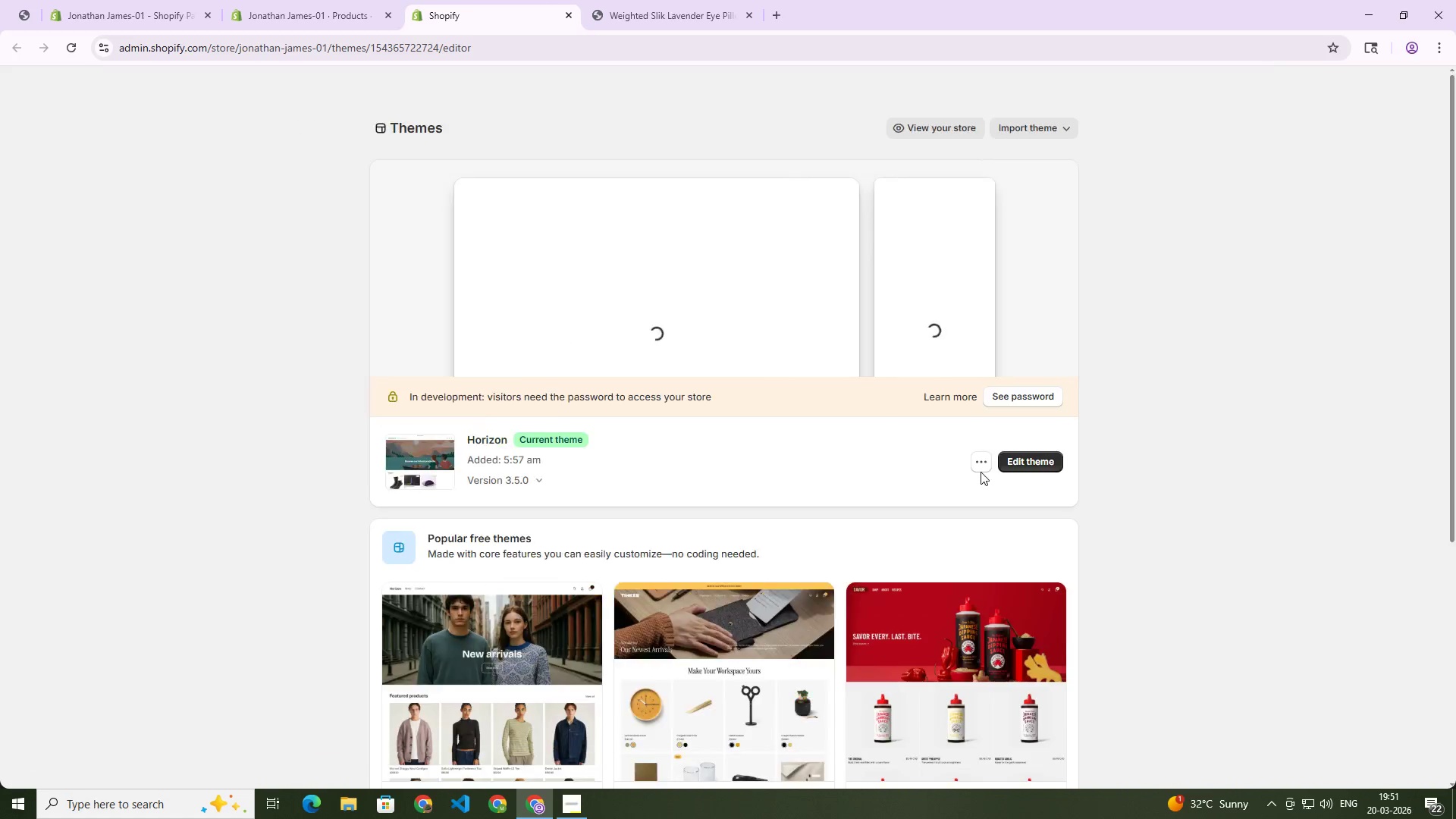 
left_click([829, 88])
 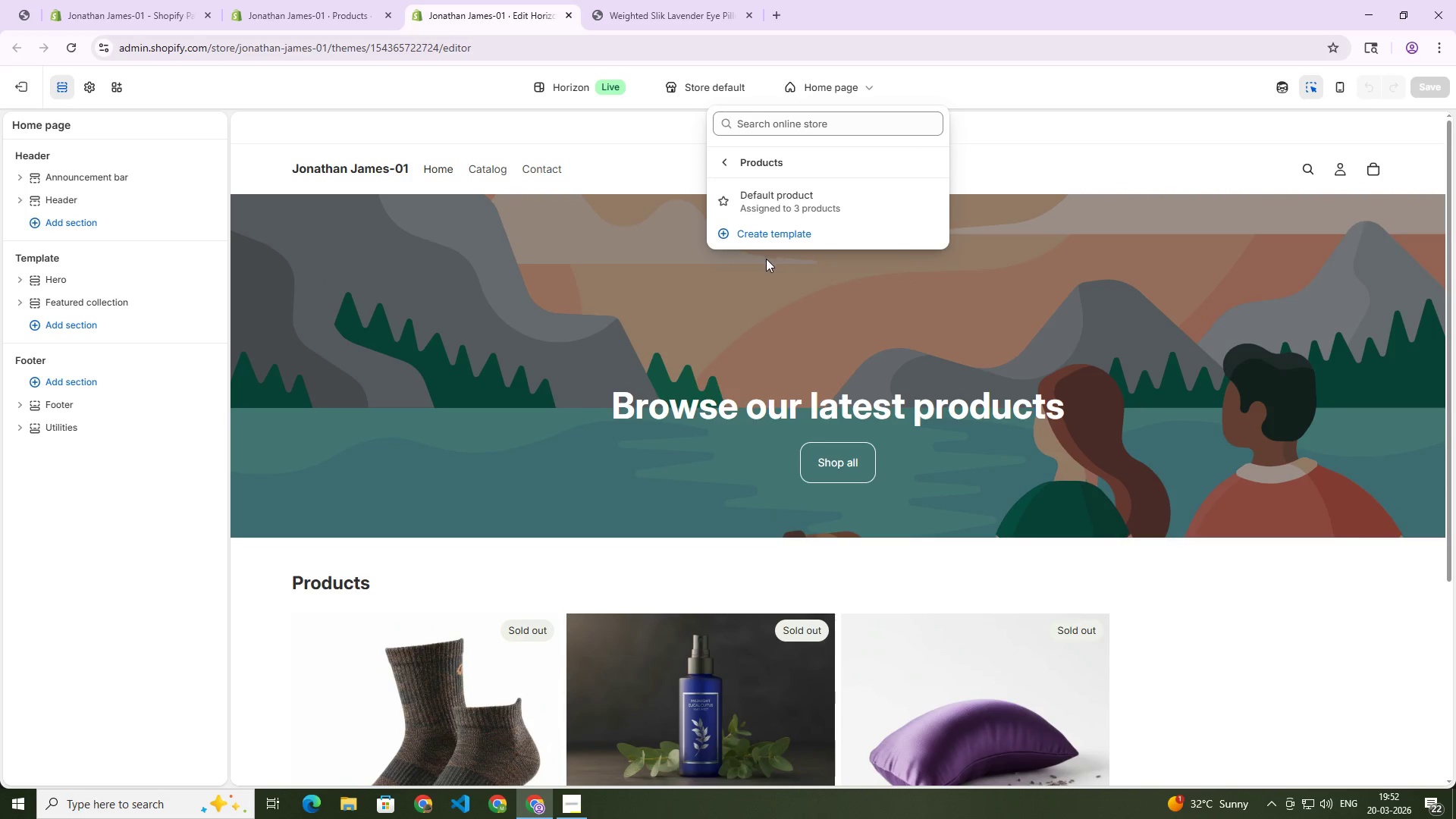 
left_click([771, 199])
 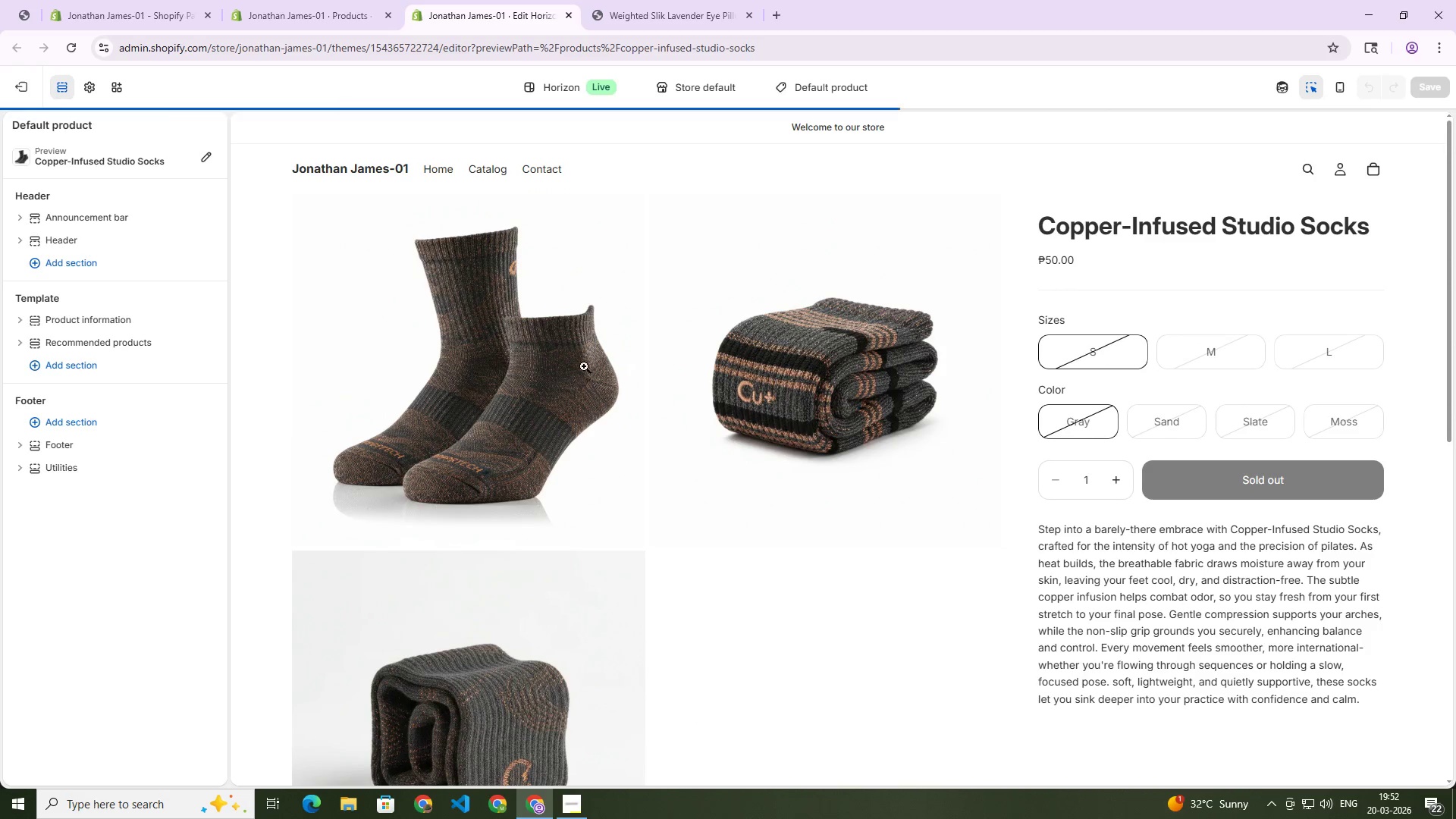 
left_click([116, 316])
 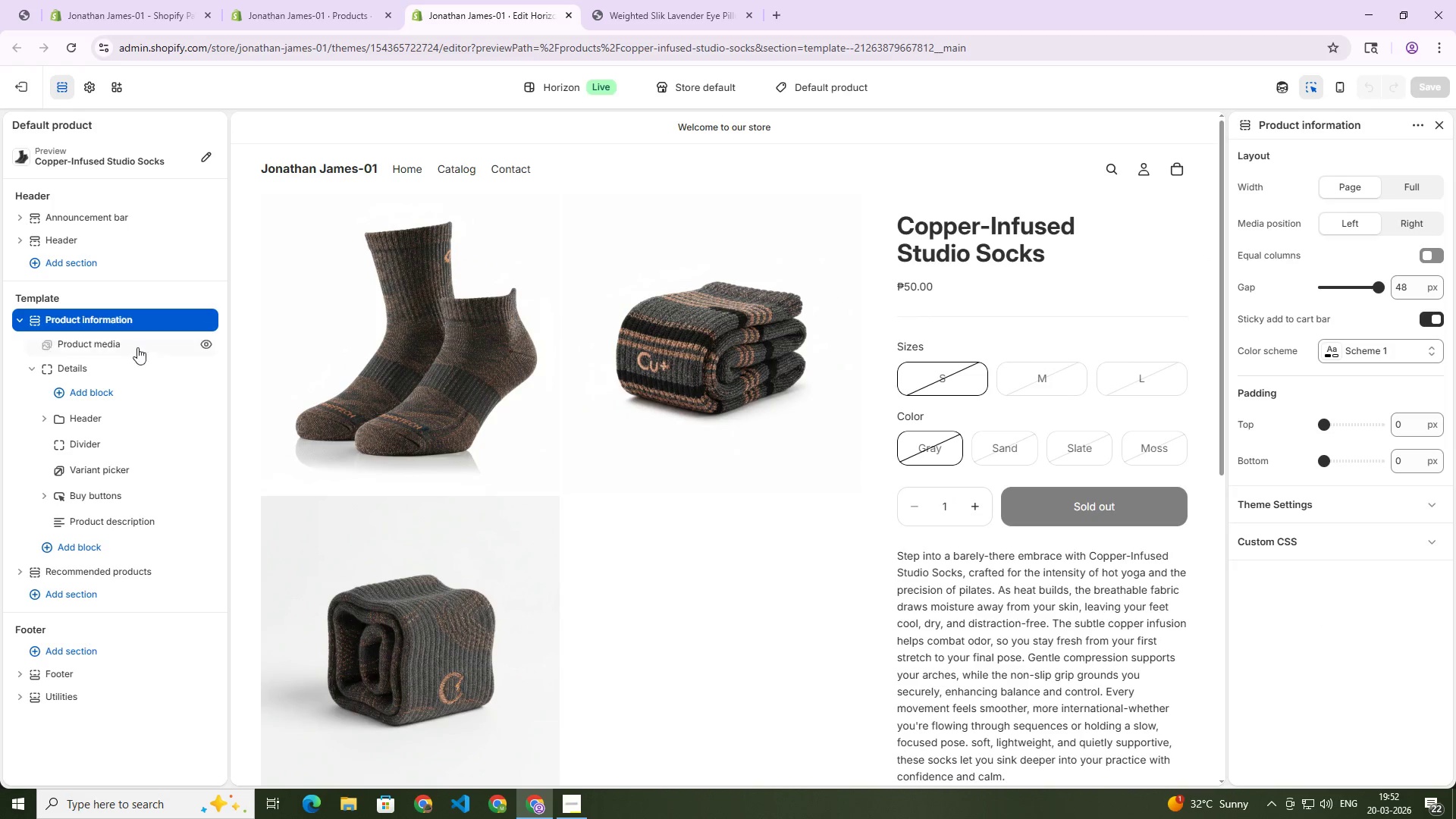 
wait(5.41)
 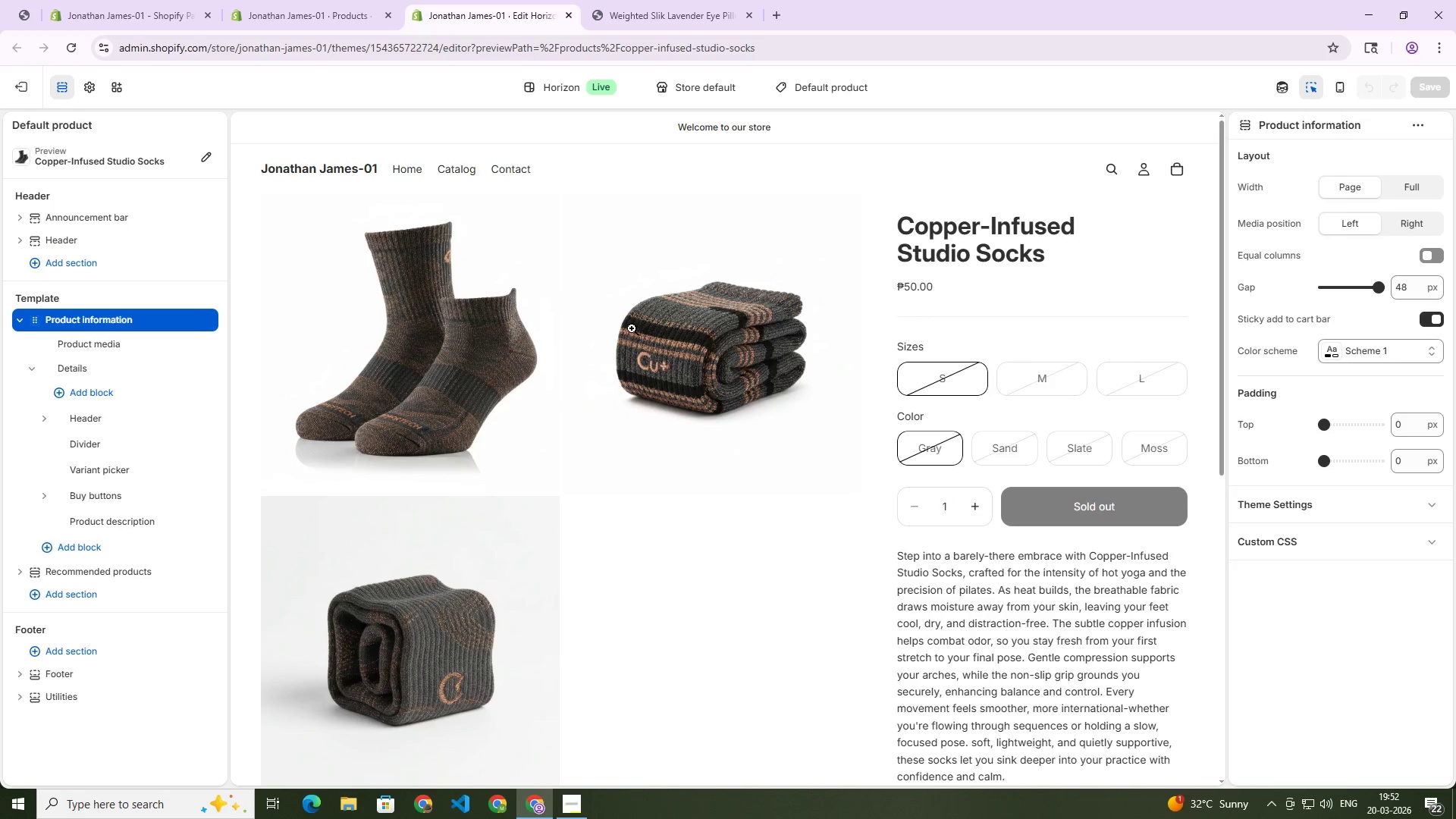 
left_click([1423, 256])
 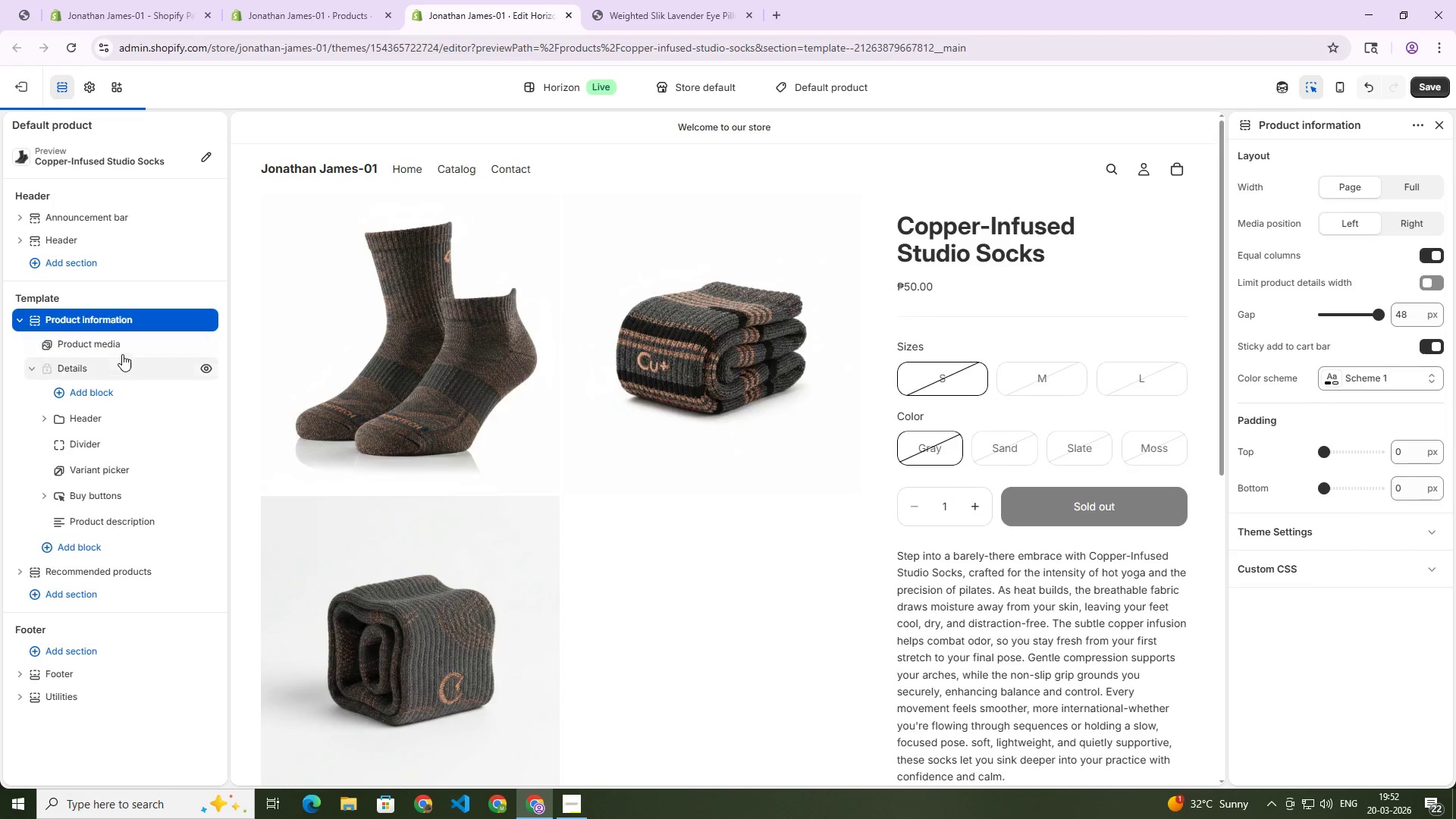 
left_click([96, 344])
 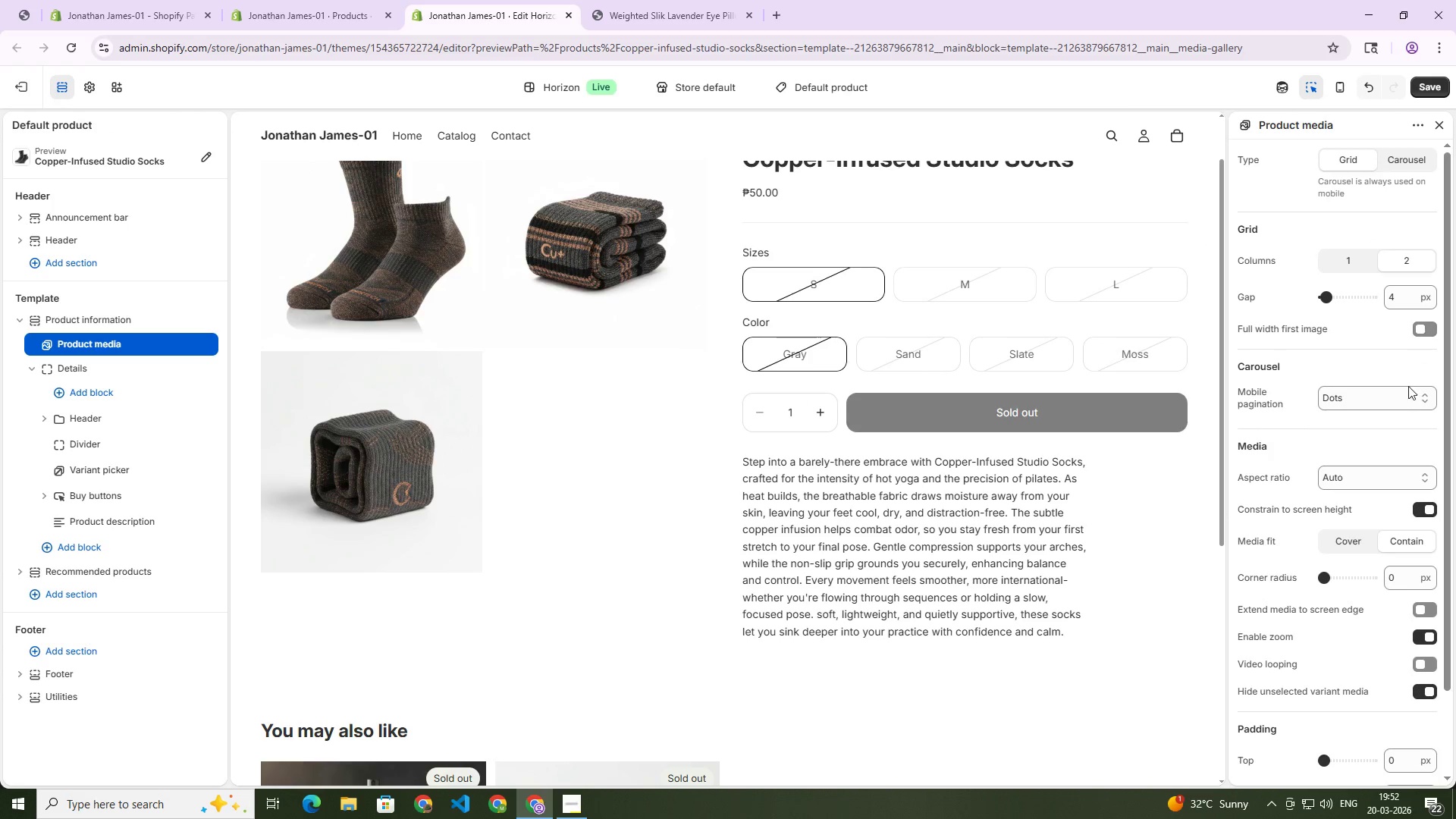 
left_click([1395, 403])
 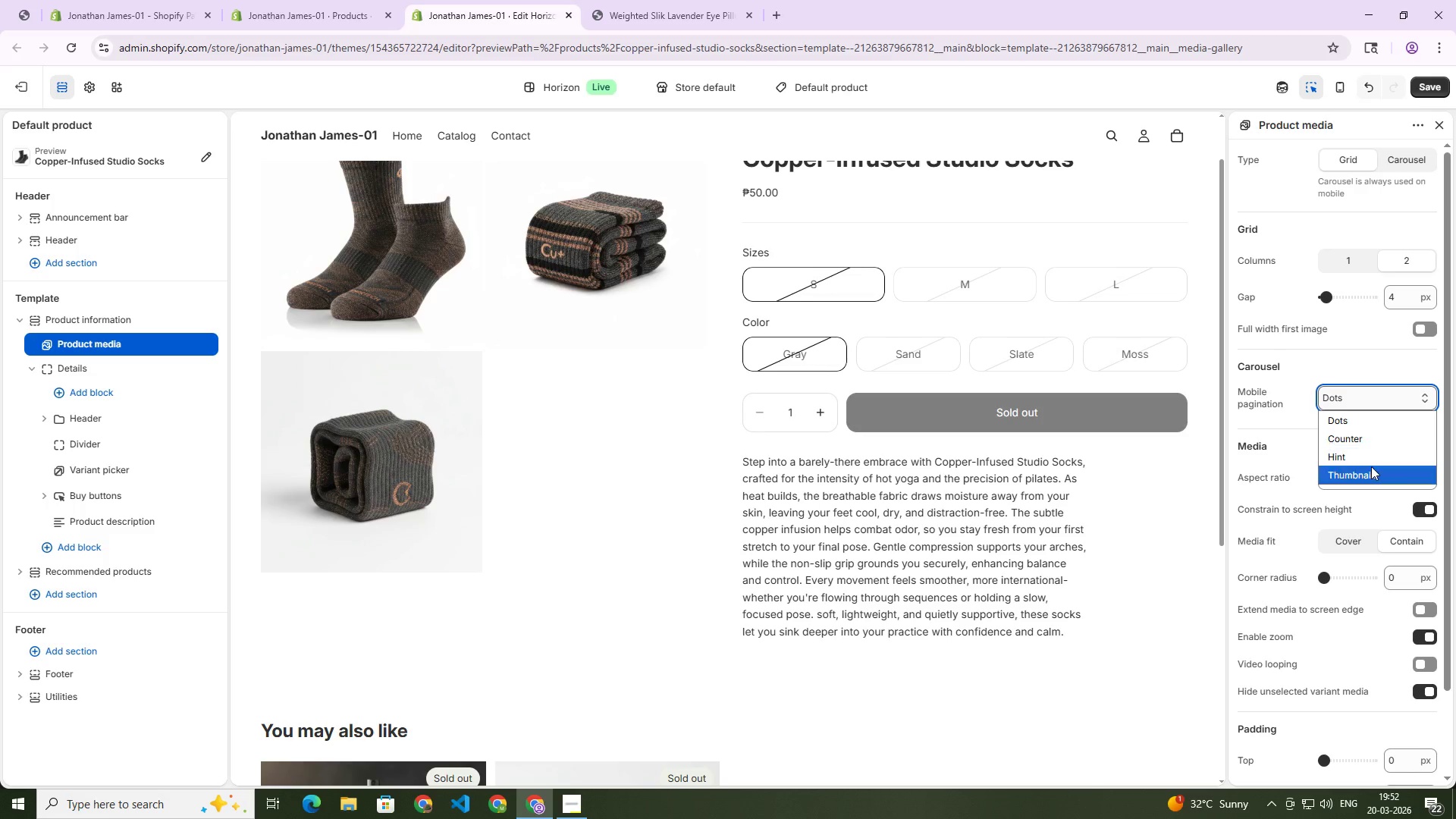 
left_click([1371, 468])
 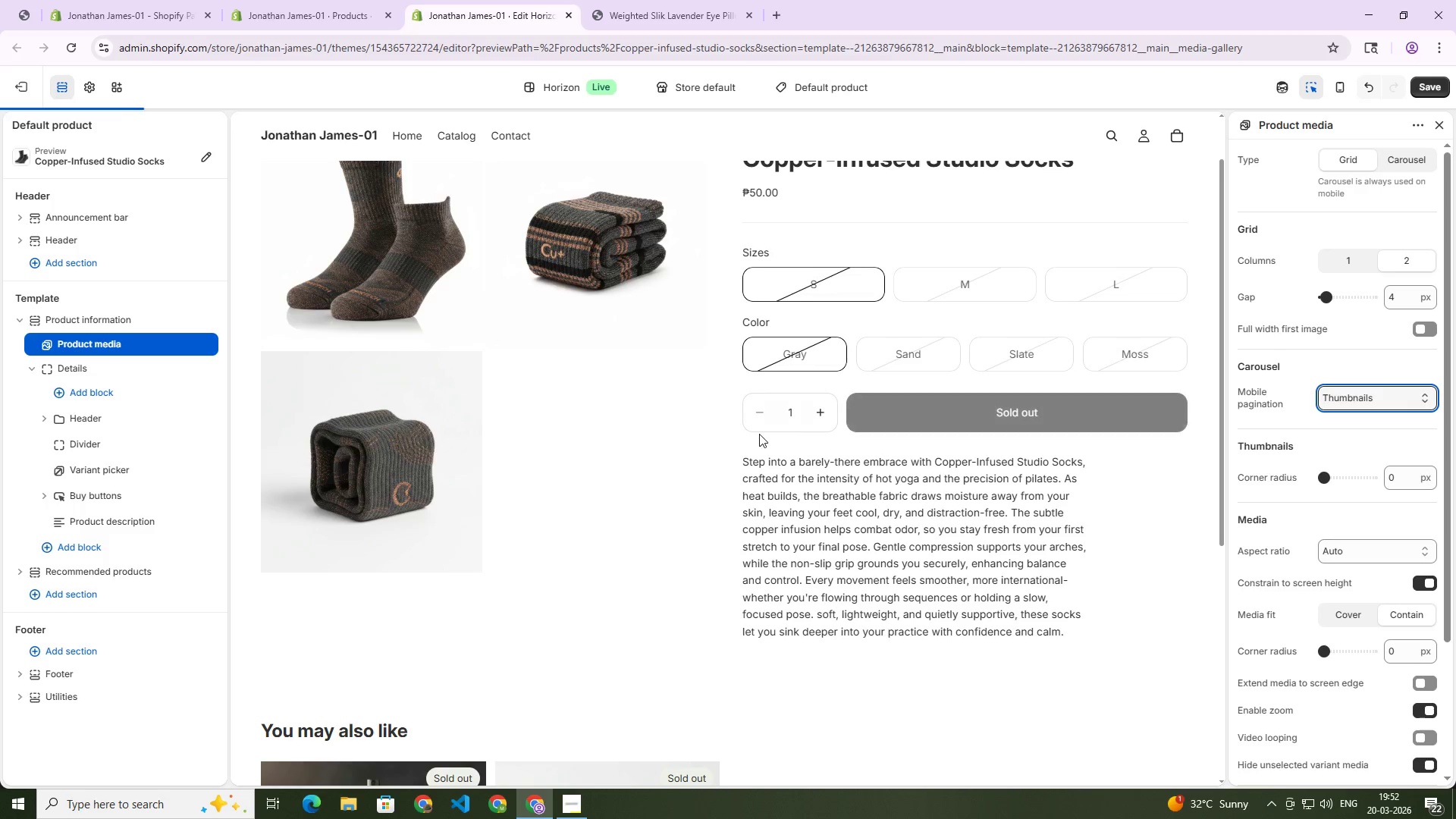 
scroll: coordinate [1419, 307], scroll_direction: up, amount: 13.0
 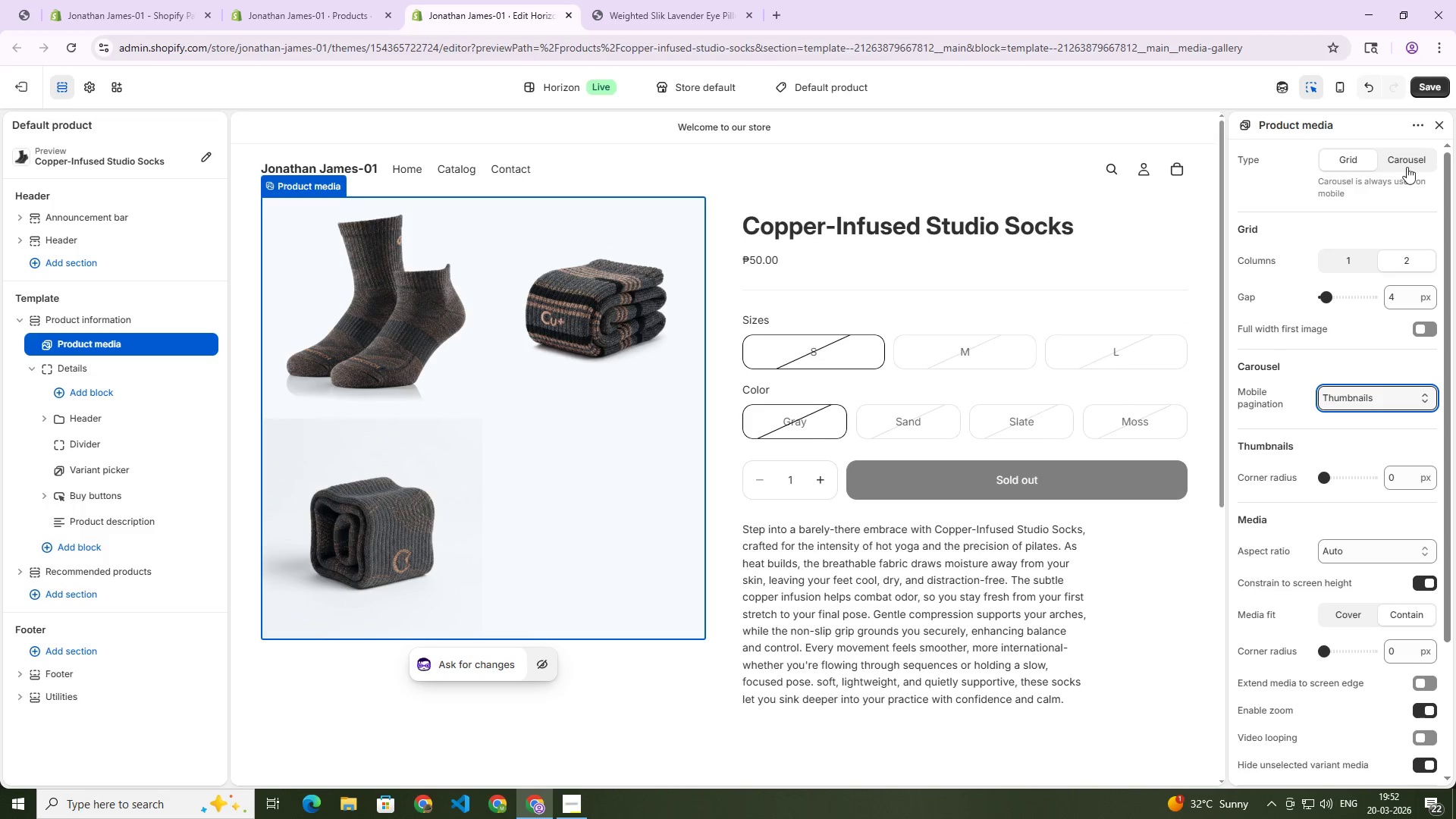 
left_click([1407, 161])
 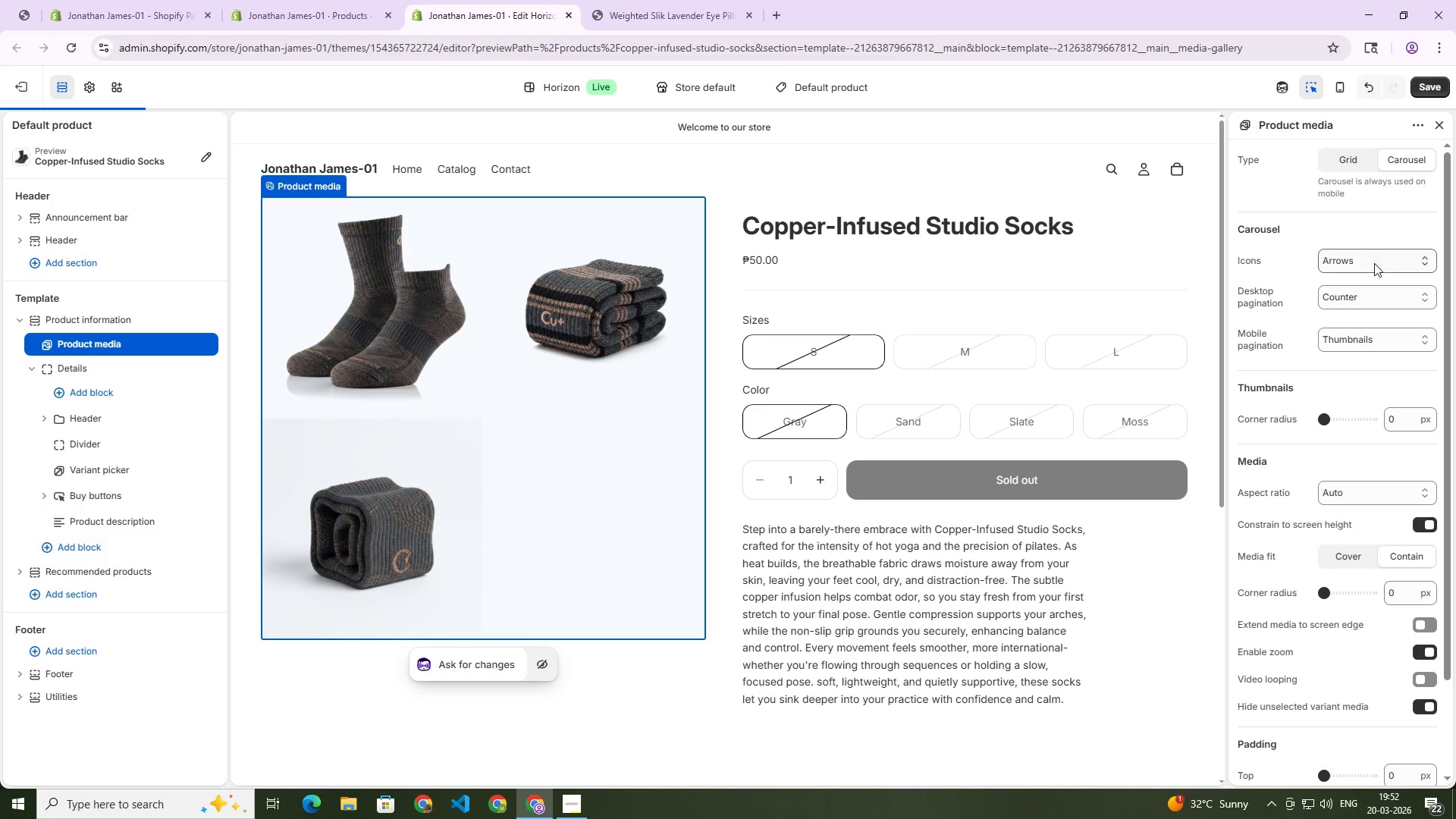 
left_click([1370, 267])
 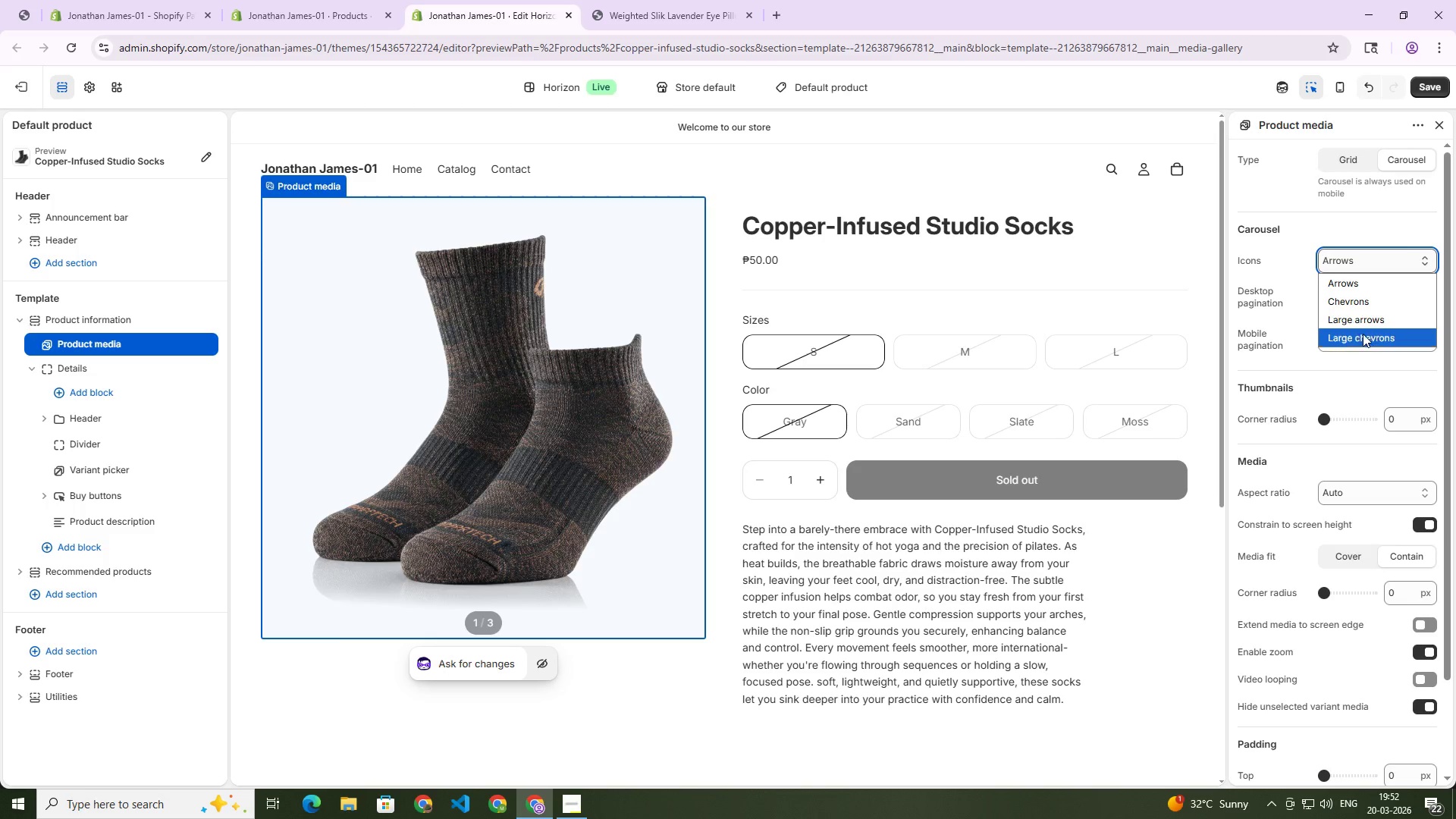 
left_click([1363, 336])
 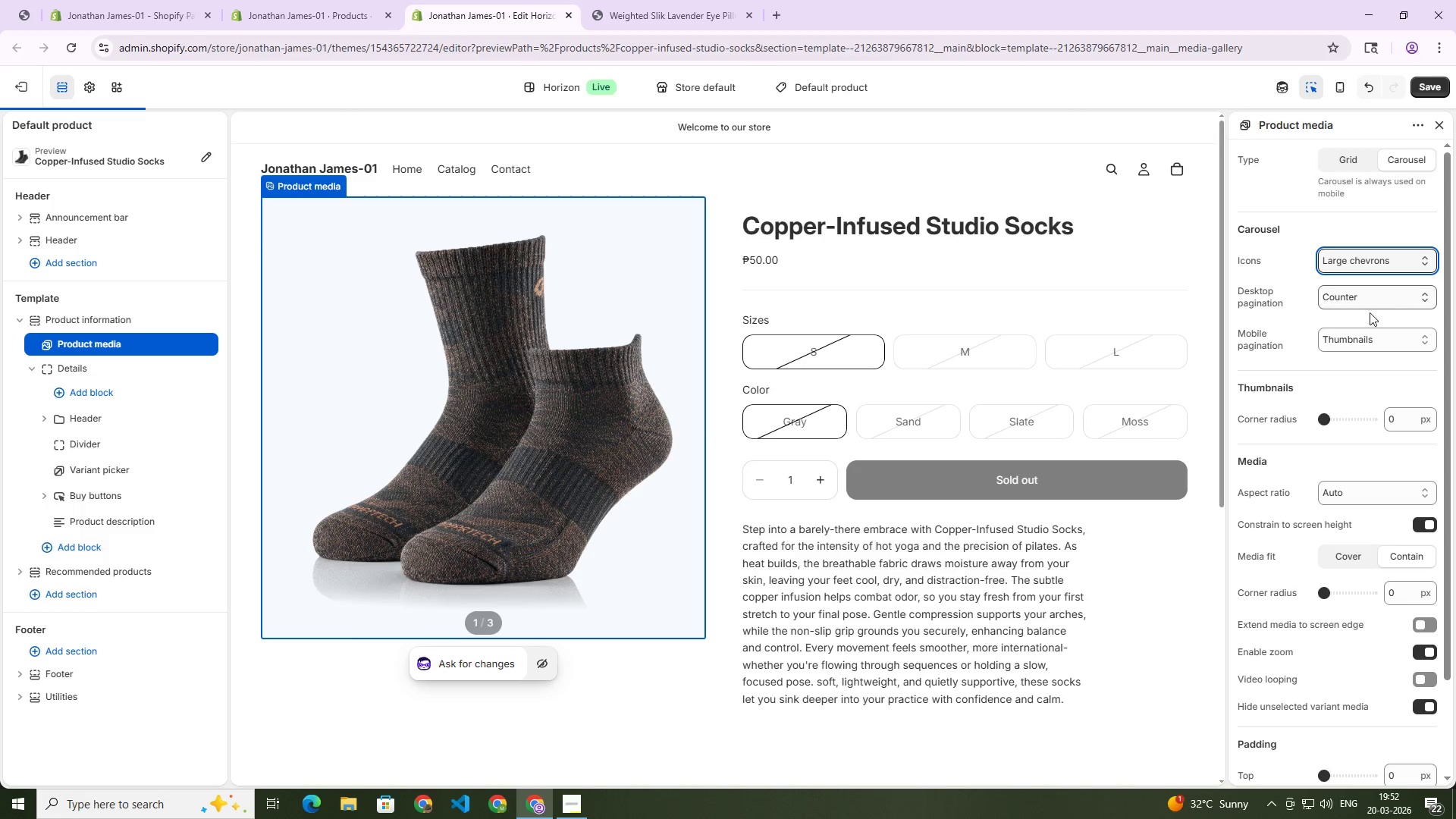 
left_click([1370, 298])
 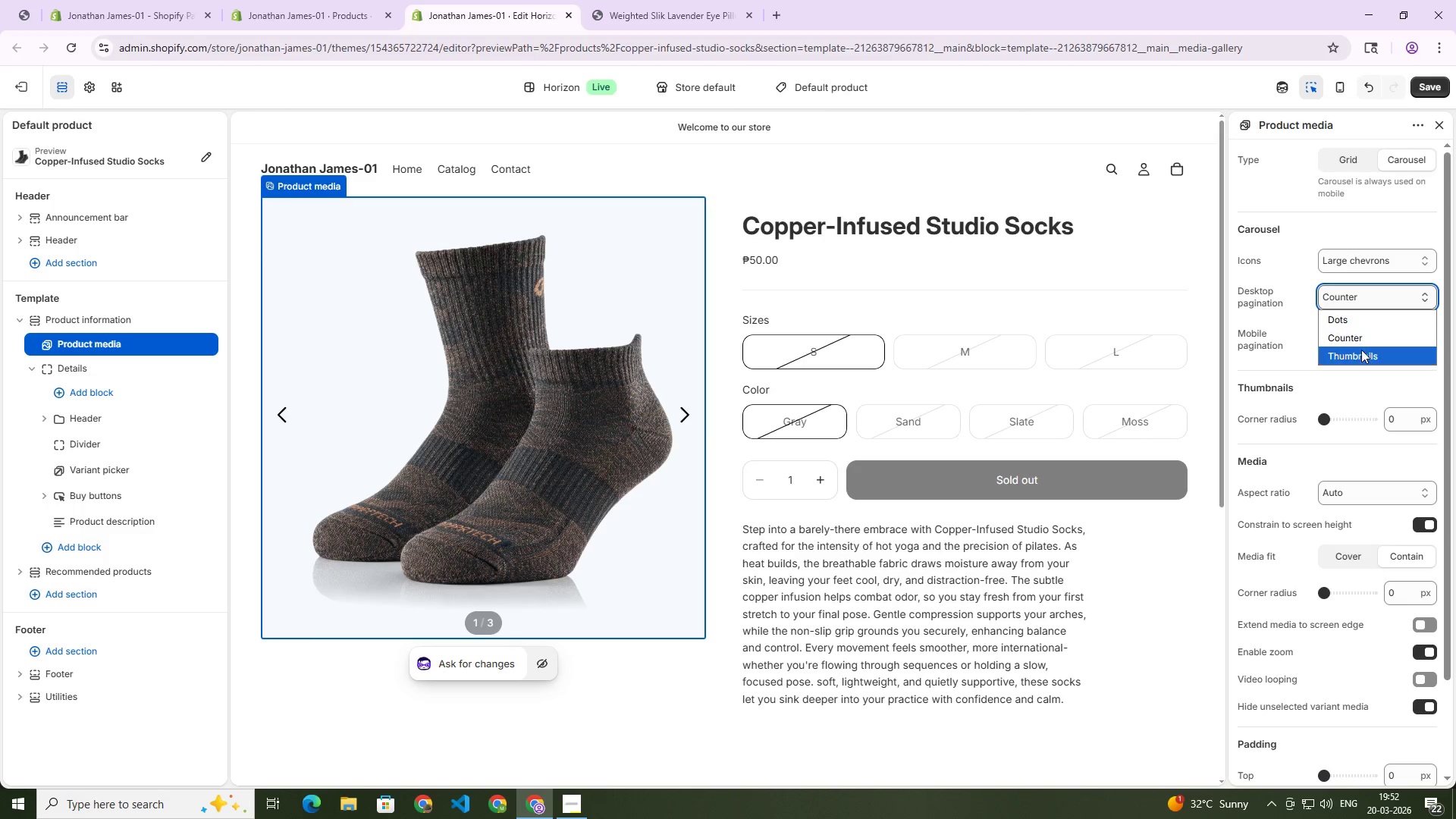 
left_click([1361, 352])
 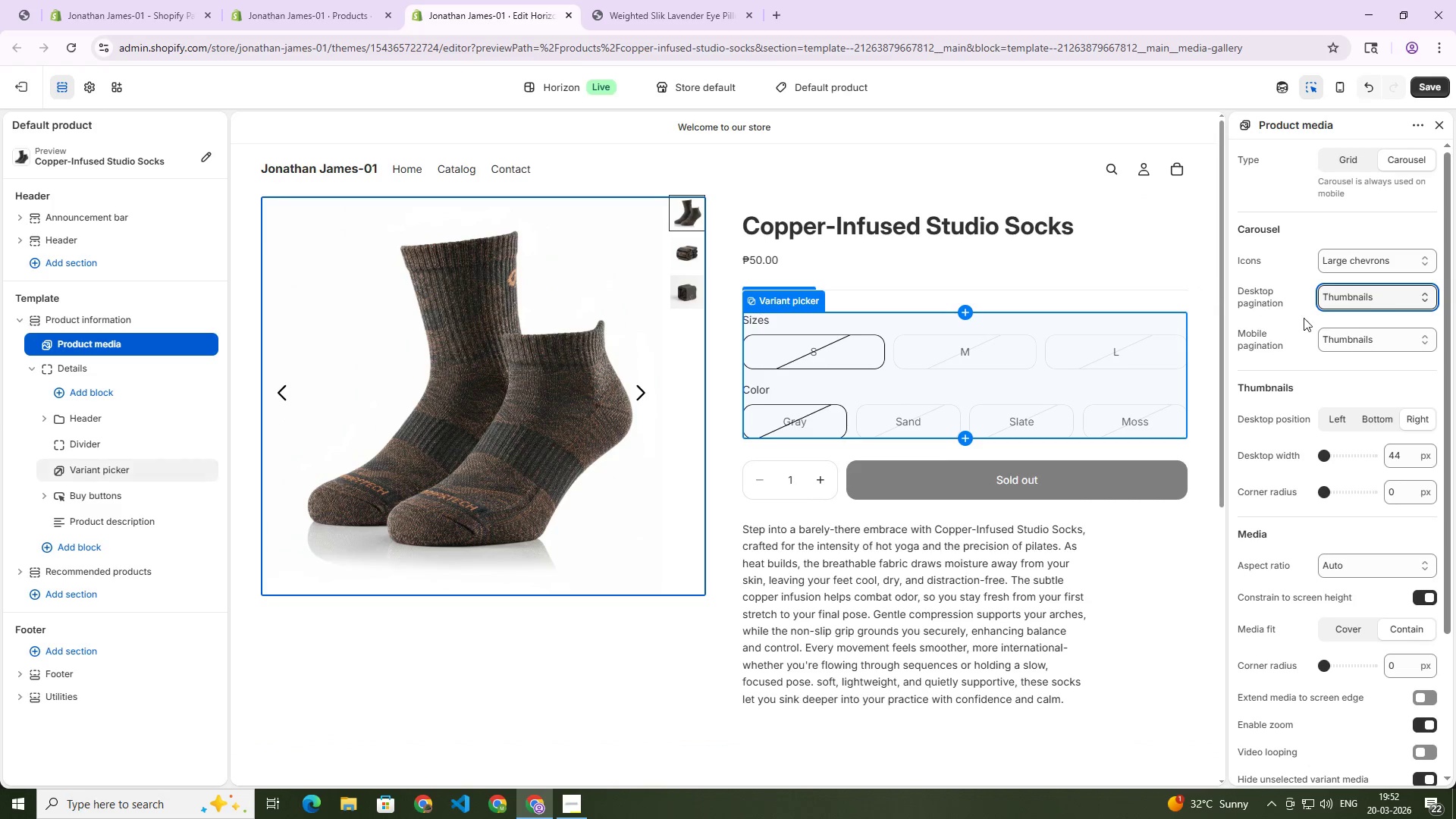 
left_click([1374, 413])
 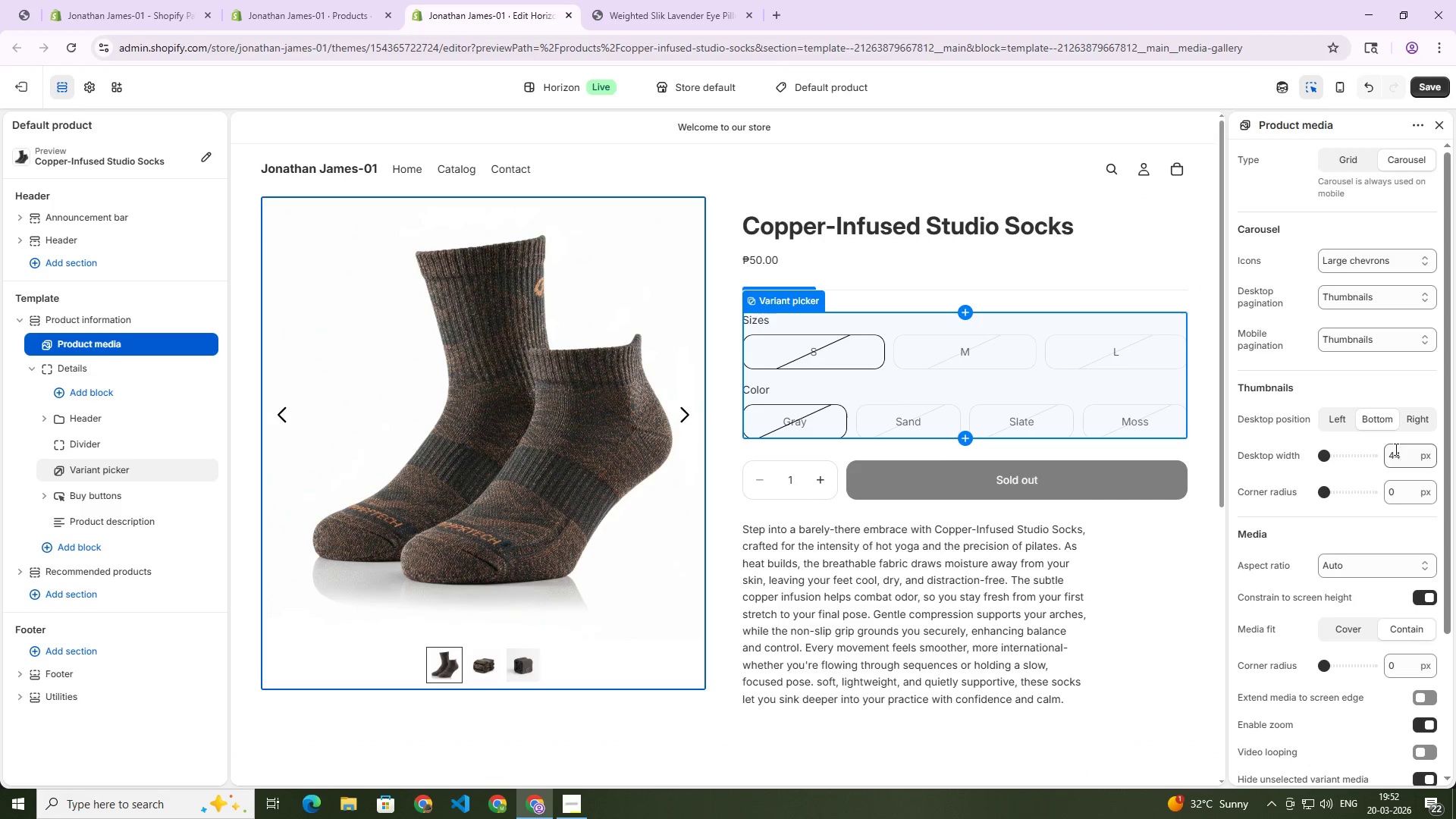 
left_click_drag(start_coordinate=[1407, 455], to_coordinate=[1373, 456])
 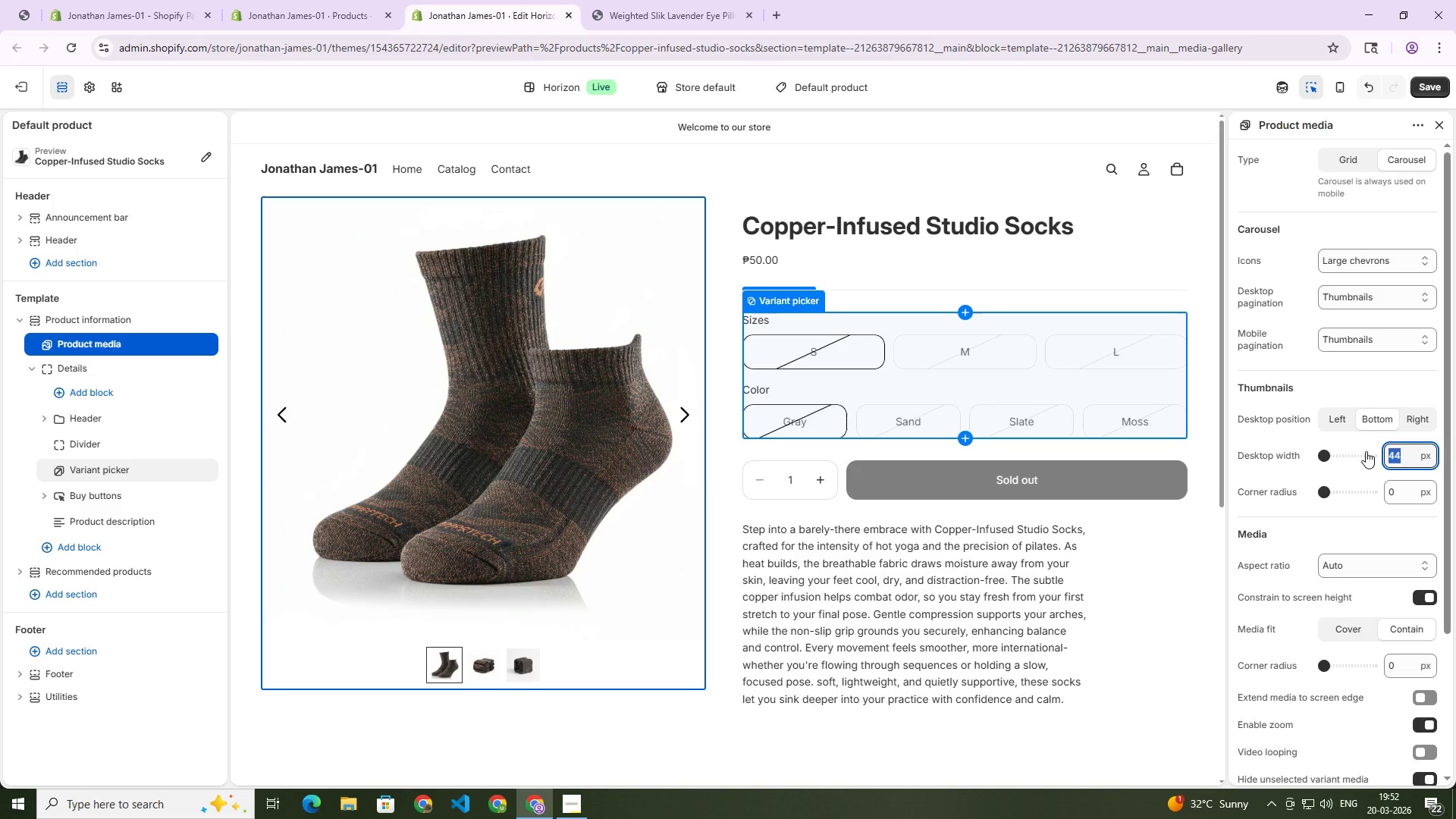 
key(Numpad7)
 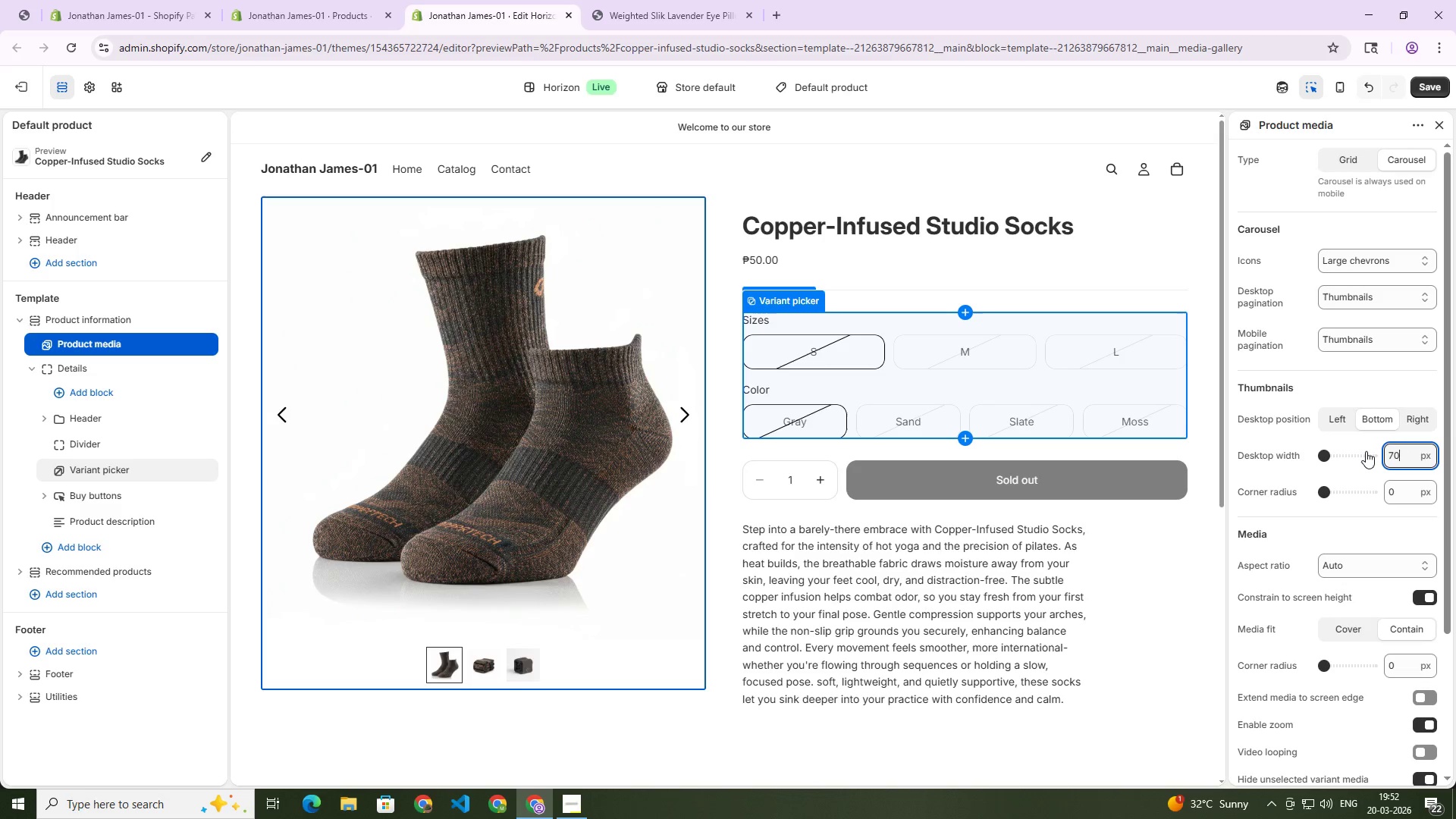 
key(Numpad0)
 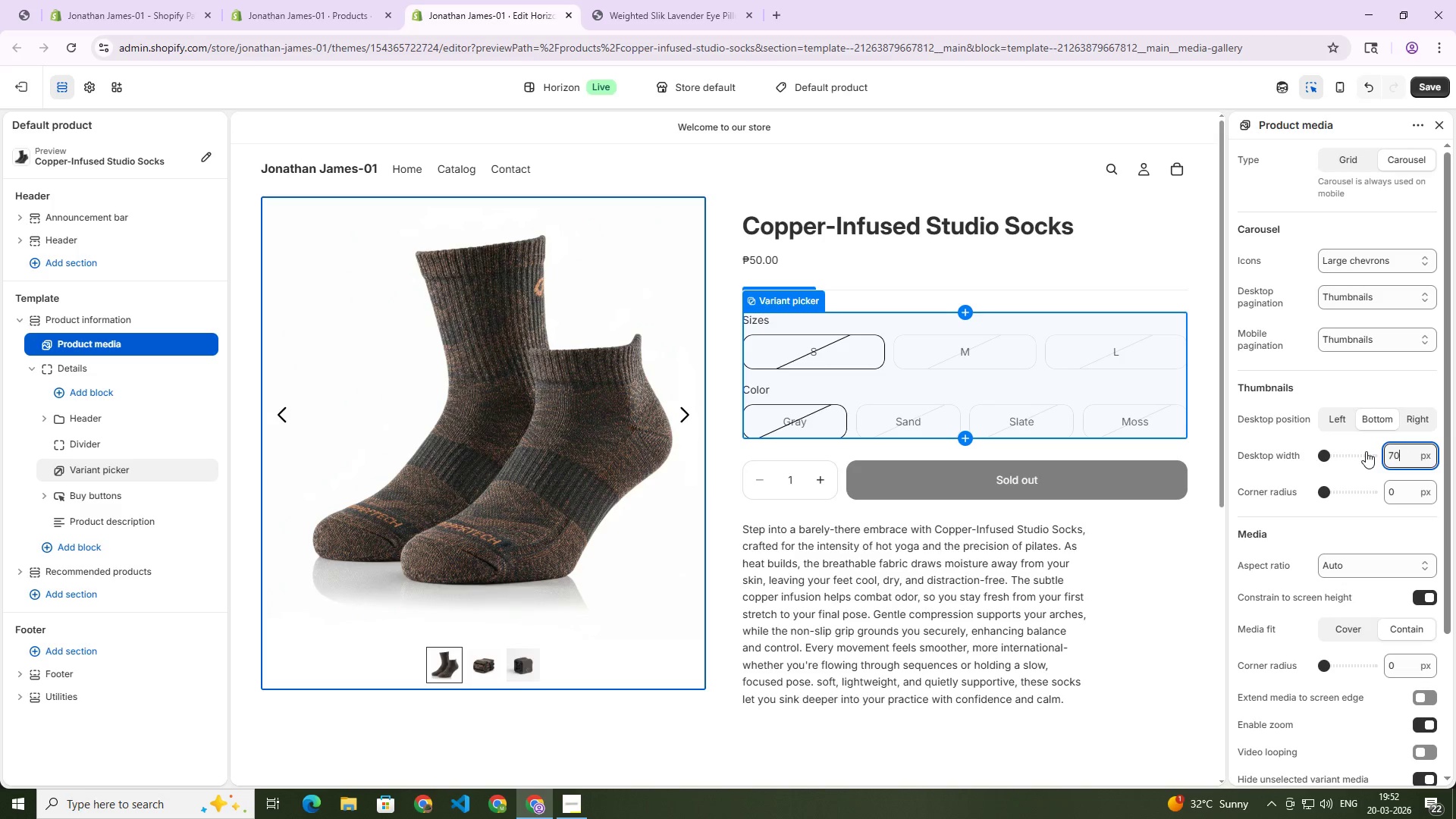 
key(NumpadEnter)
 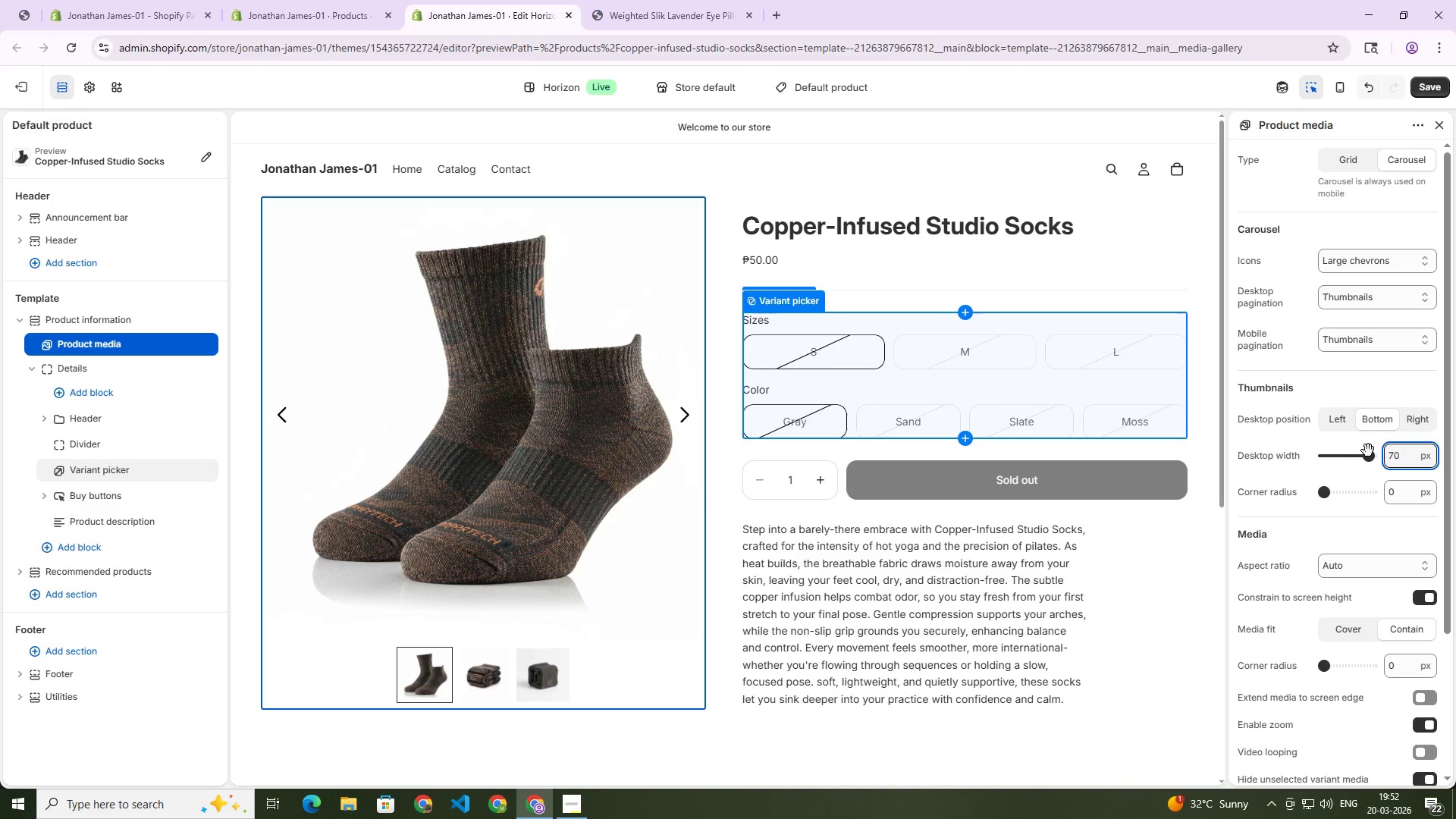 
left_click_drag(start_coordinate=[1404, 460], to_coordinate=[1380, 460])
 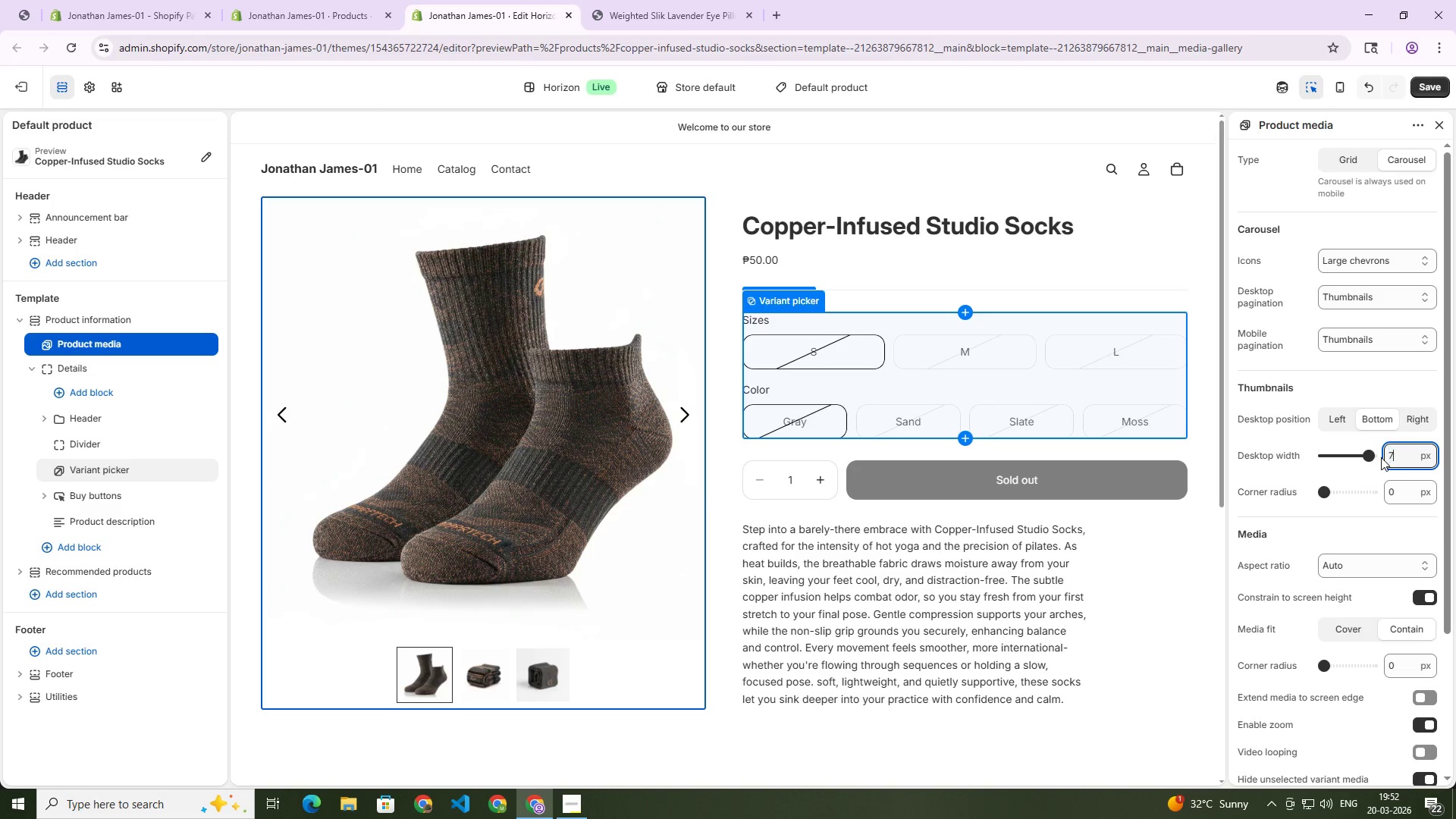 
key(Numpad7)
 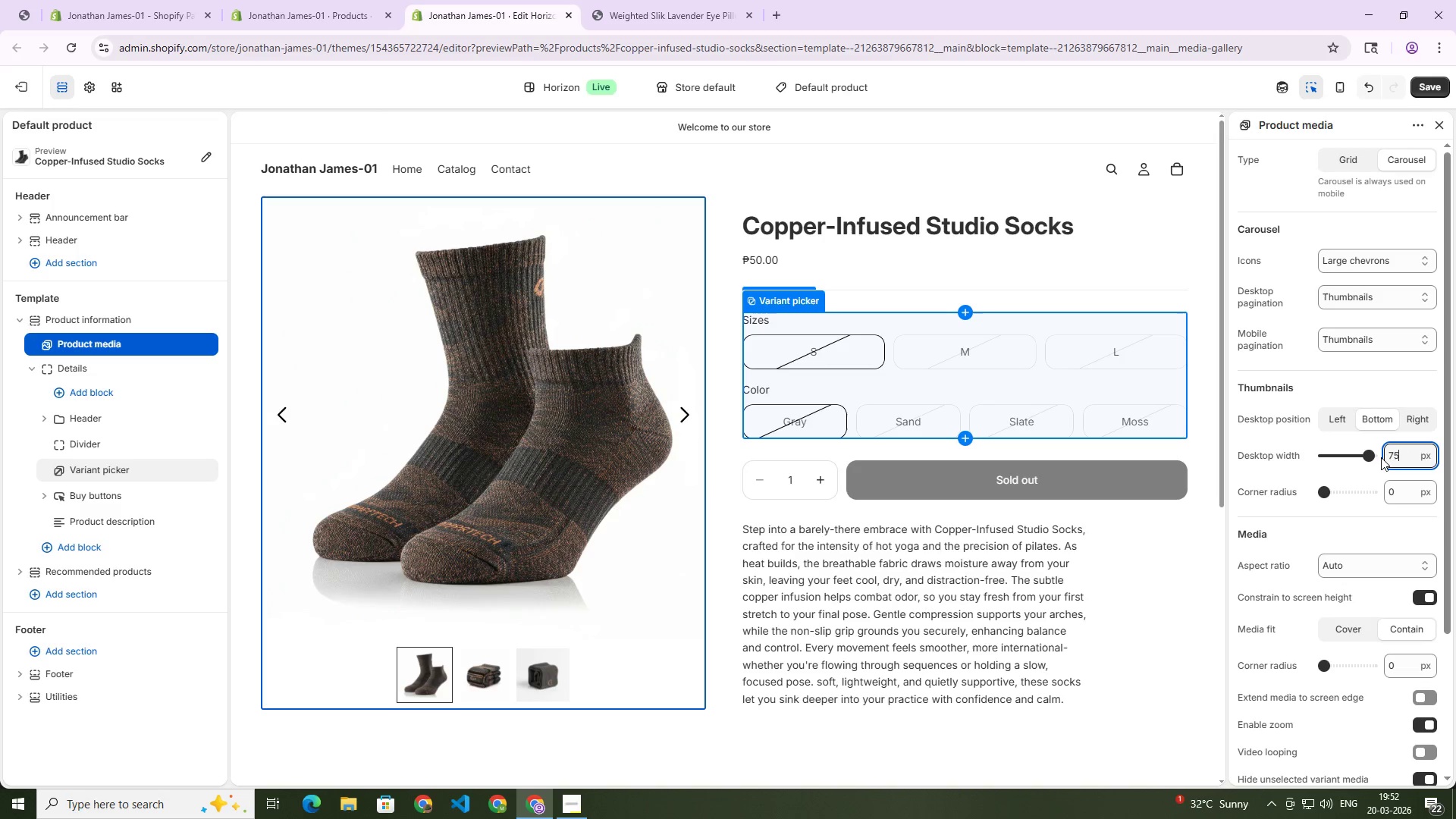 
key(Numpad5)
 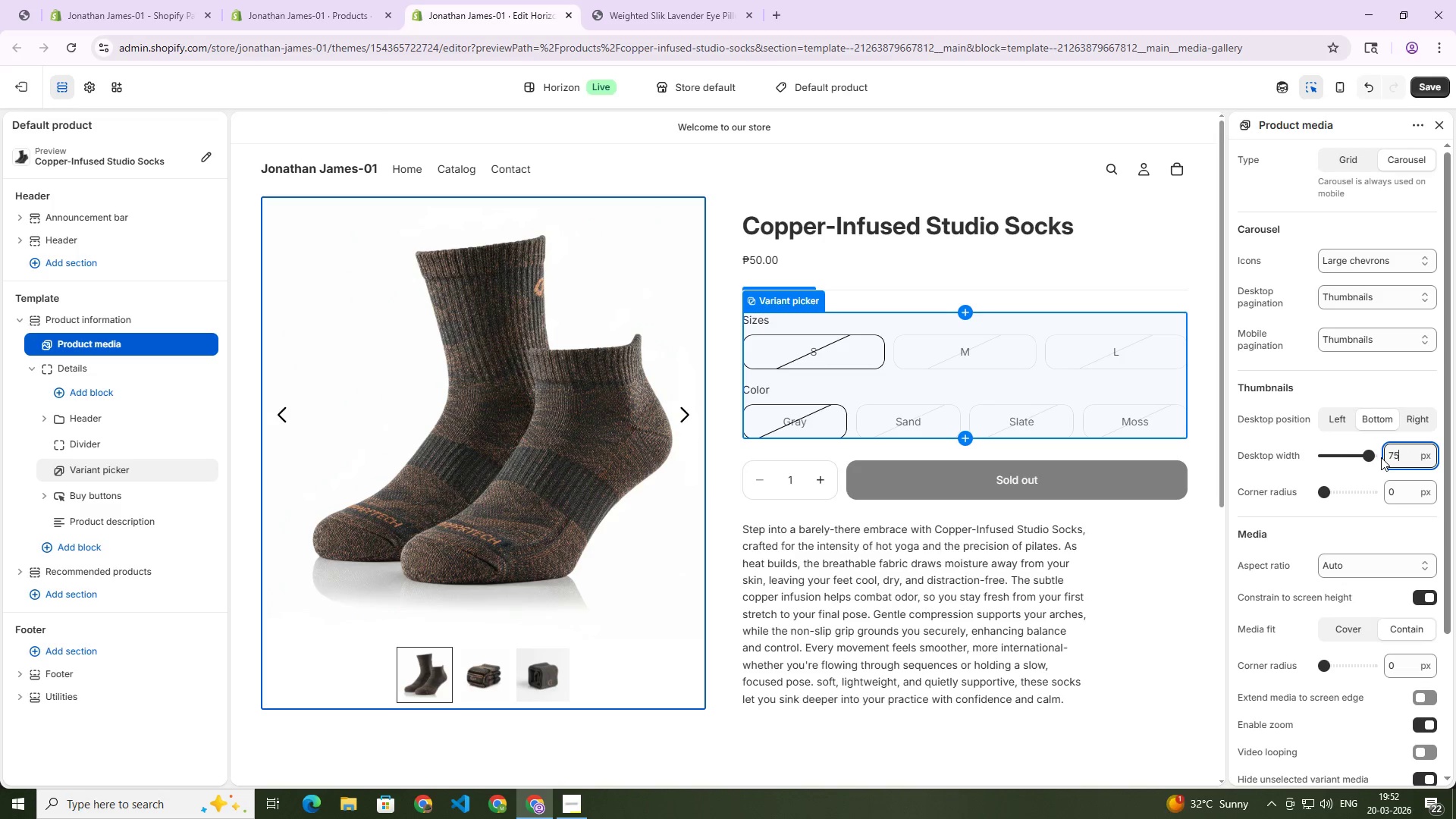 
key(NumpadEnter)
 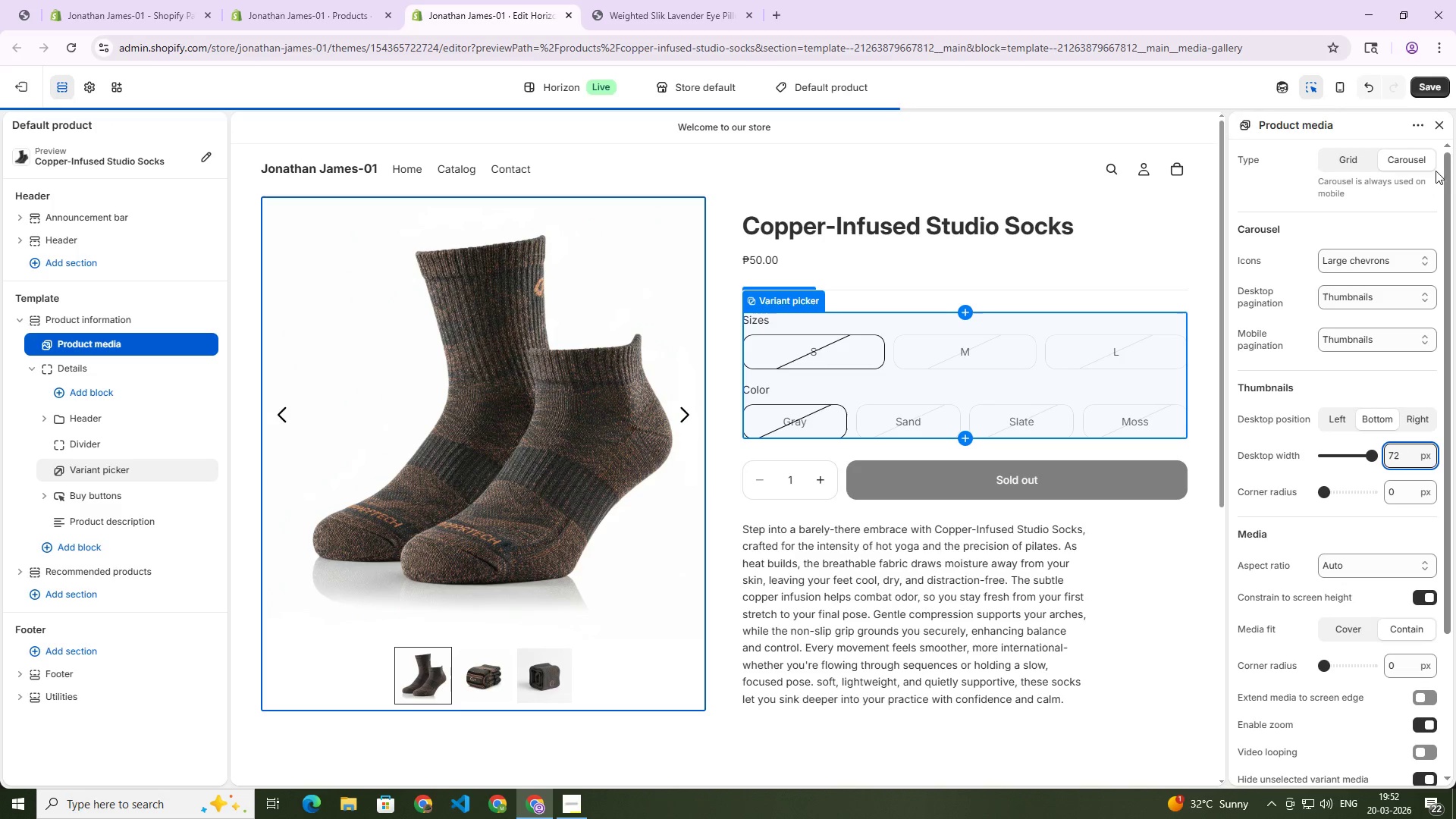 
left_click([1428, 87])
 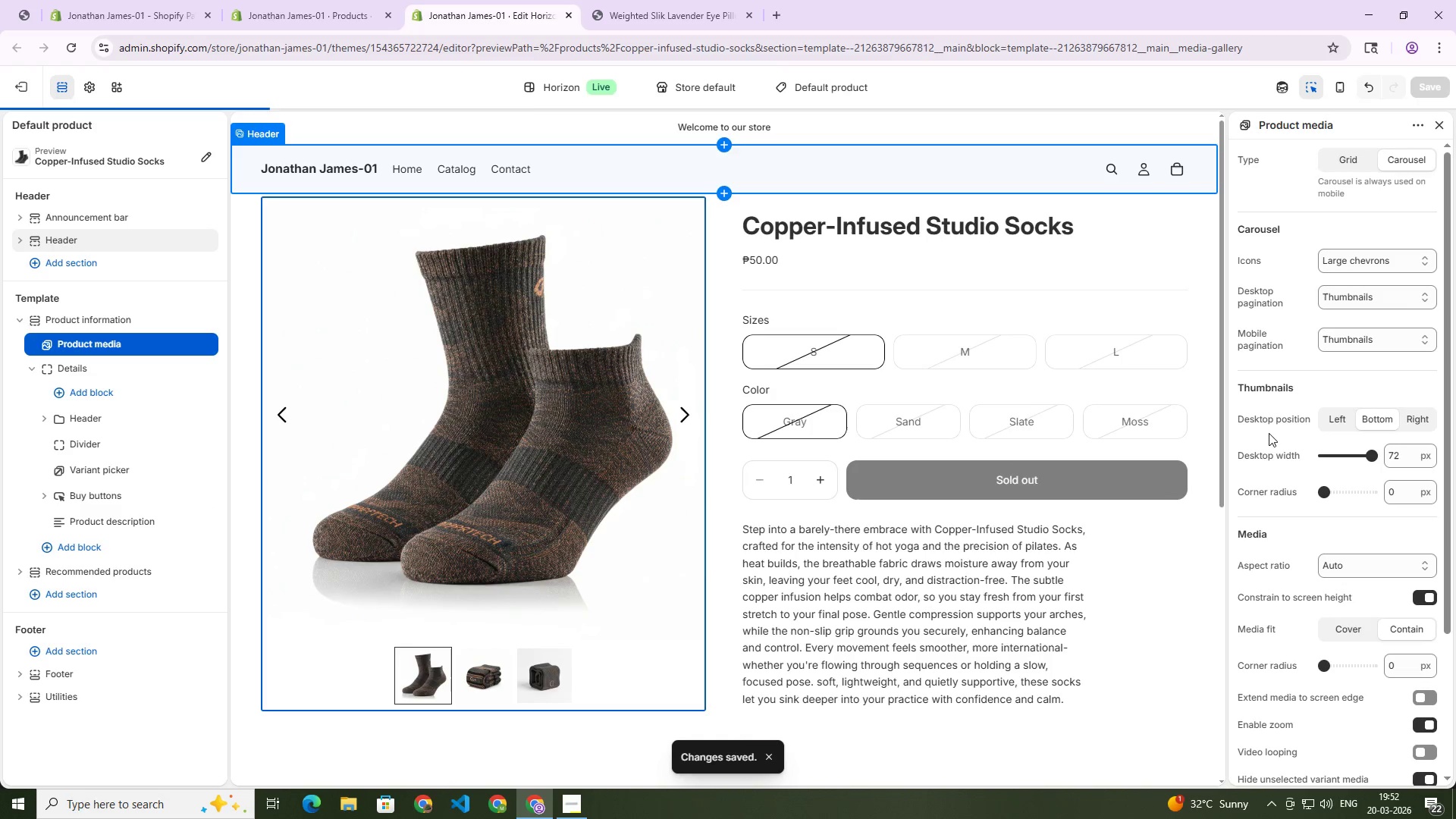 
wait(5.64)
 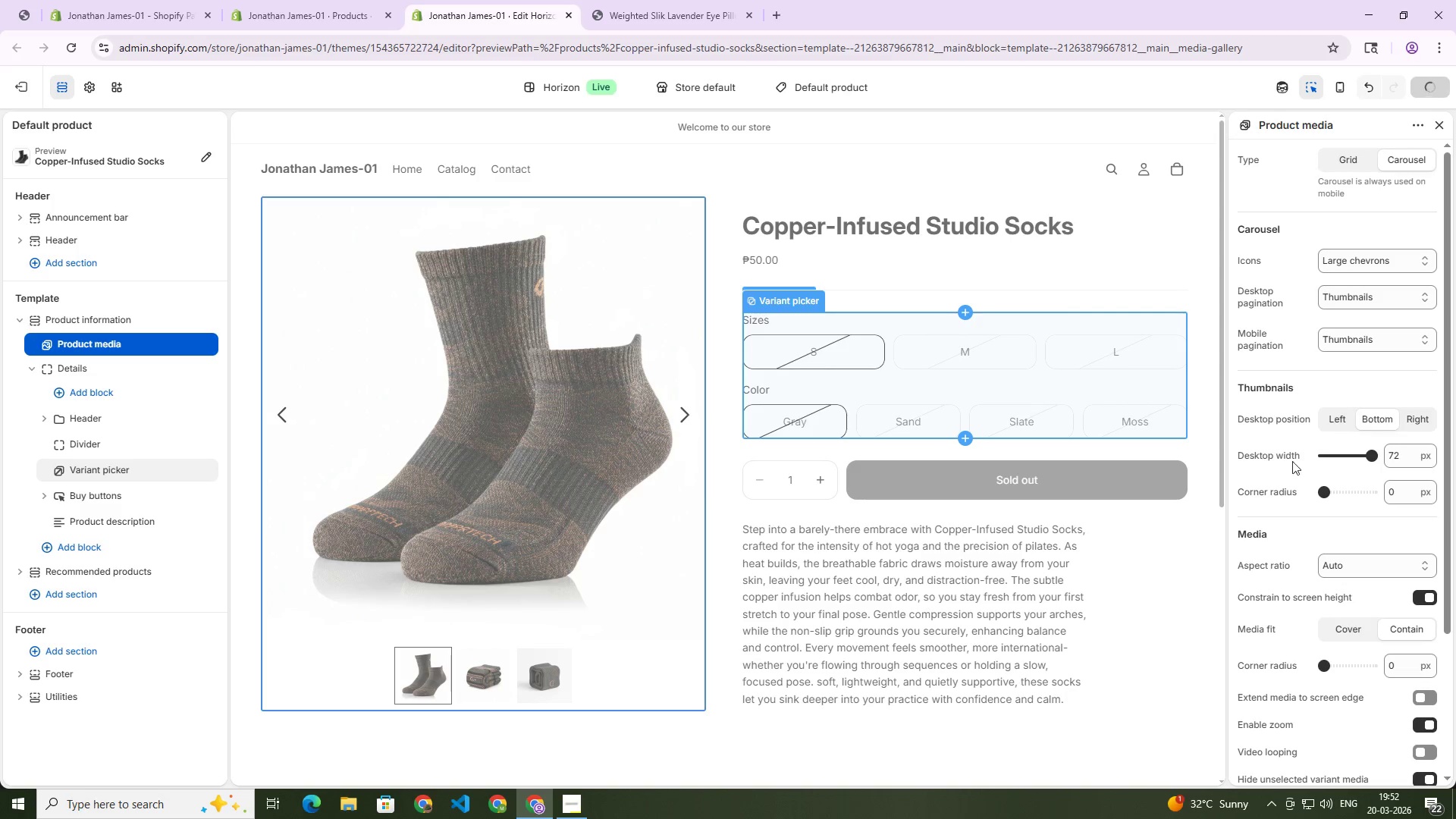 
scroll: coordinate [1382, 506], scroll_direction: down, amount: 8.0
 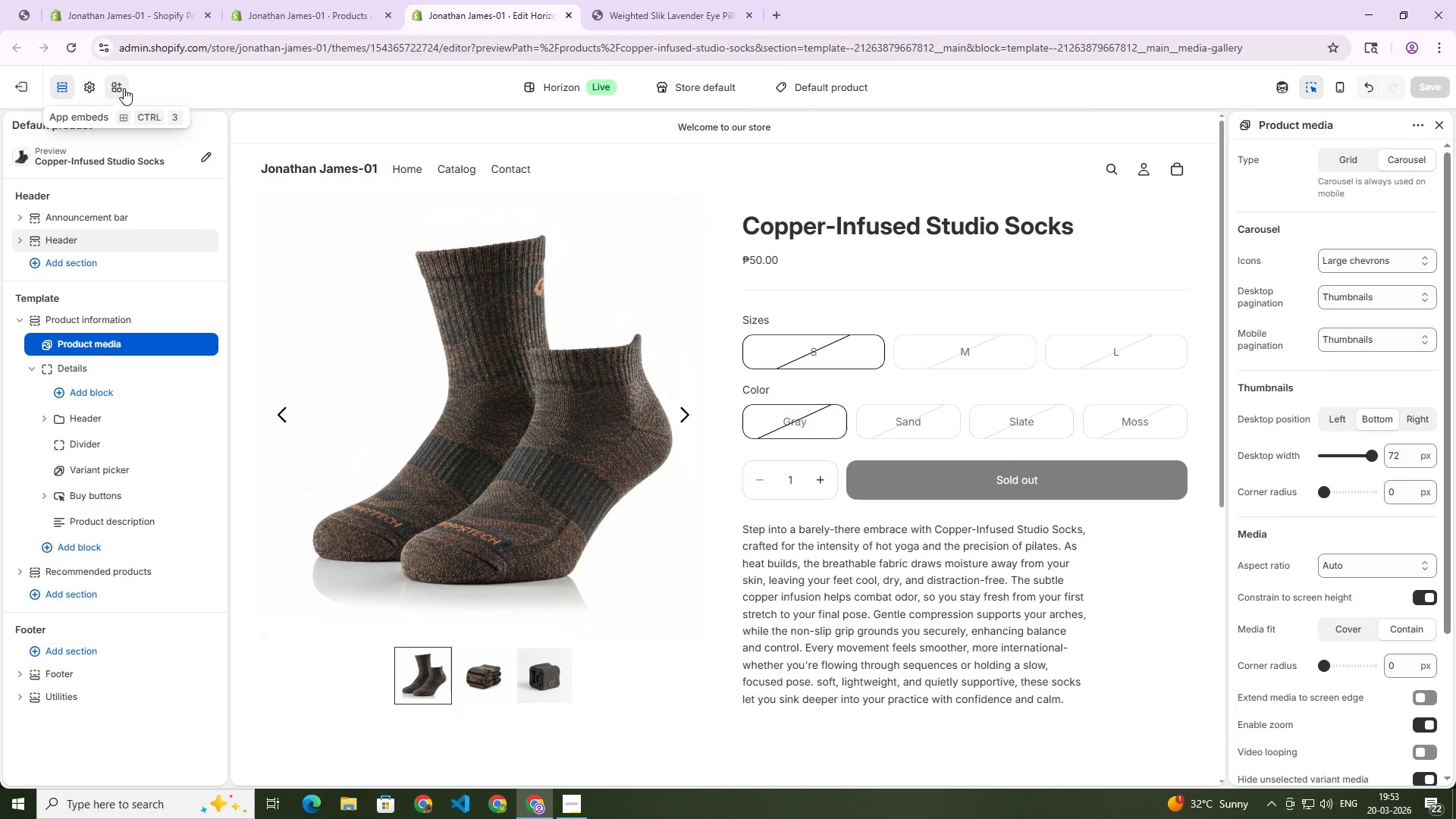 
mouse_move([111, 89])
 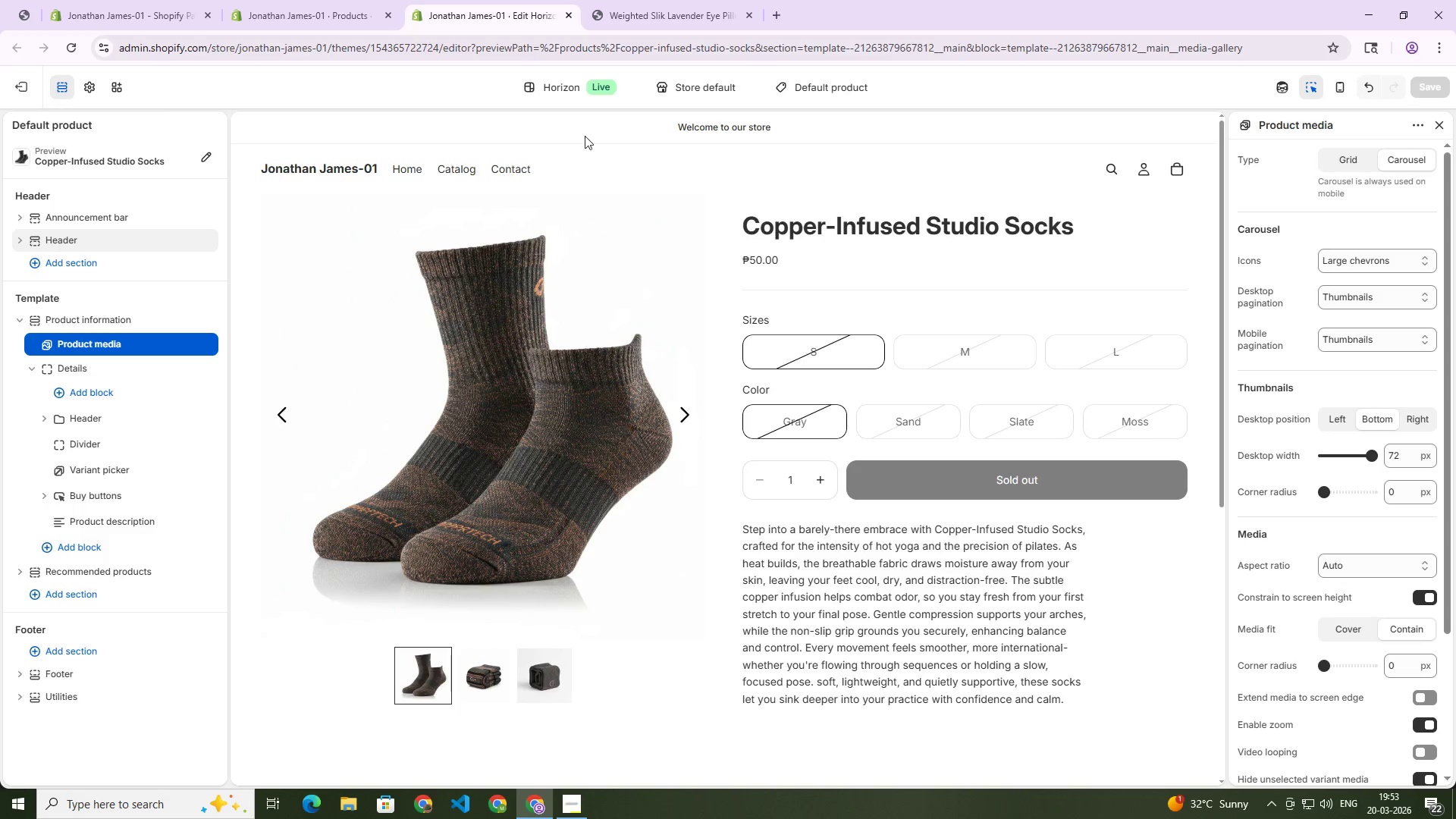 
scroll: coordinate [651, 199], scroll_direction: up, amount: 5.0
 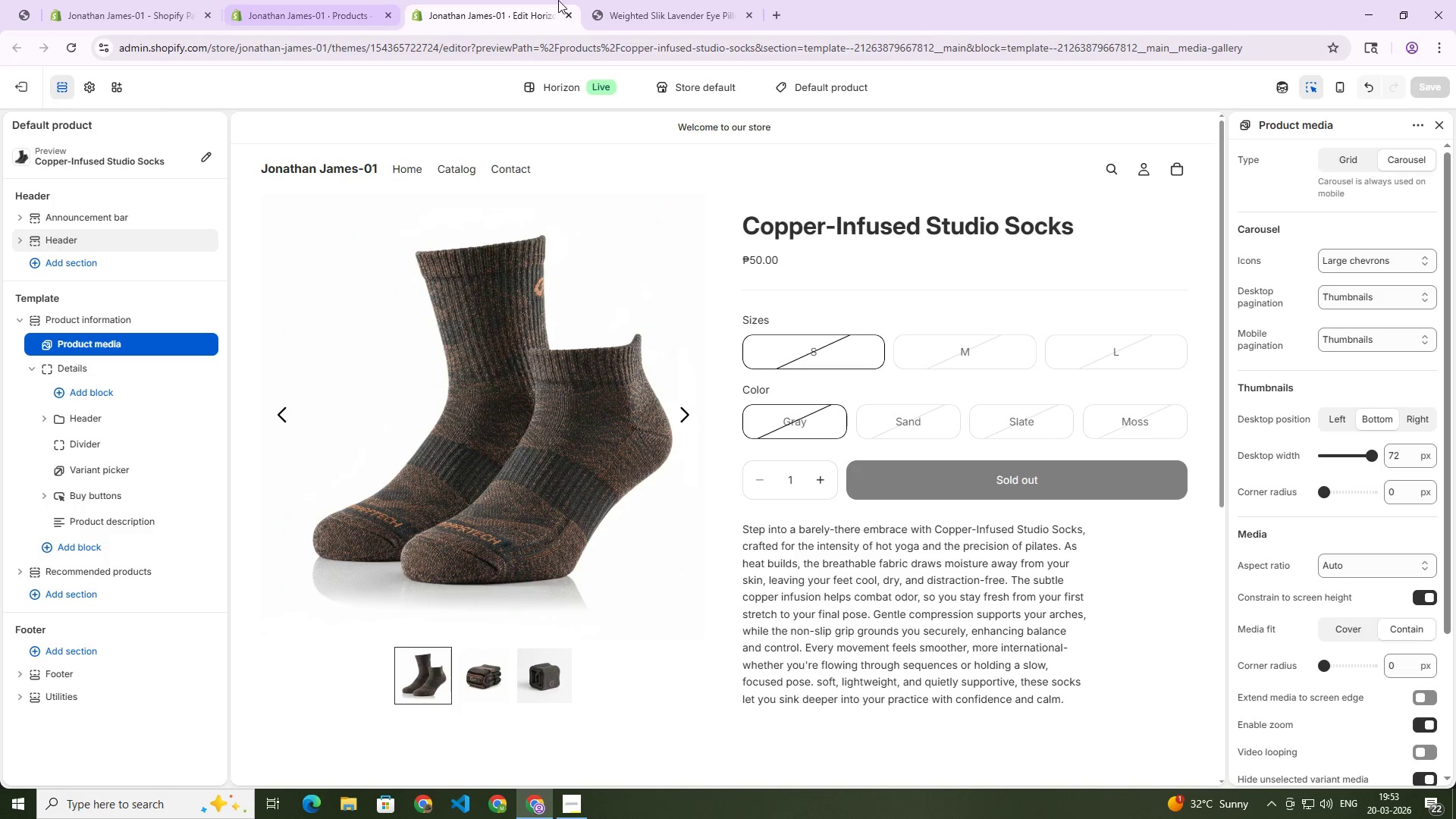 
left_click([629, 2])
 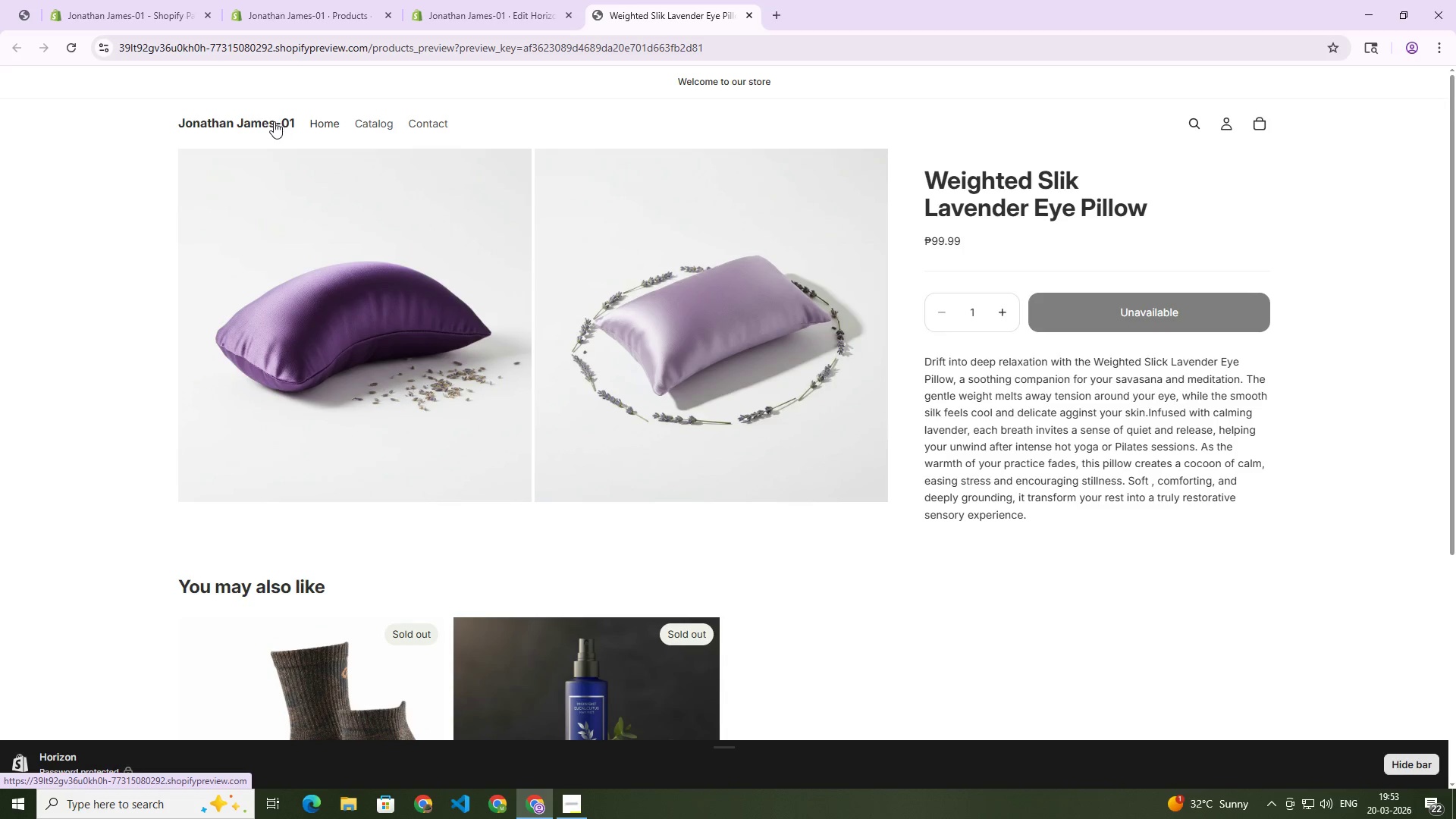 
scroll: coordinate [293, 283], scroll_direction: down, amount: 4.0
 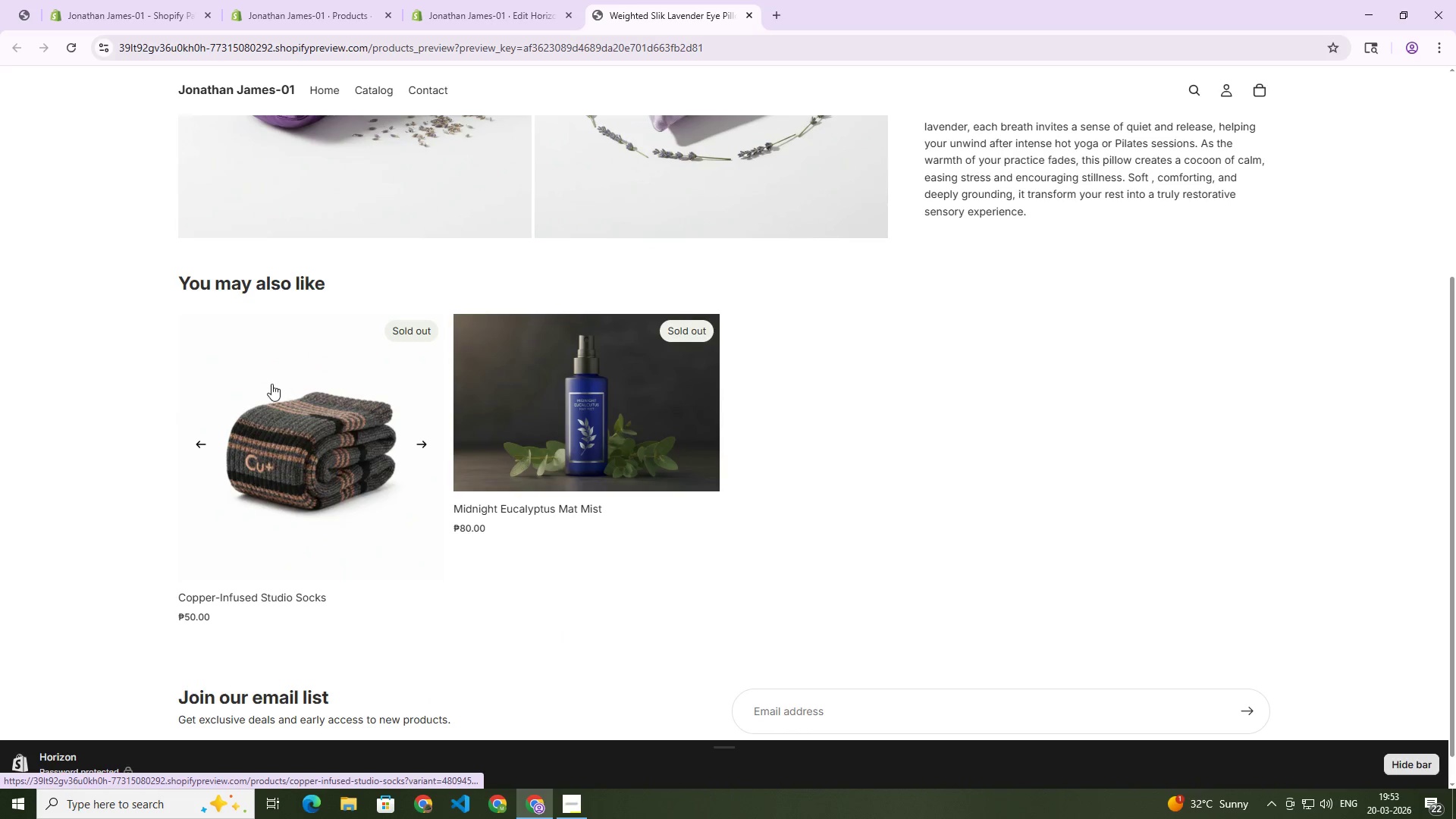 
left_click([280, 419])
 